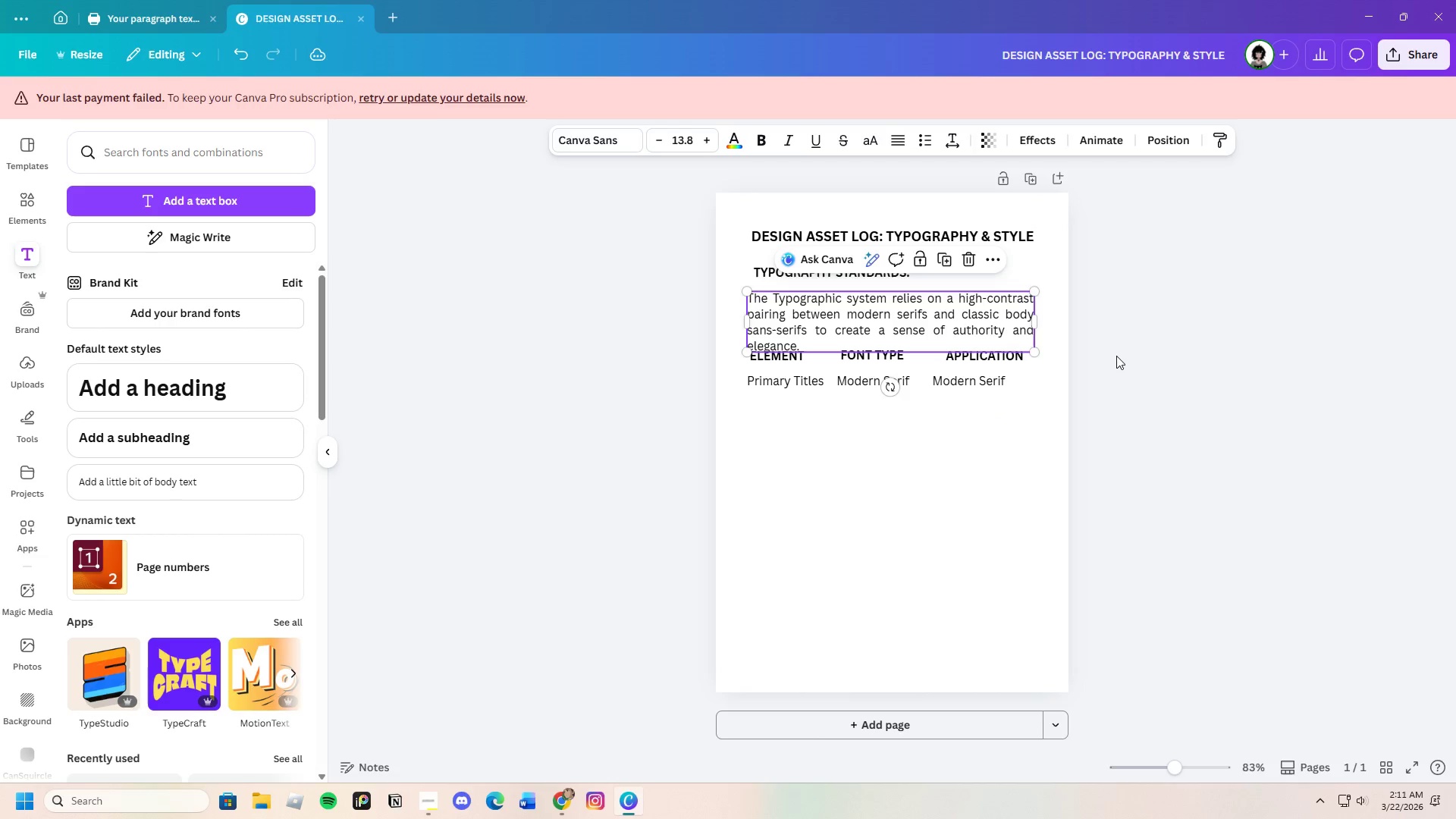 
left_click([1116, 356])
 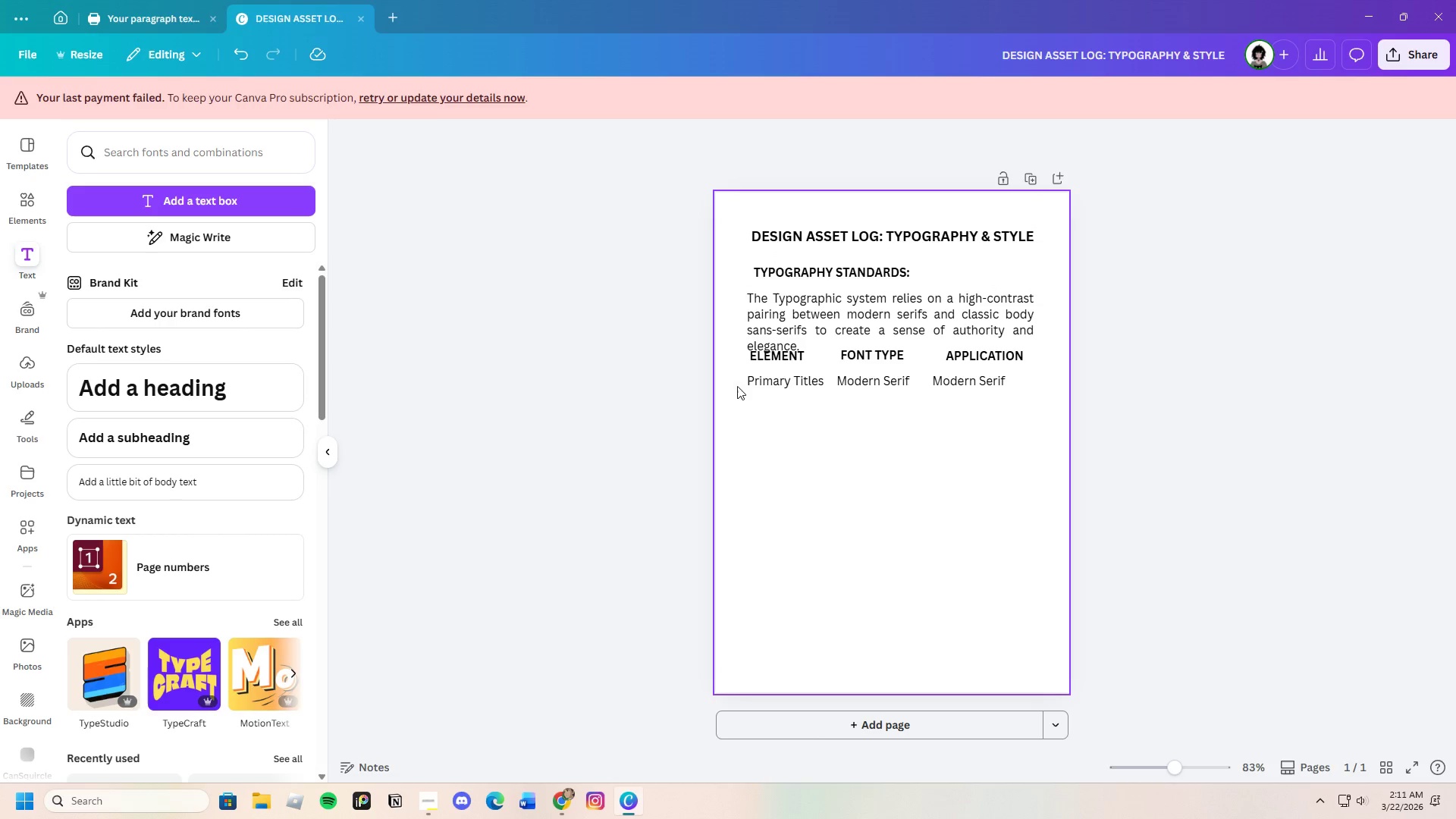 
left_click_drag(start_coordinate=[739, 357], to_coordinate=[1021, 357])
 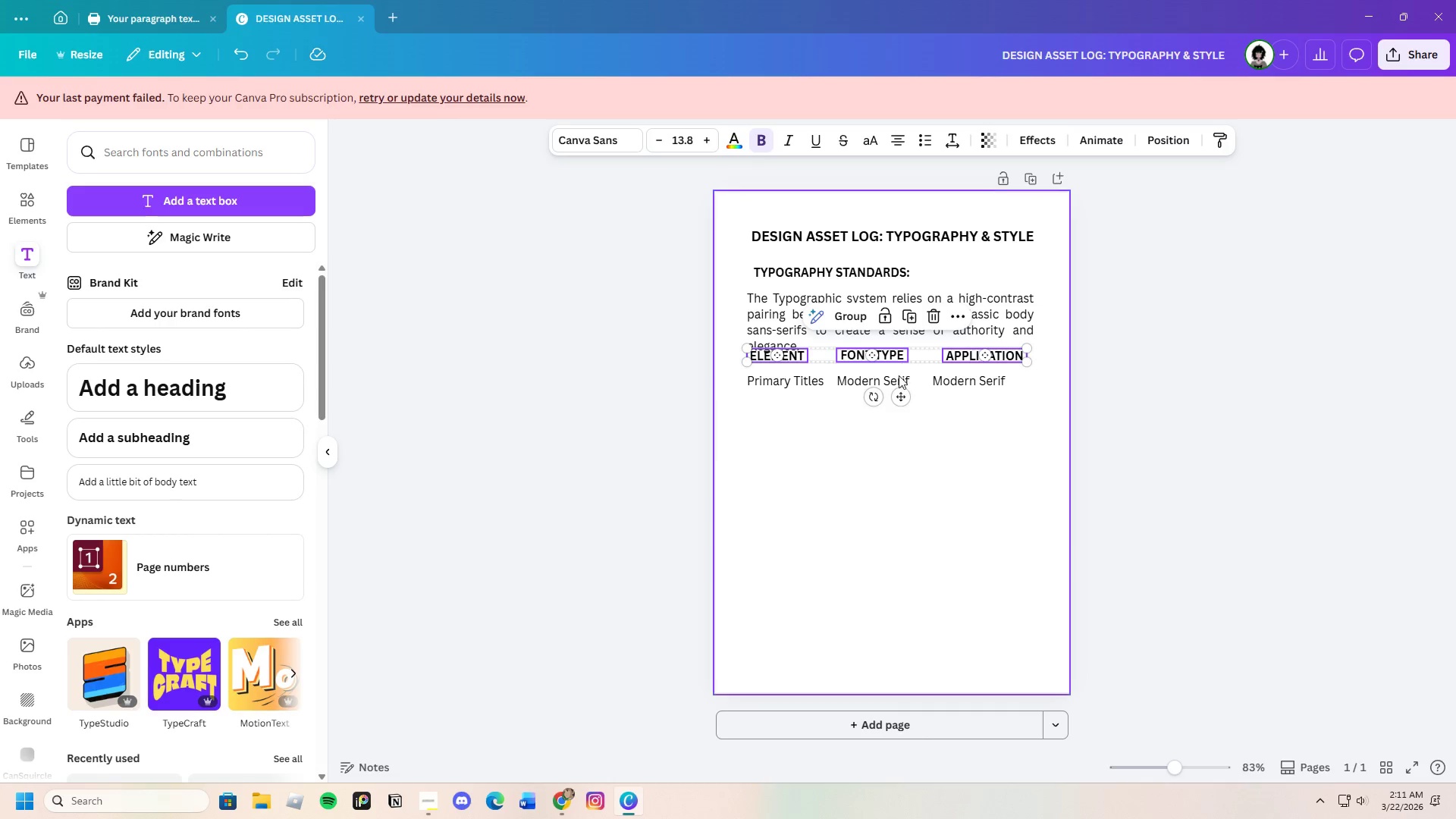 
left_click_drag(start_coordinate=[905, 402], to_coordinate=[902, 410])
 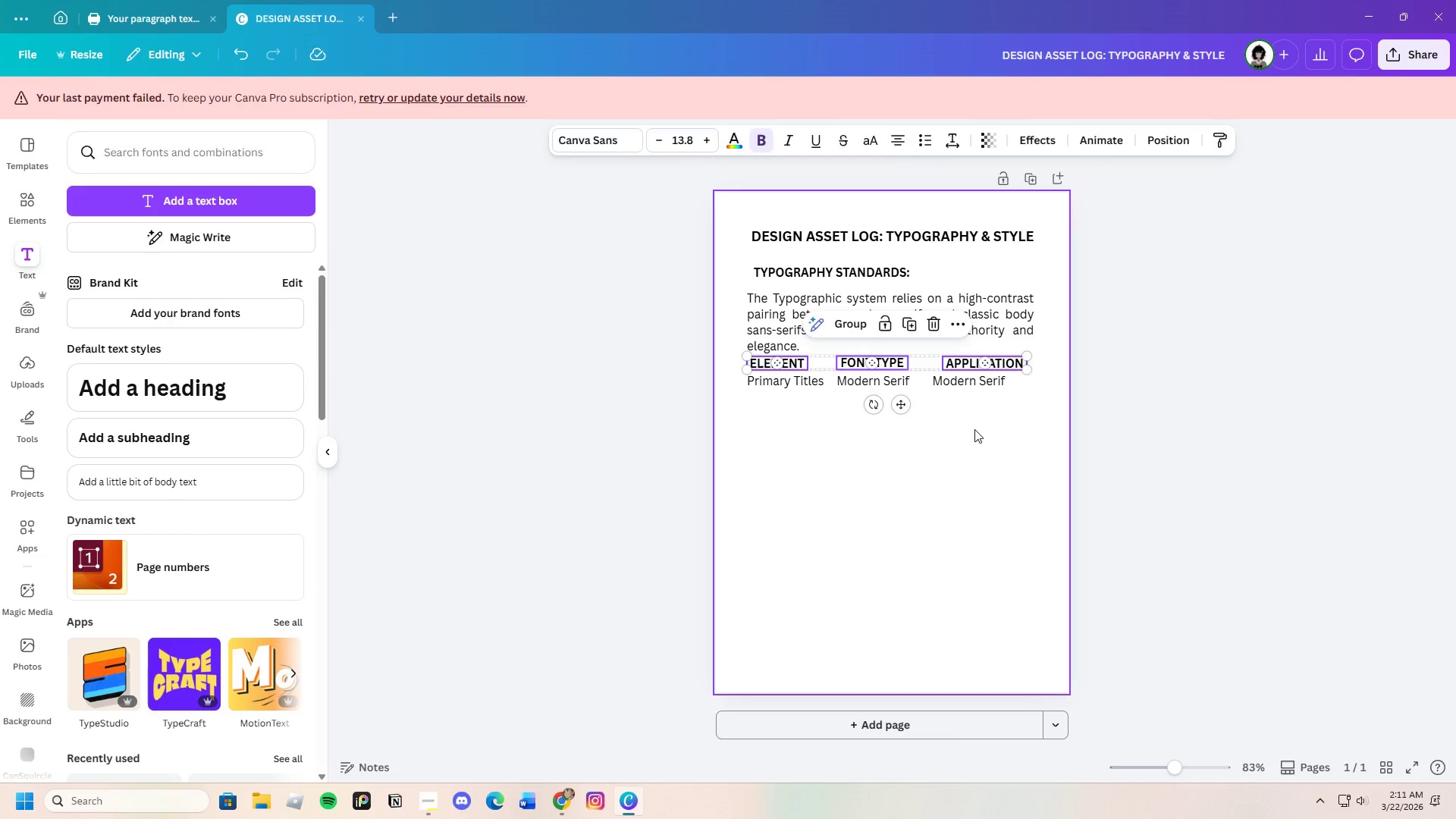 
left_click([974, 429])
 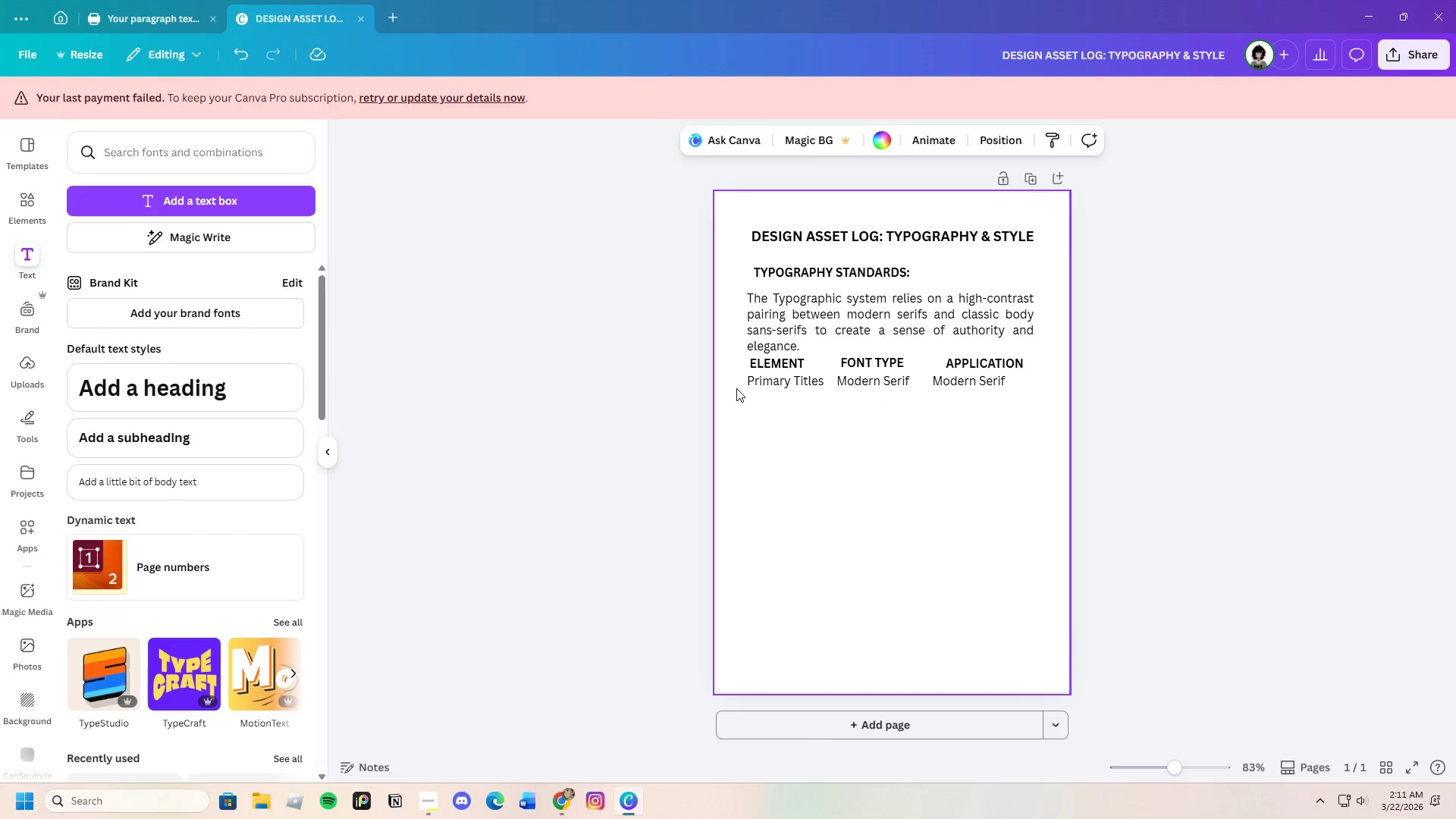 
left_click_drag(start_coordinate=[736, 384], to_coordinate=[987, 384])
 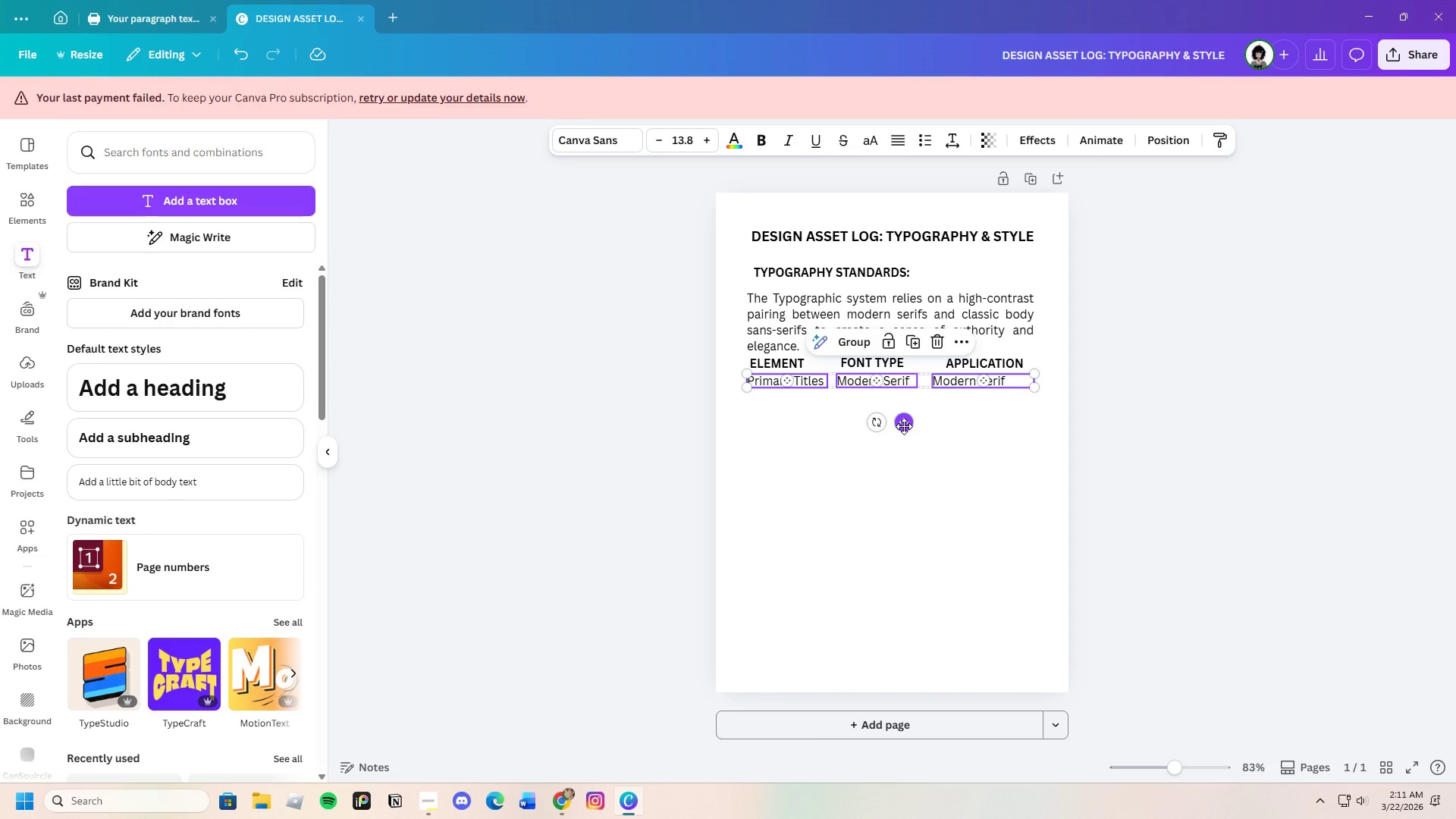 
left_click_drag(start_coordinate=[904, 426], to_coordinate=[904, 432])
 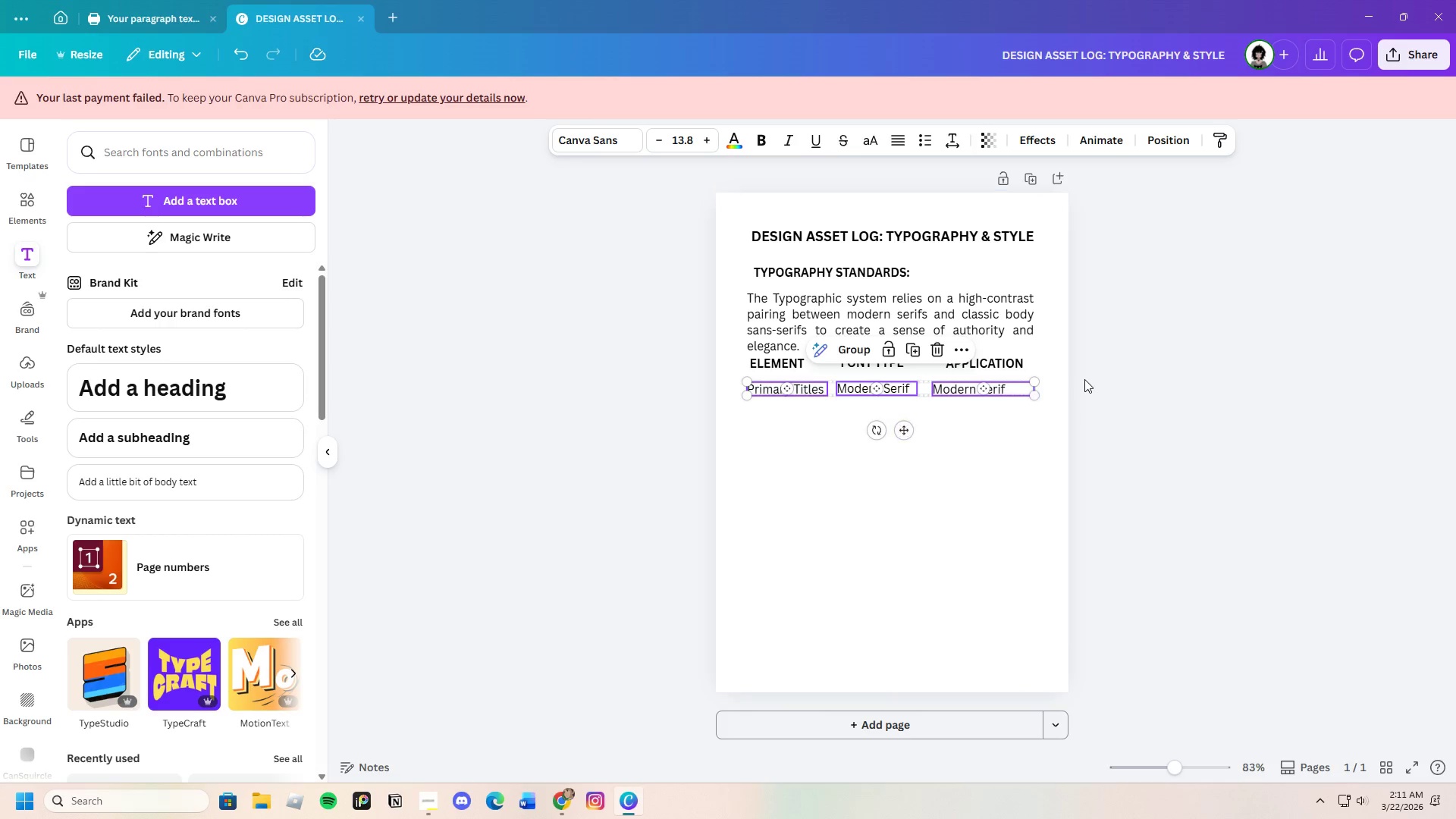 
left_click([1084, 379])
 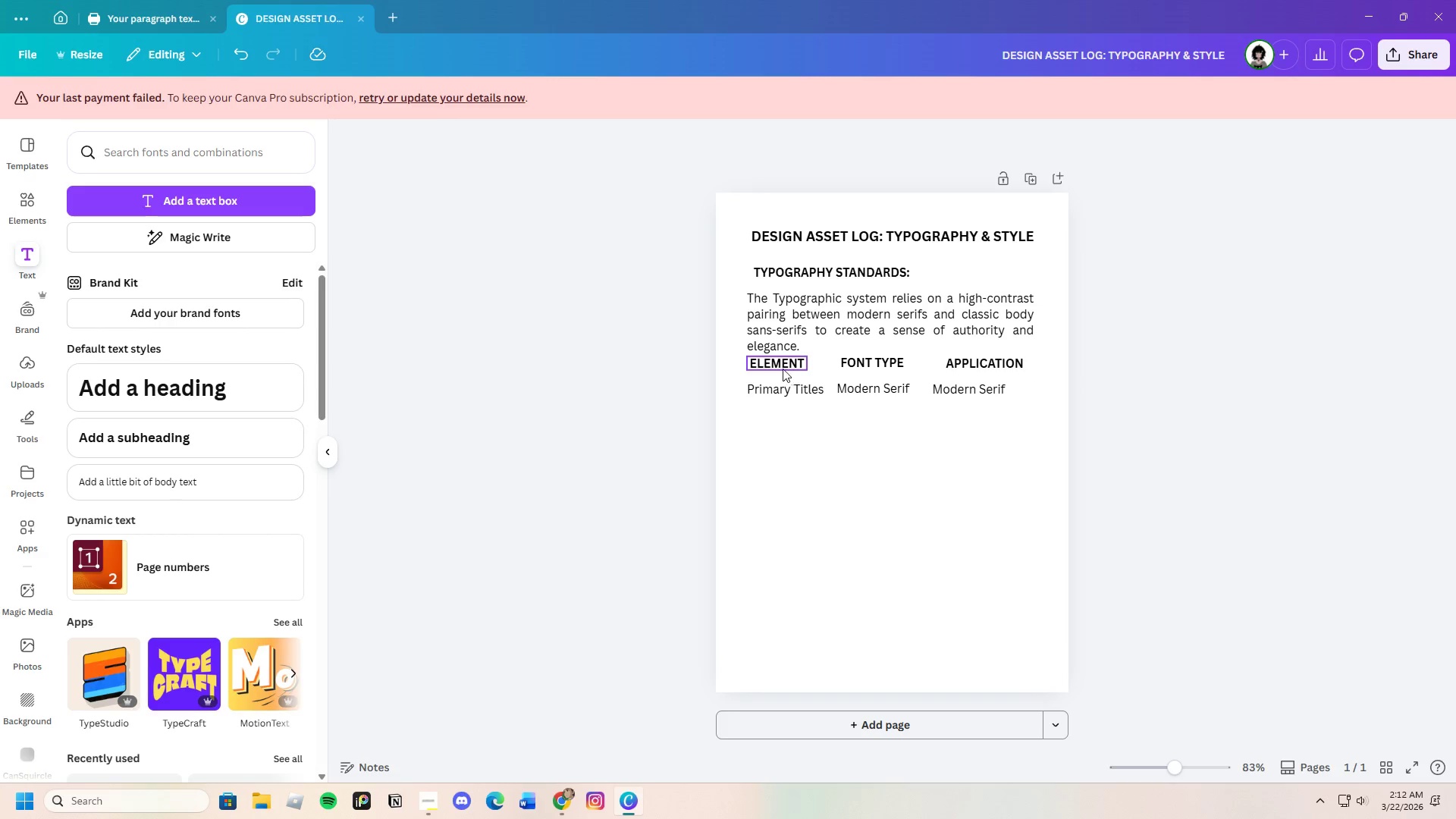 
left_click_drag(start_coordinate=[738, 366], to_coordinate=[1016, 362])
 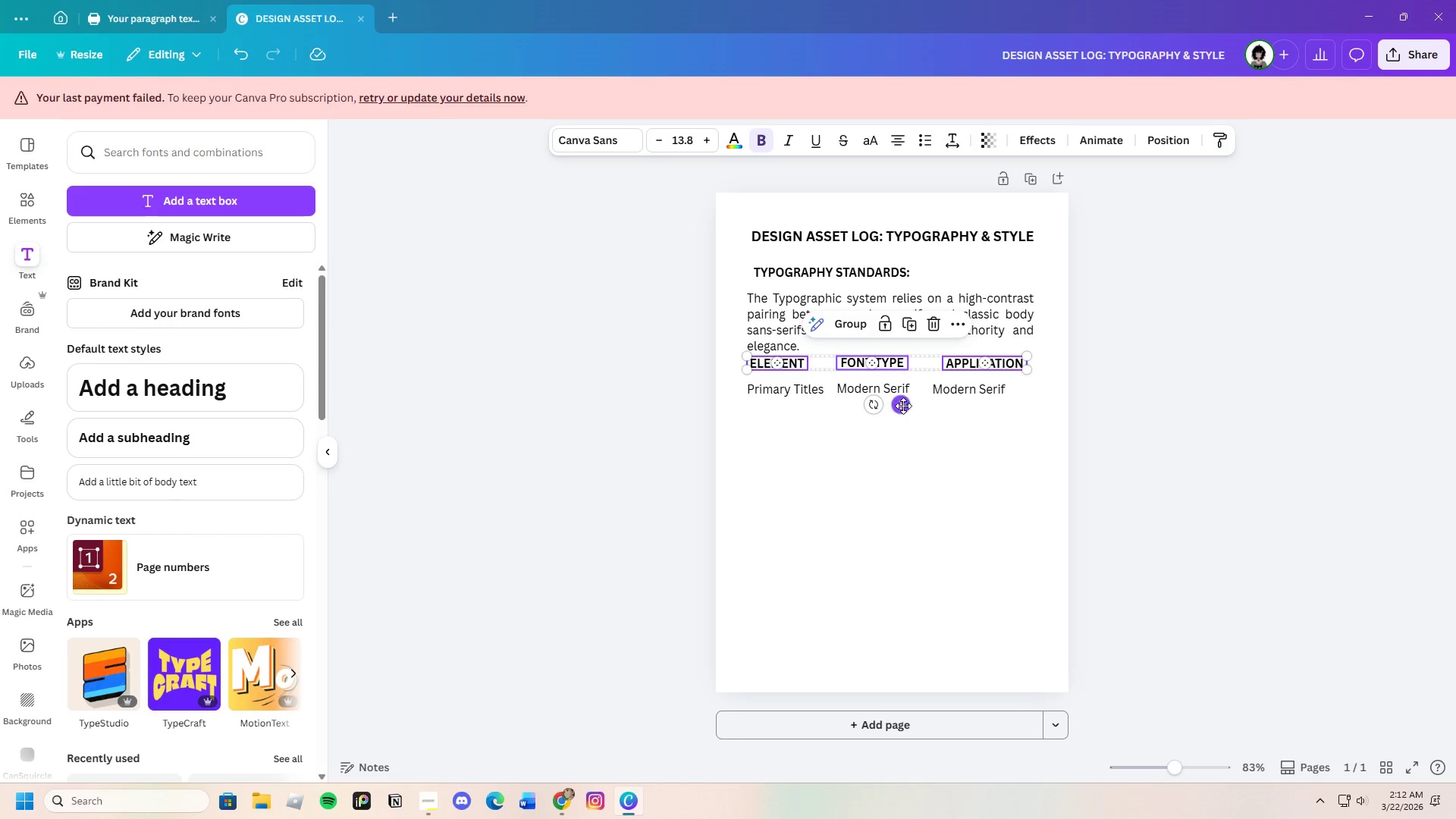 
left_click_drag(start_coordinate=[903, 406], to_coordinate=[903, 412])
 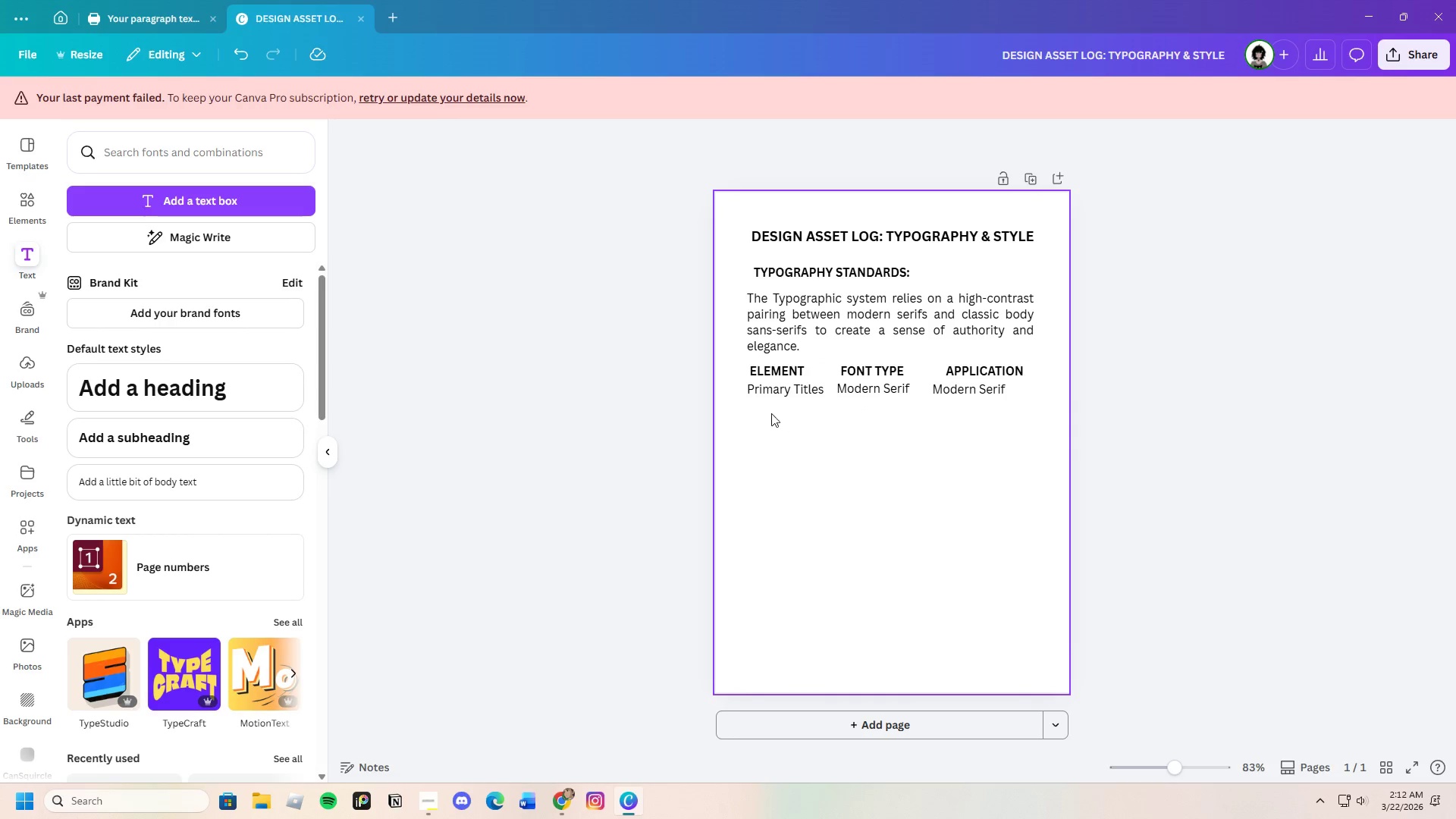 
left_click_drag(start_coordinate=[737, 398], to_coordinate=[993, 395])
 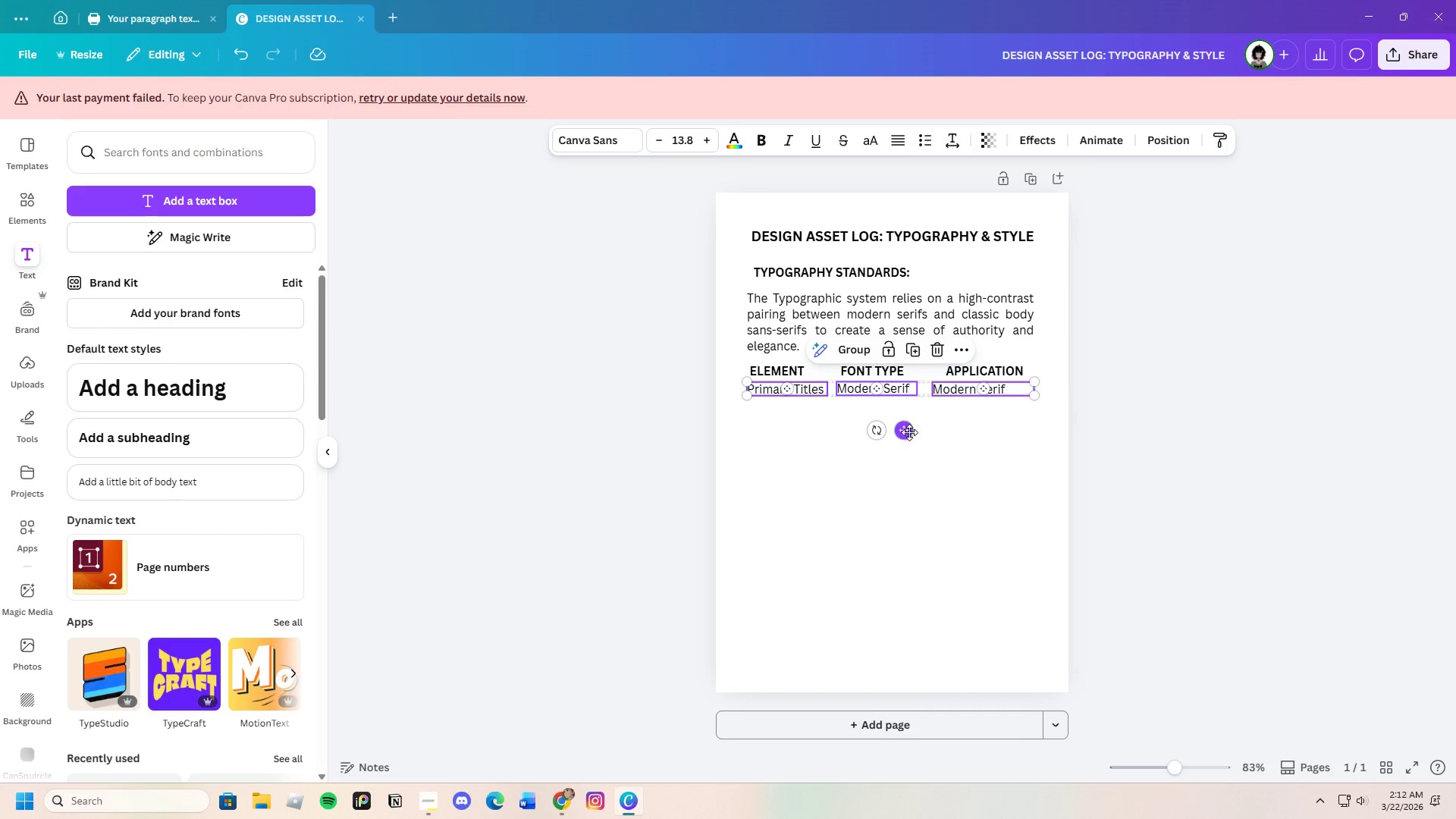 
left_click_drag(start_coordinate=[905, 435], to_coordinate=[906, 443])
 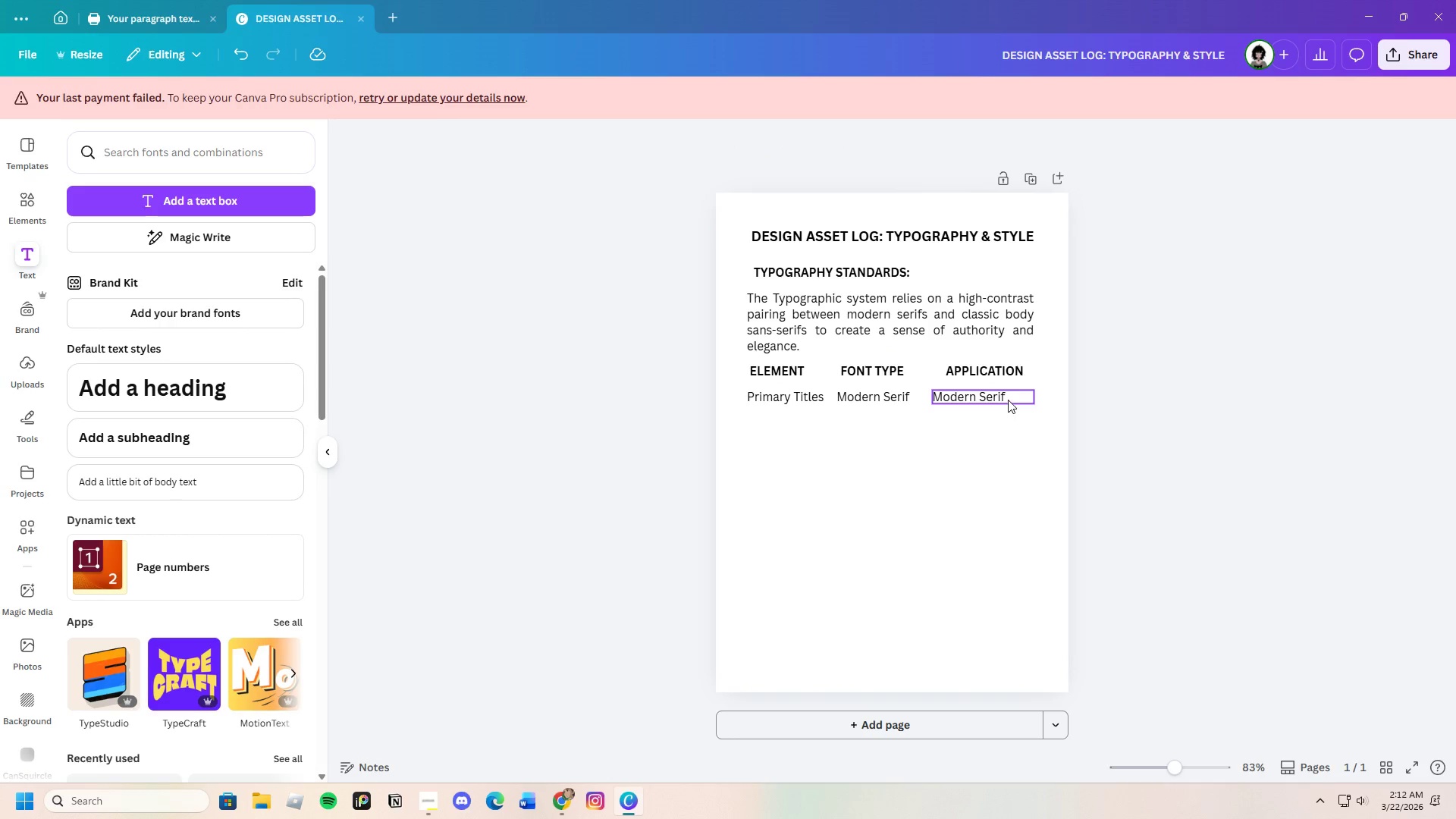 
left_click([1008, 400])
 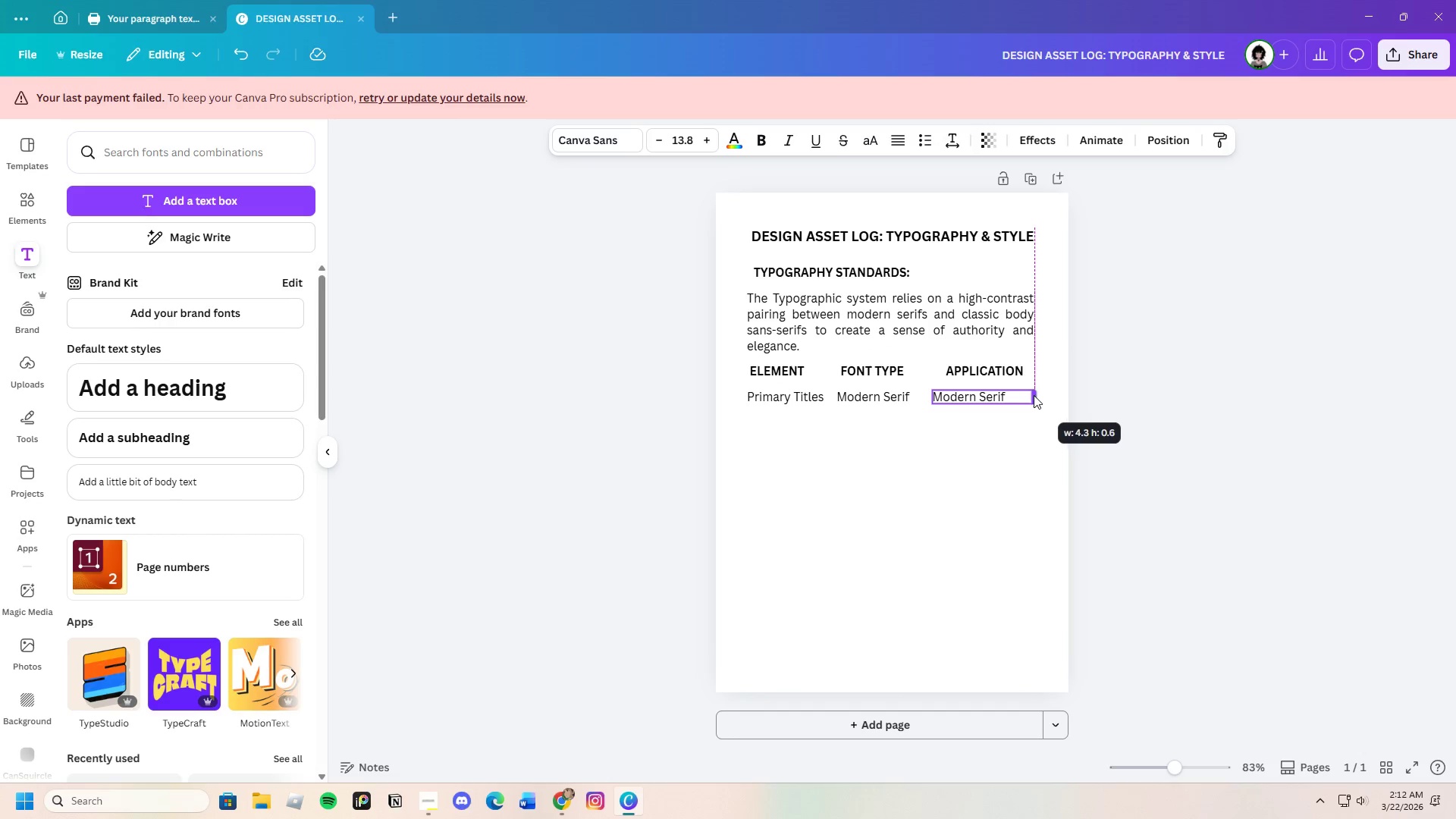 
left_click([1106, 414])
 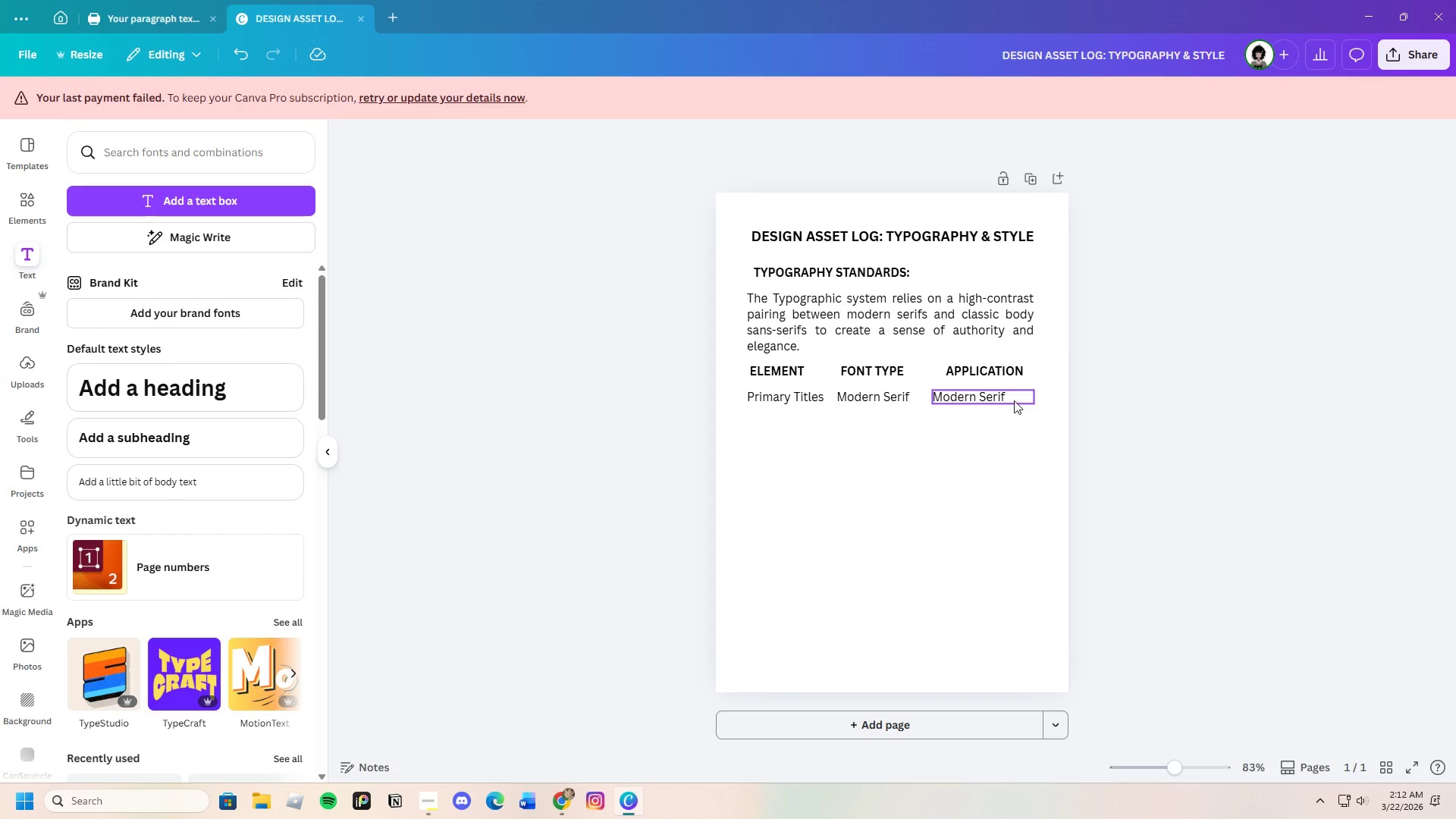 
left_click([1014, 400])
 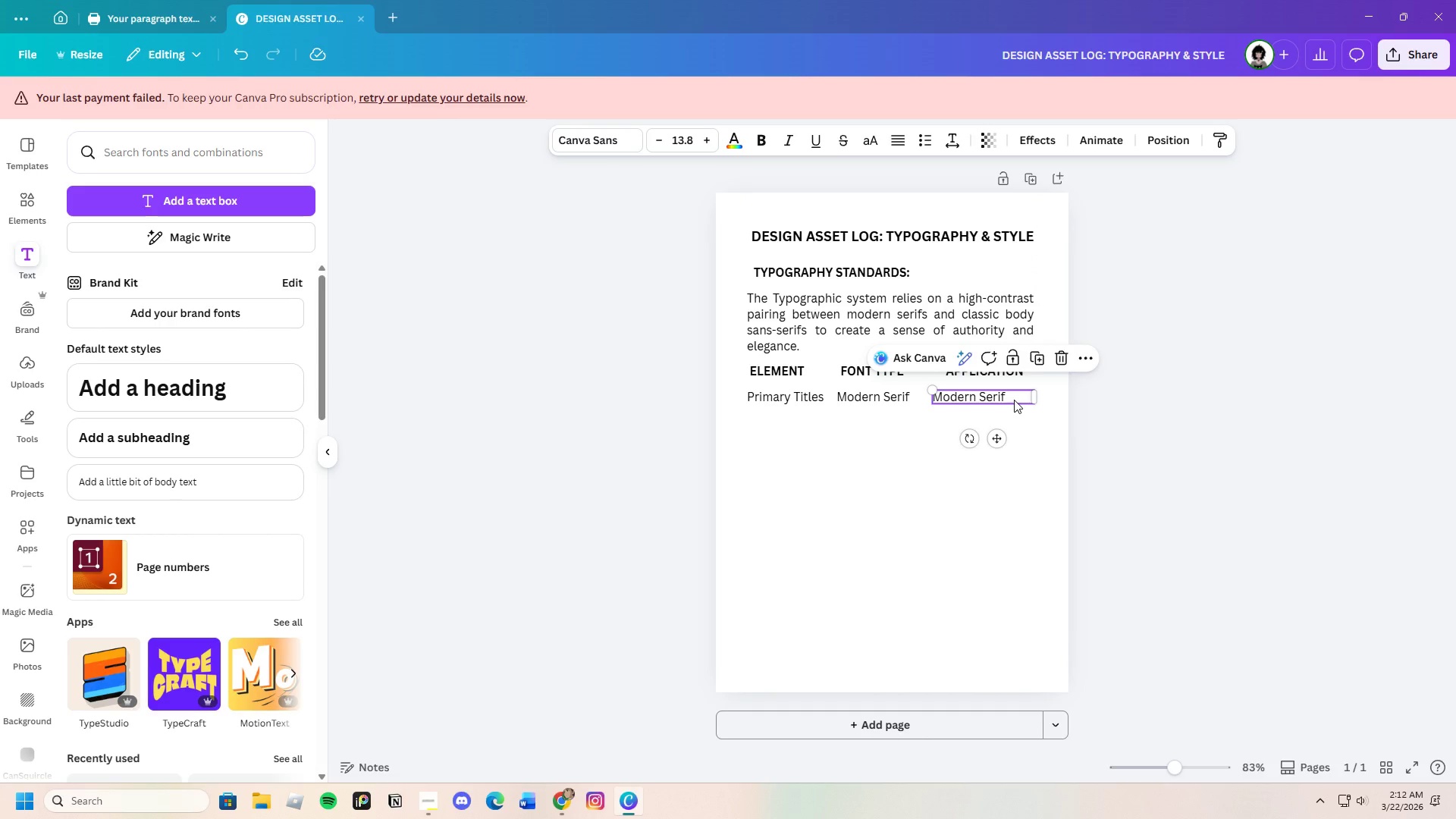 
double_click([1014, 400])
 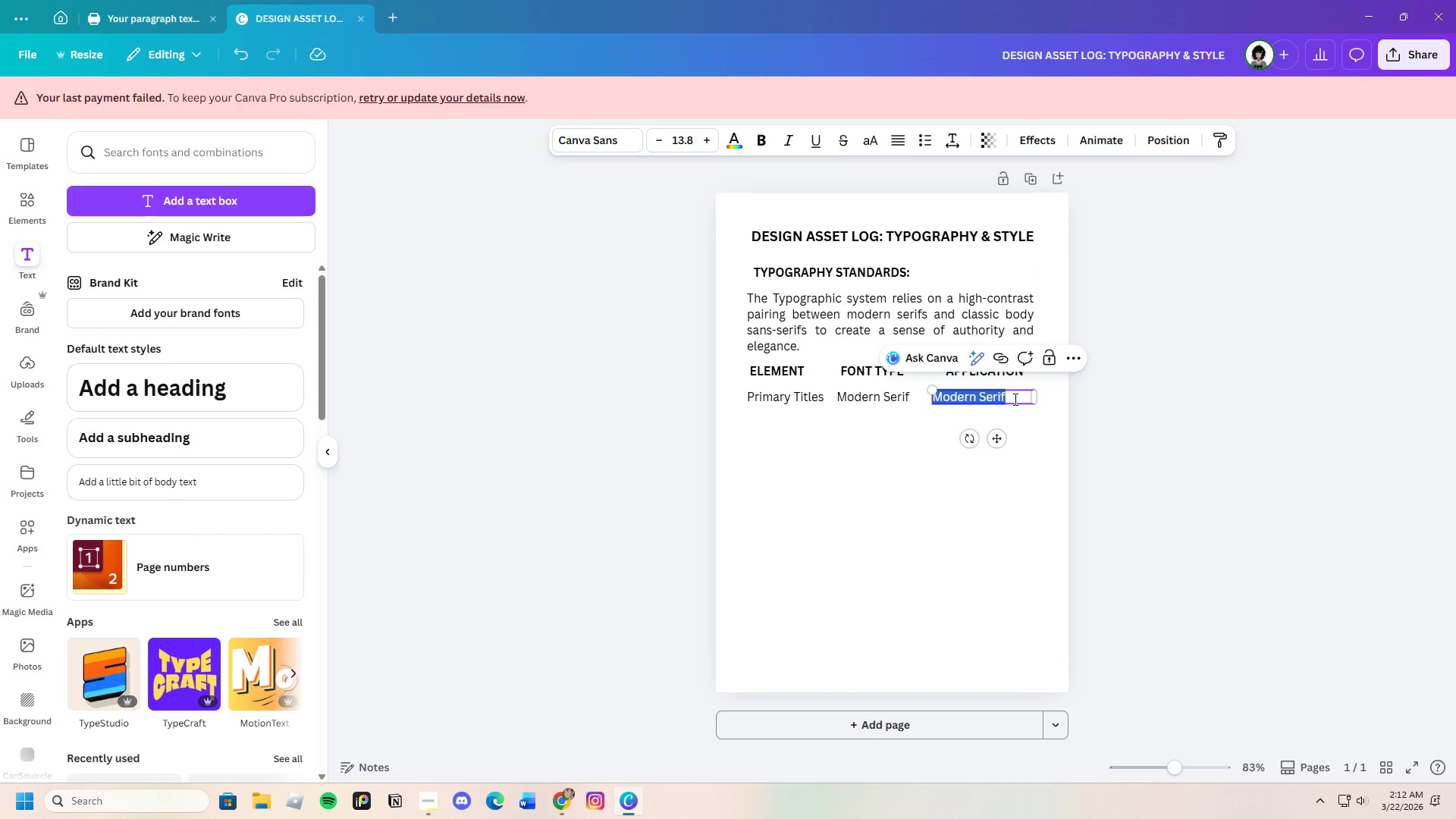 
left_click([1014, 399])
 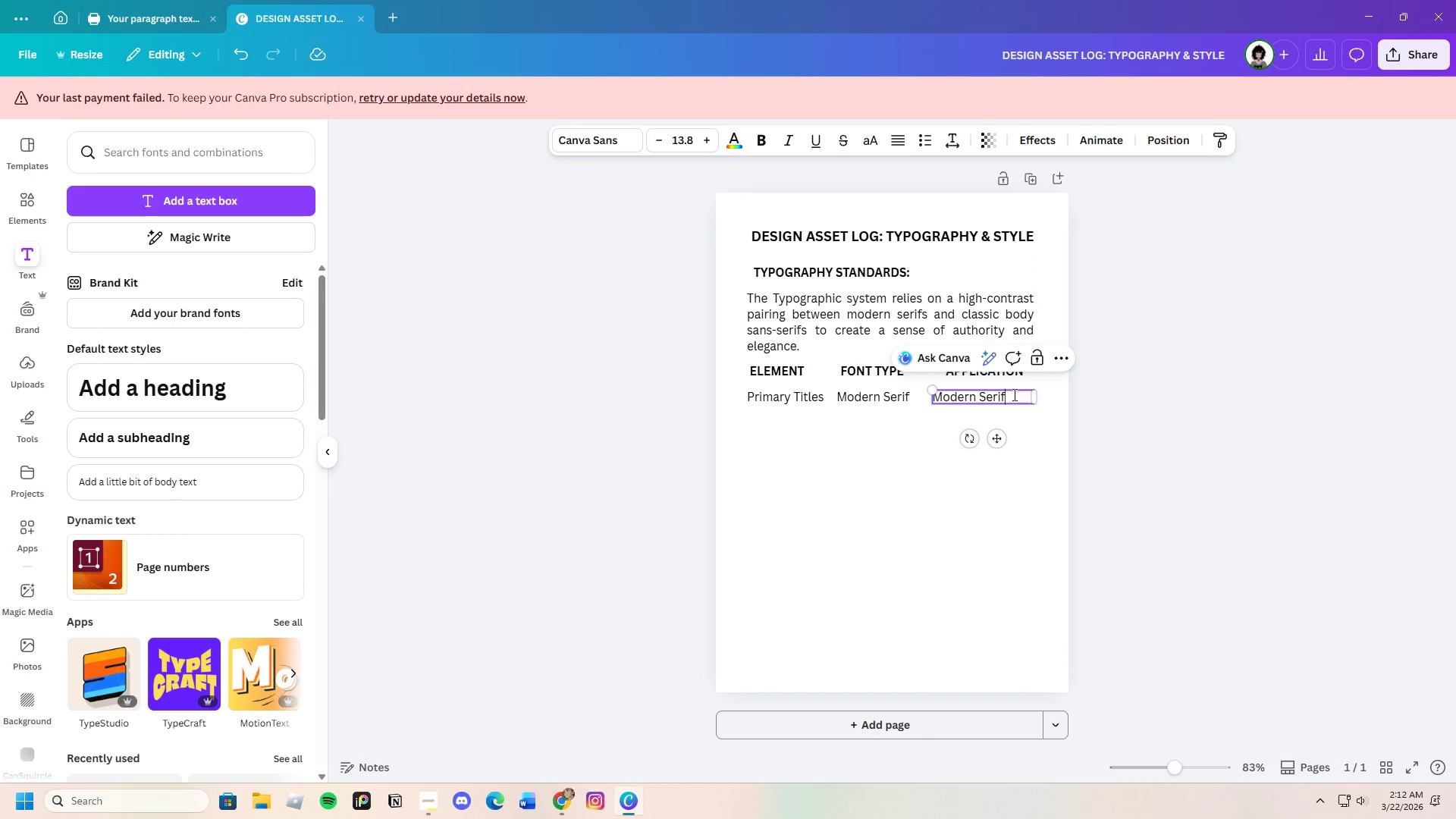 
left_click_drag(start_coordinate=[1013, 394], to_coordinate=[937, 391])
 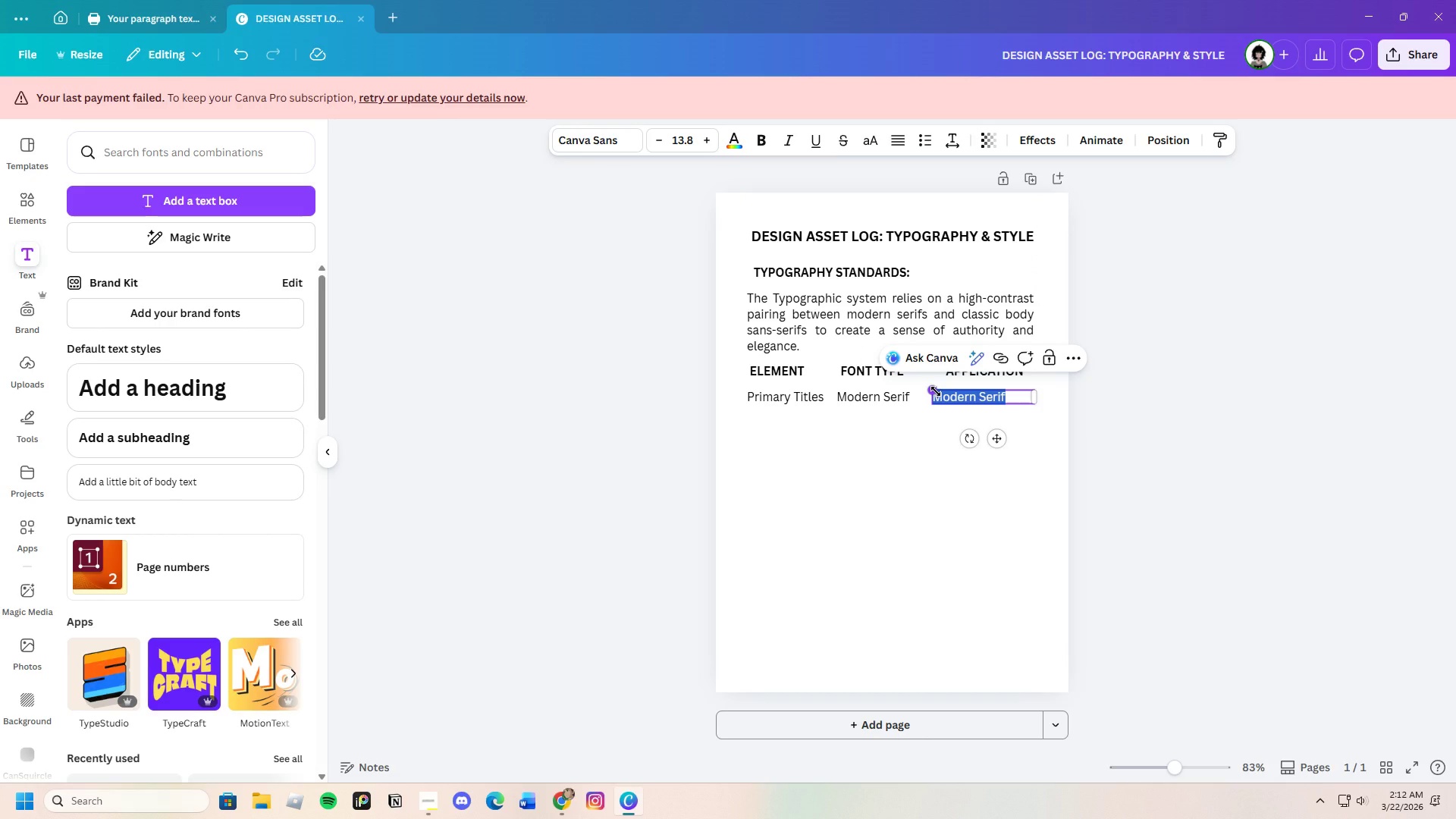 
key(Backspace)
type(Used for main heard)
key(Backspace)
key(Backspace)
type(der )
 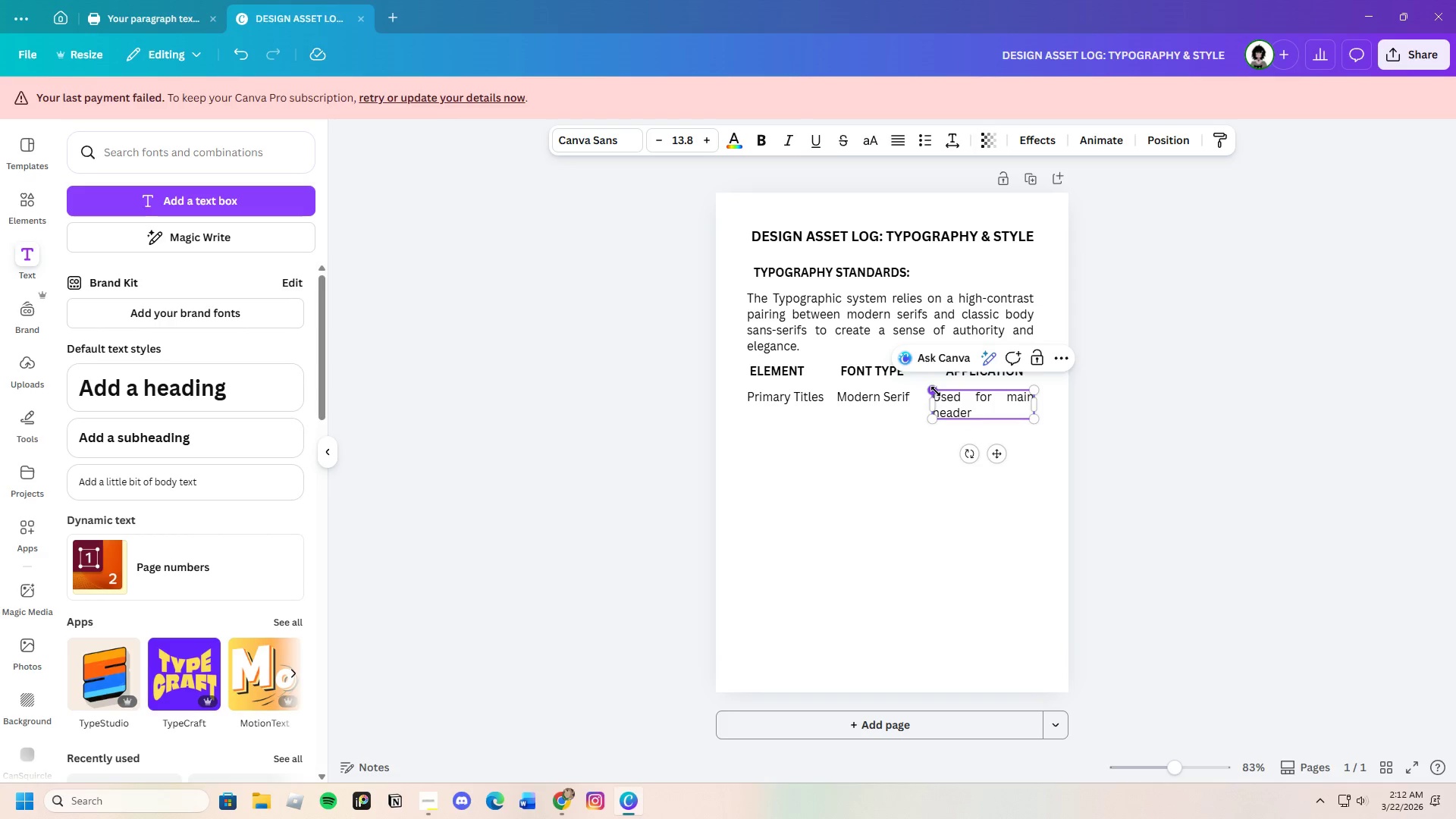 
key(Backspace)
type(r)
key(Backspace)
type(s and hero sectionss)
key(Backspace)
type(. Look for high-contrast )
 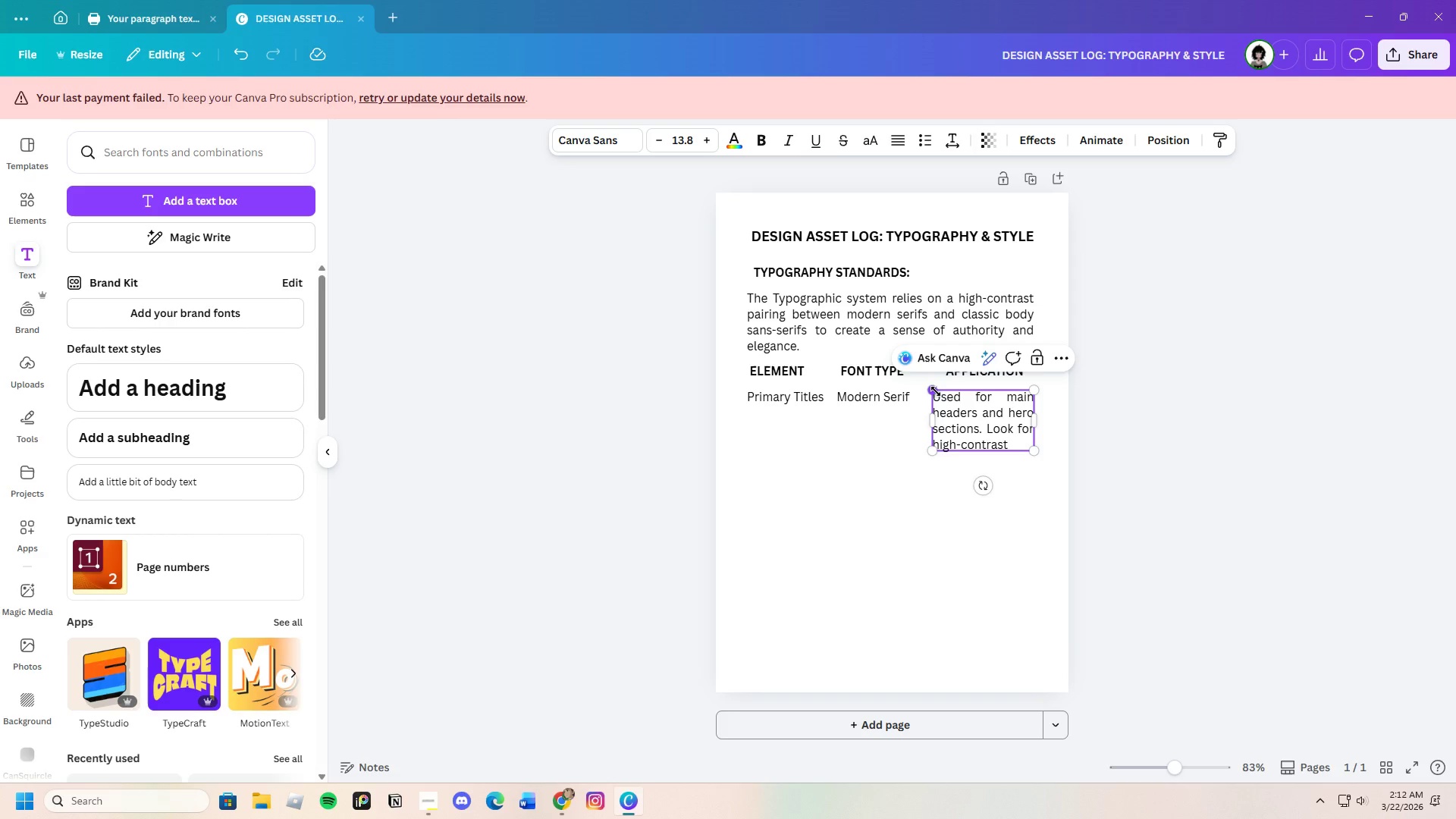 
type(strokes (thick and thin) tp)
key(Backspace)
type(o establish a premium feel.)
 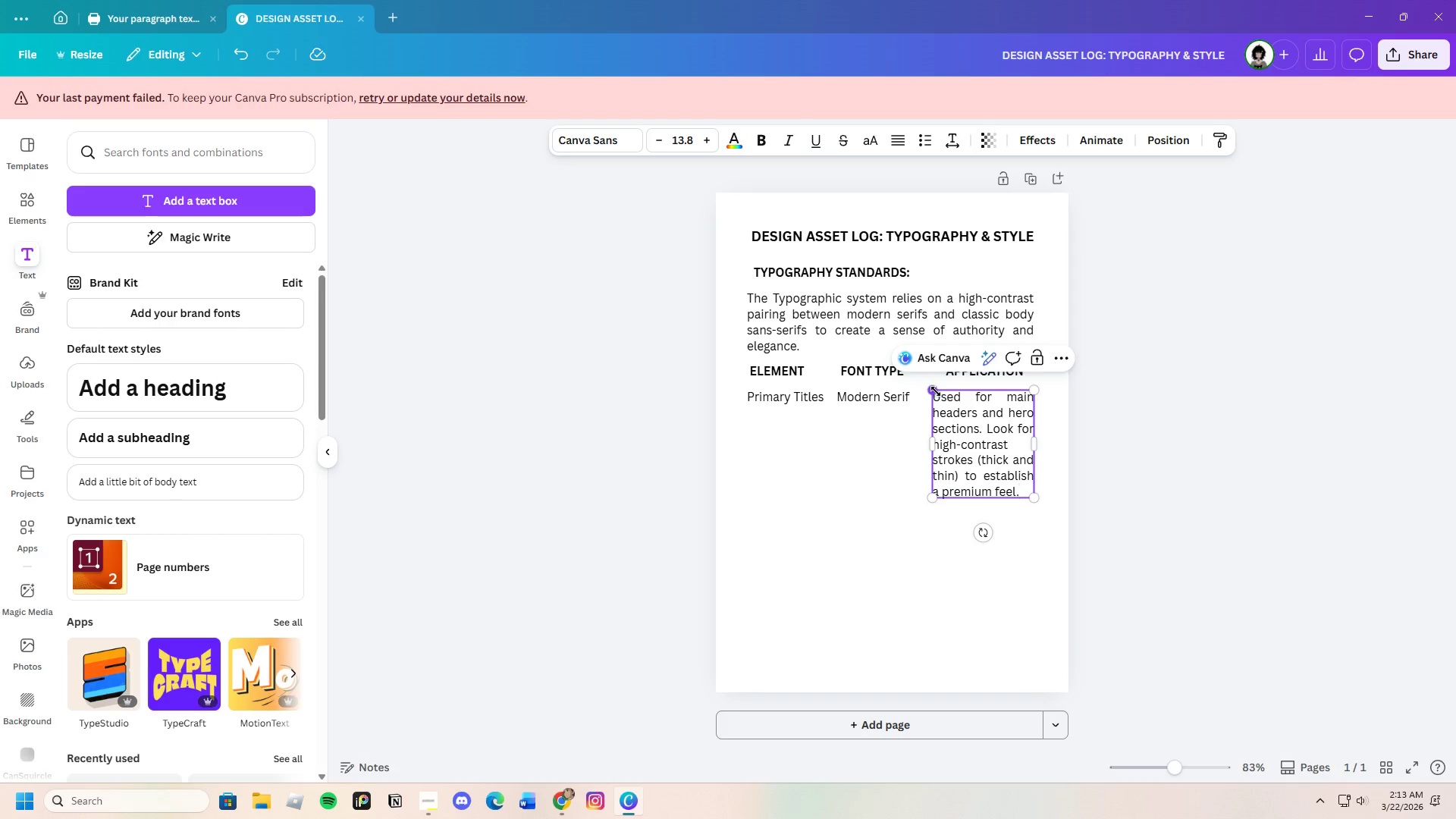 
left_click([1188, 441])
 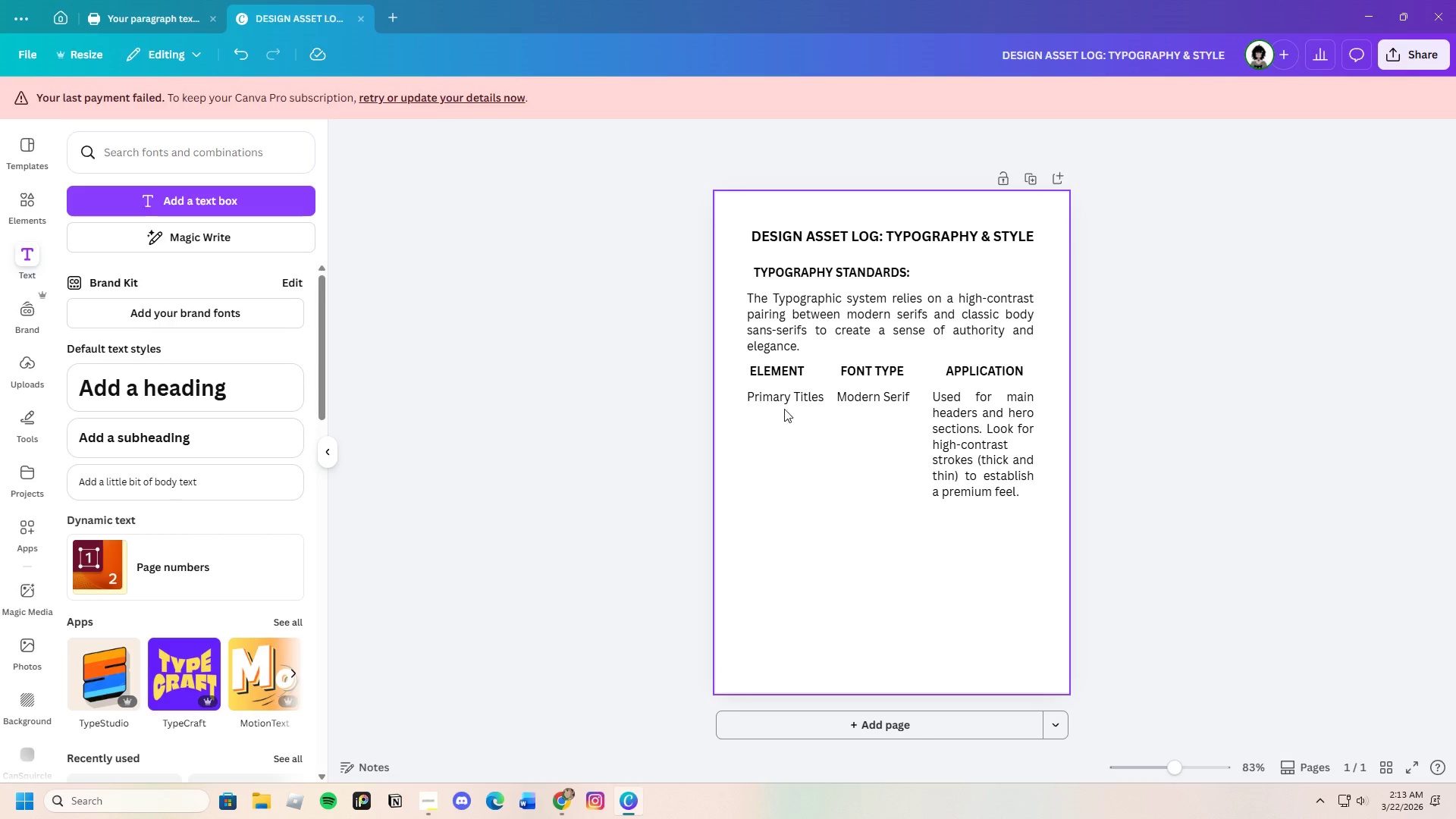 
left_click([790, 400])
 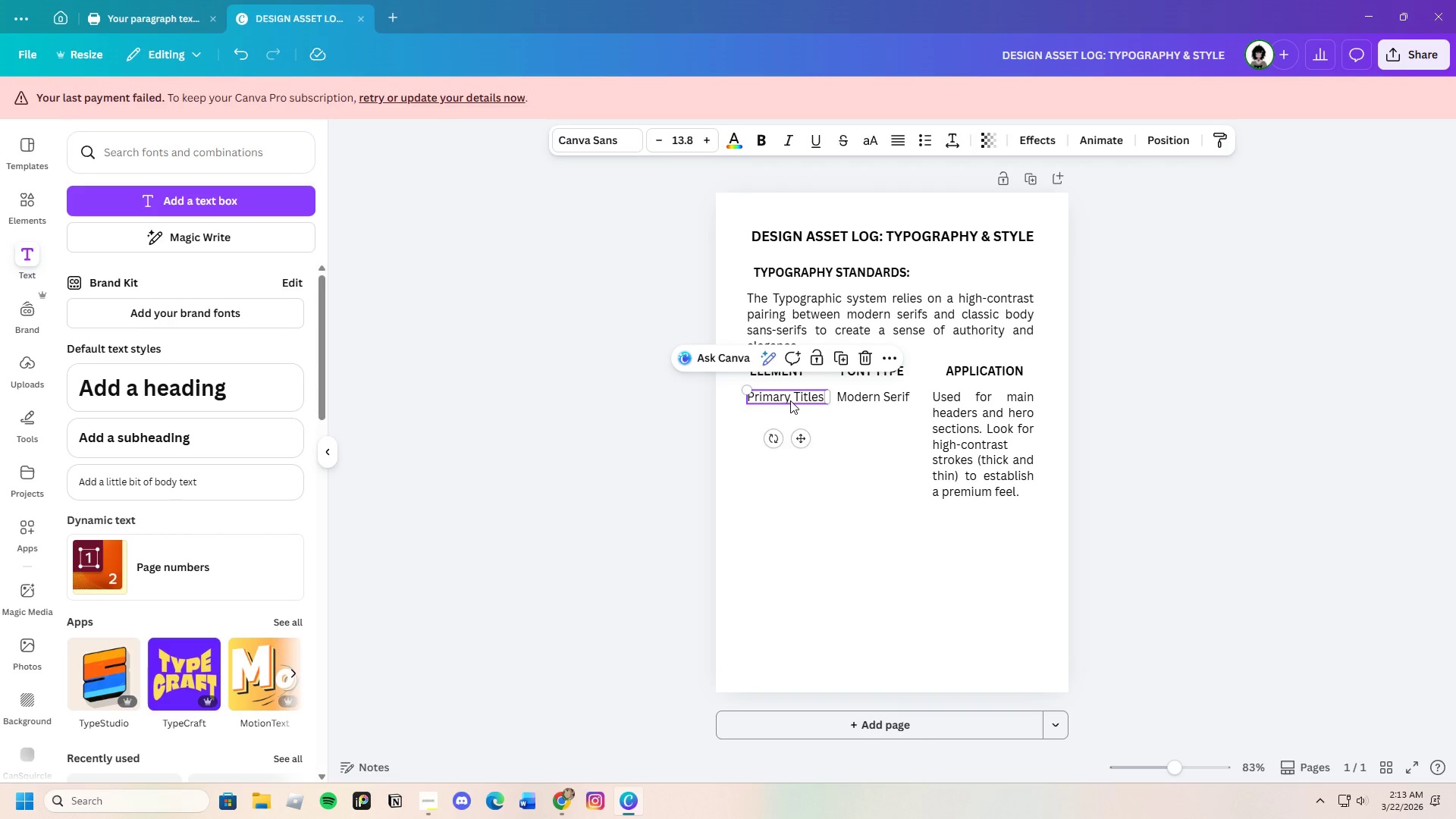 
key(Control+C)
 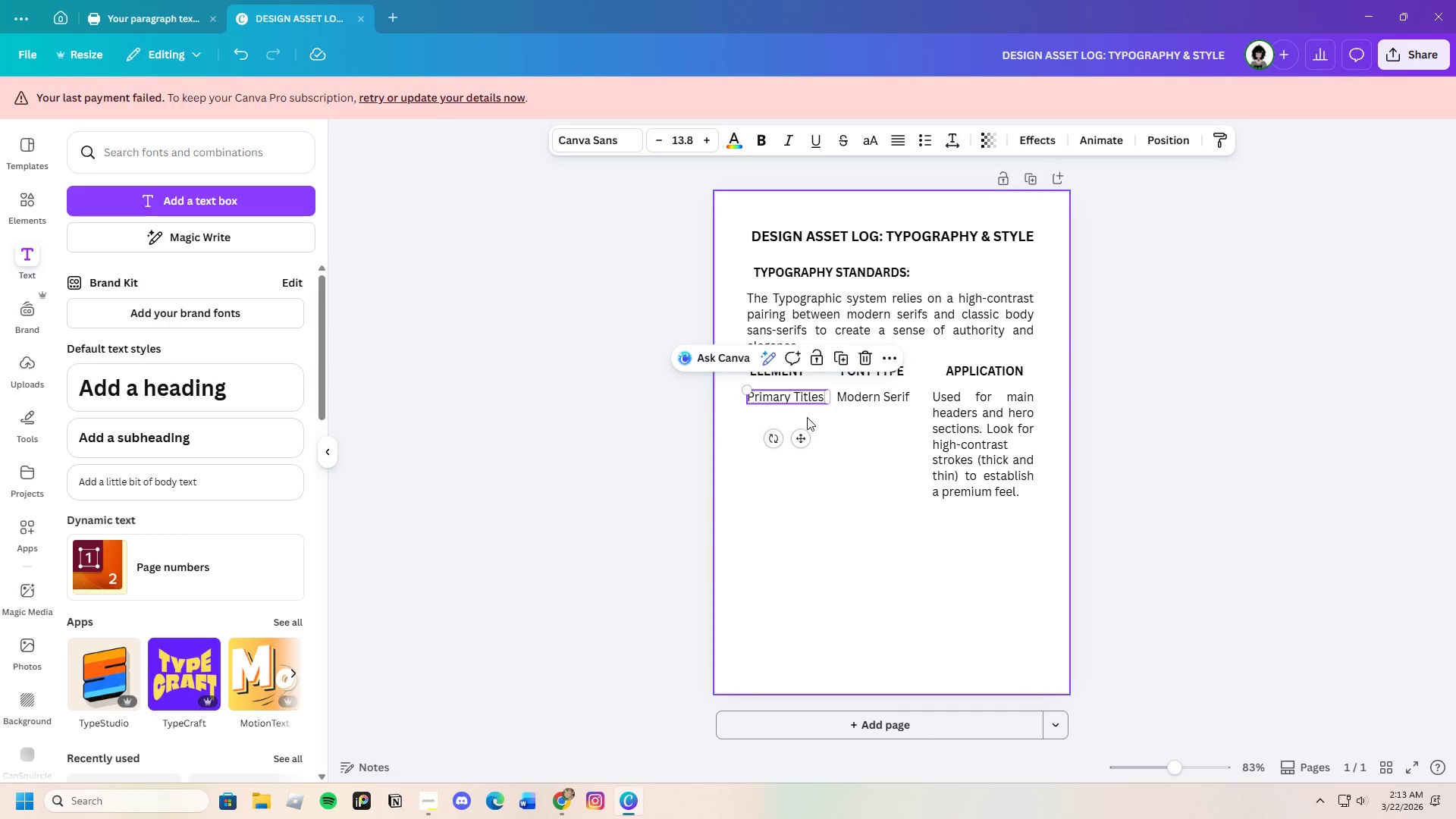 
key(Control+V)
 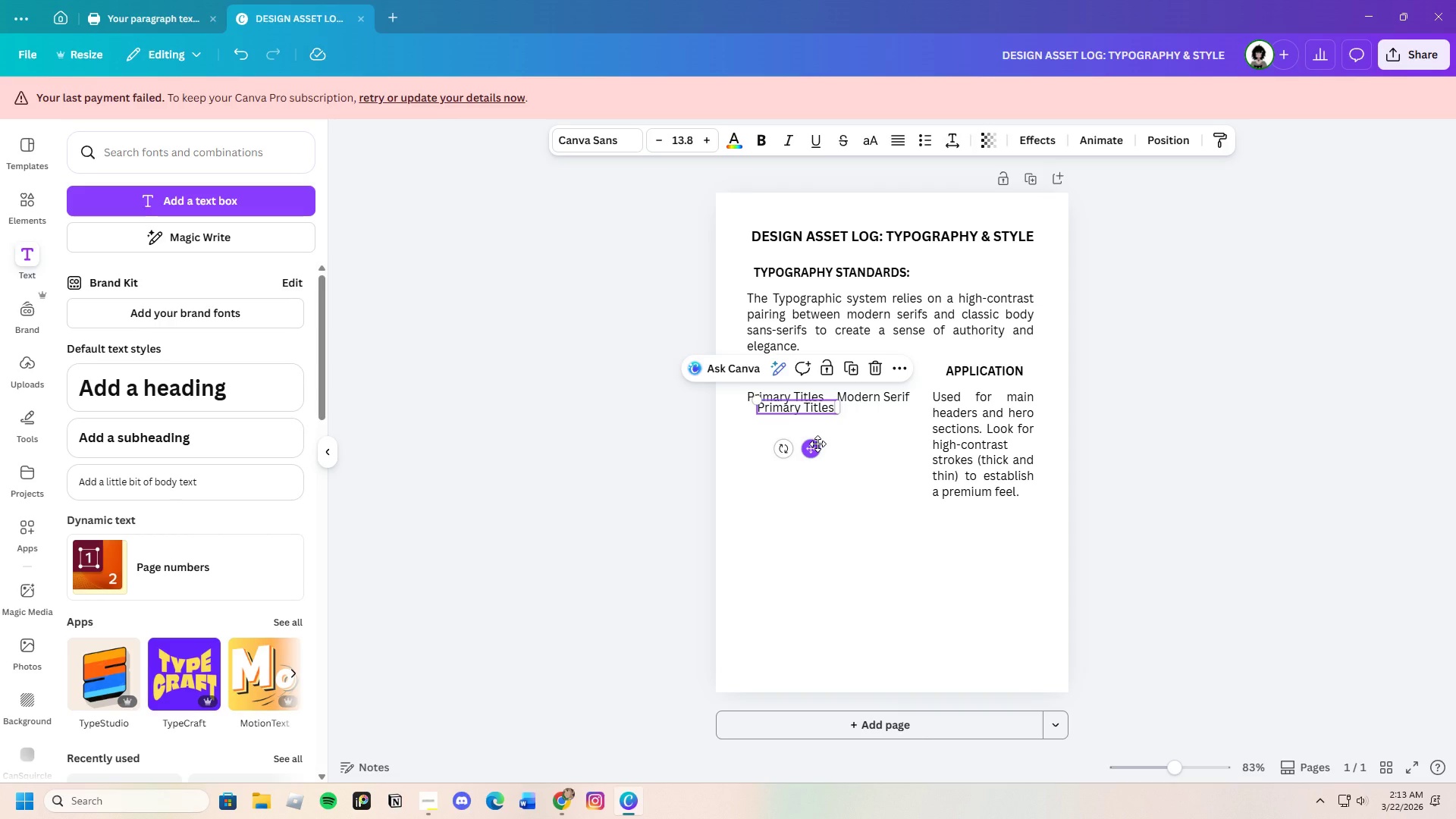 
left_click_drag(start_coordinate=[812, 453], to_coordinate=[799, 560])
 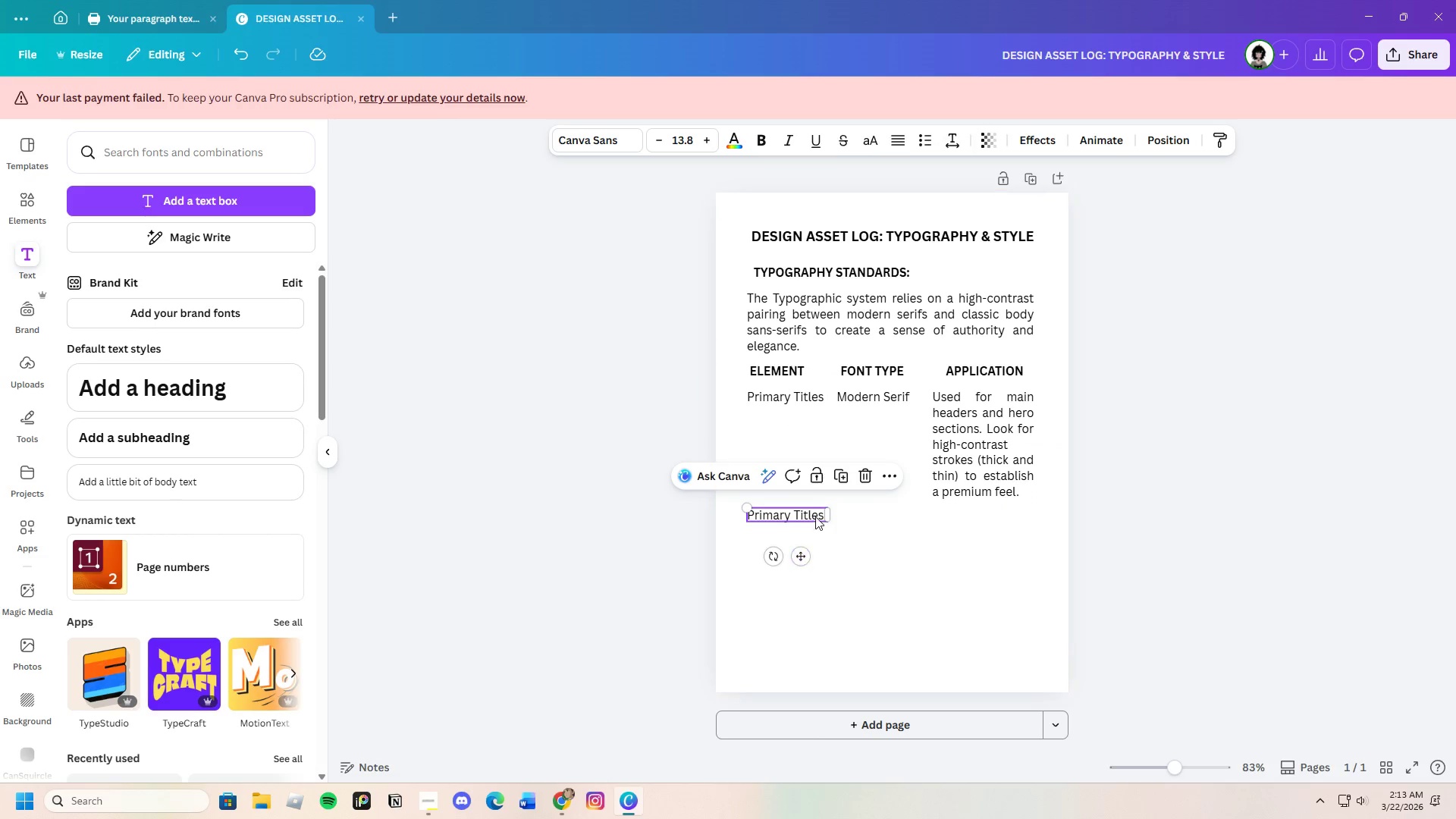 
left_click([815, 516])
 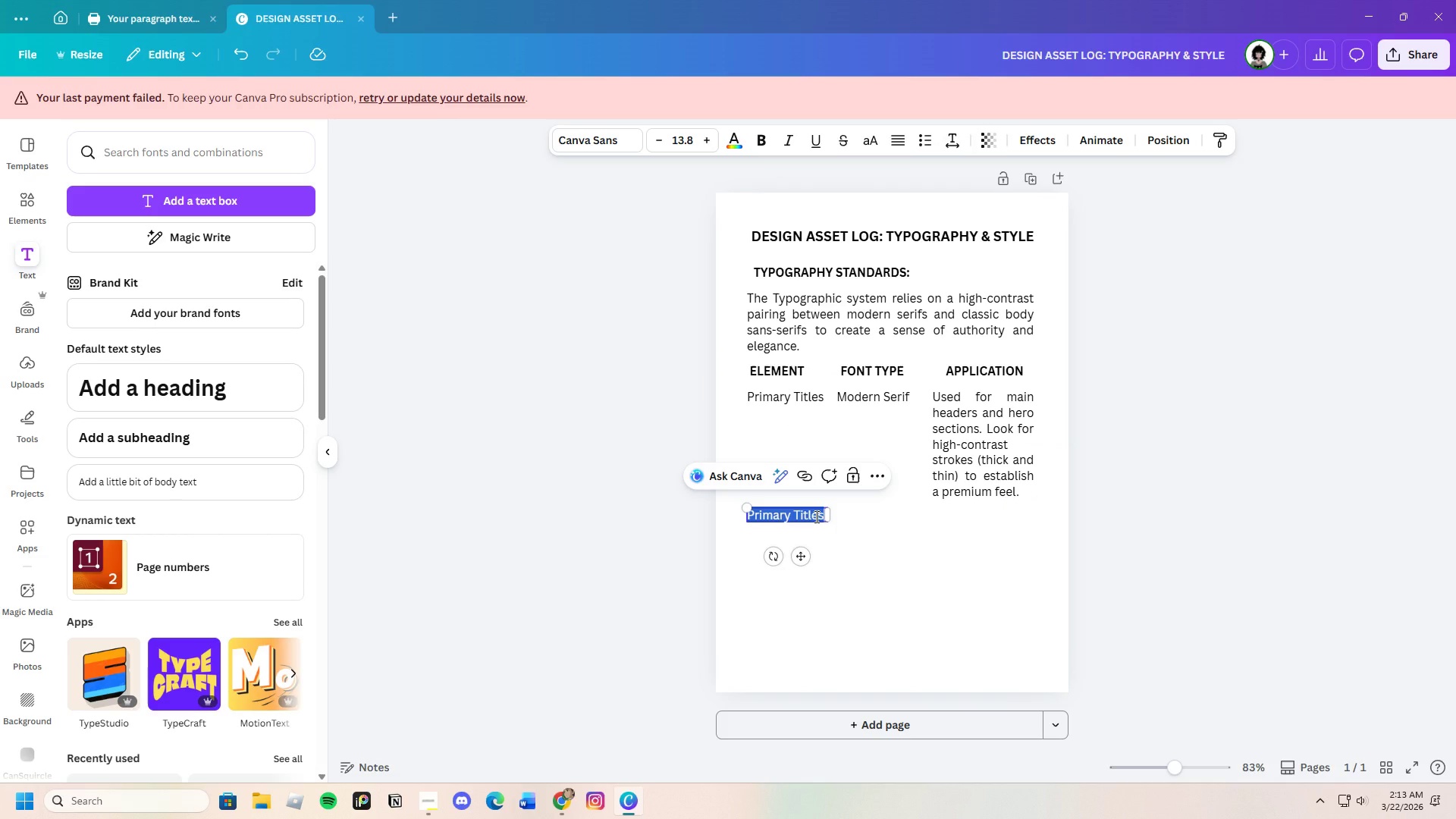 
key(Backspace)
type(Sub-headers & Body Texts)
 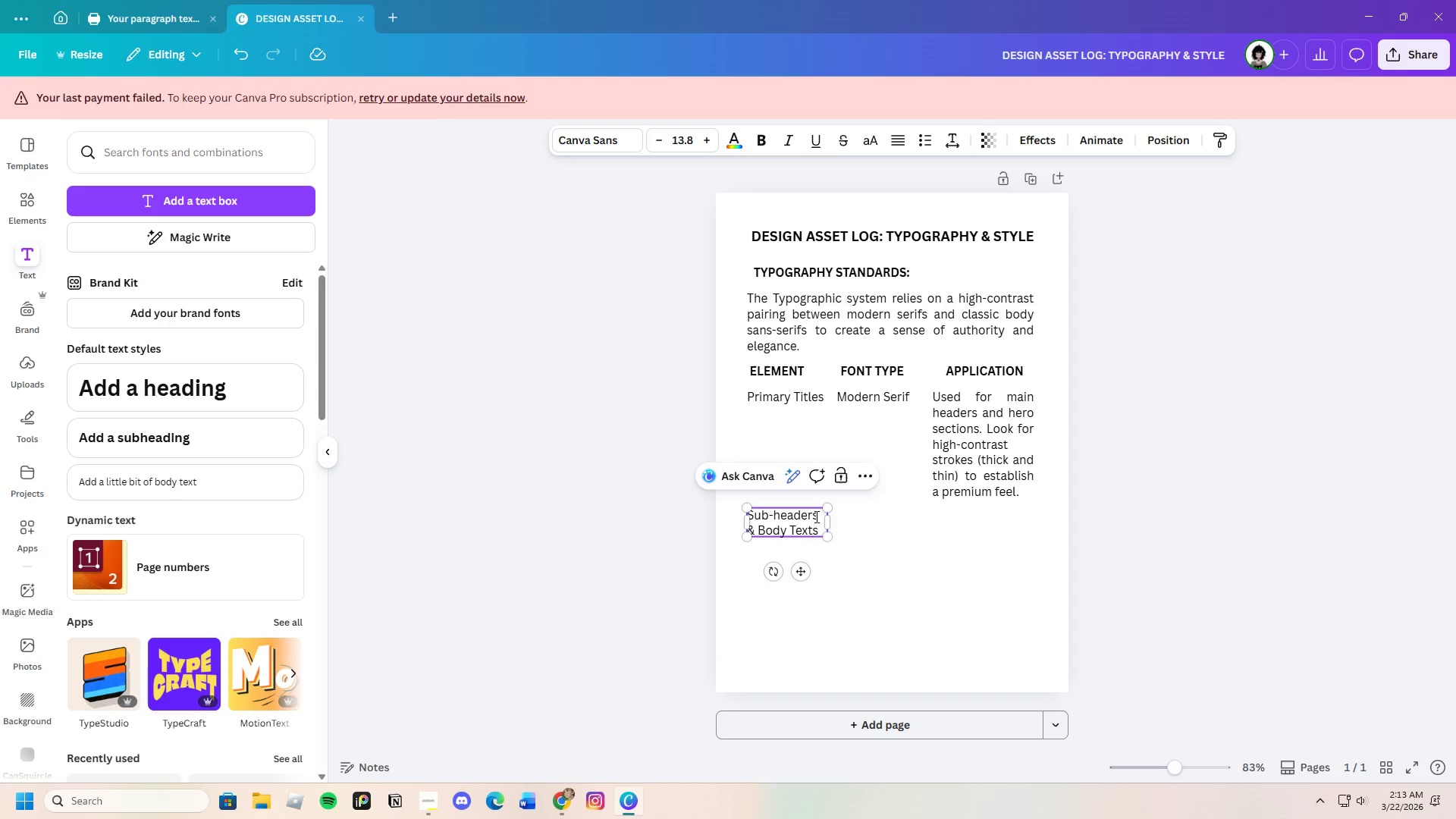 
left_click([872, 540])
 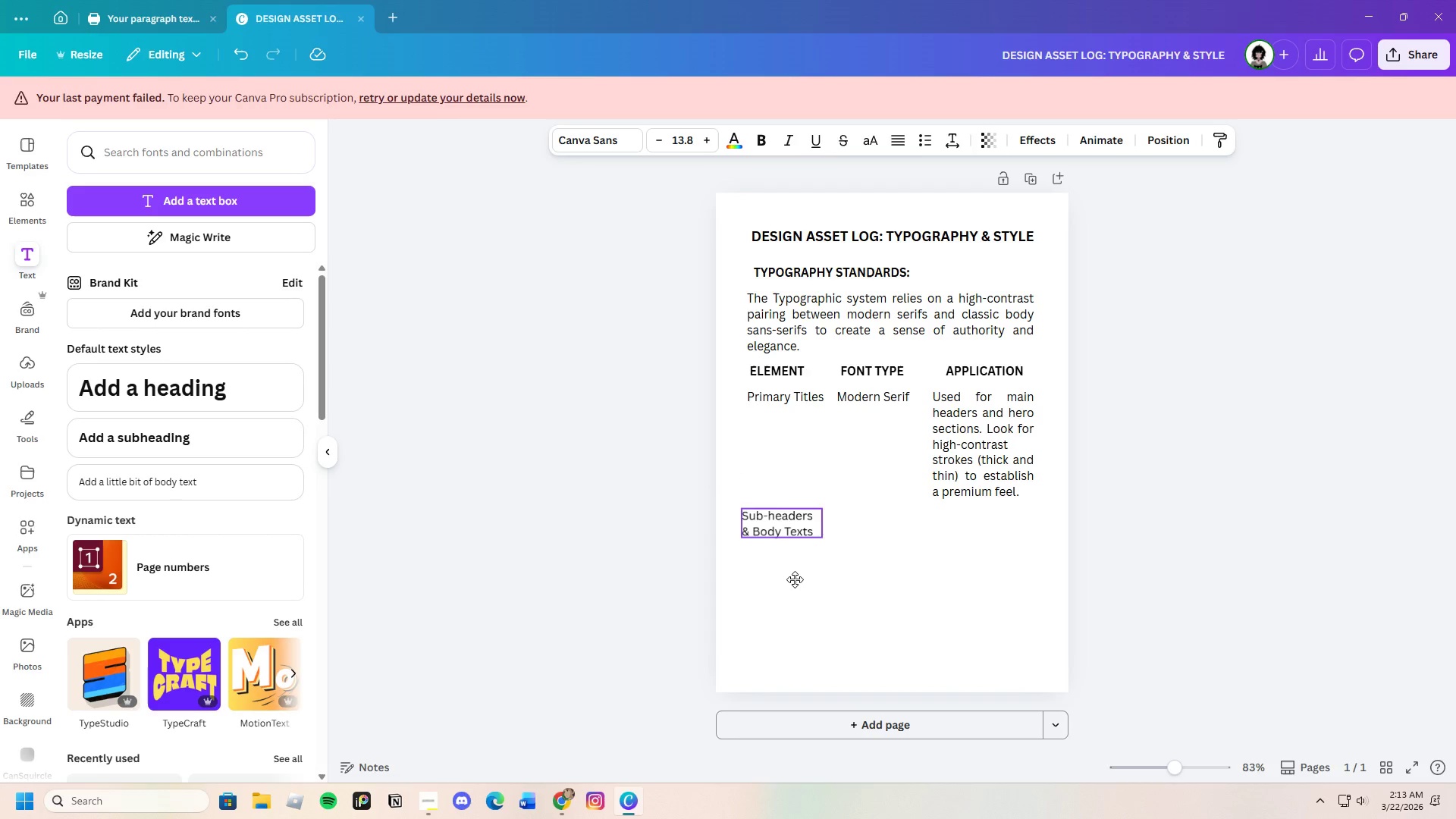 
left_click([877, 564])
 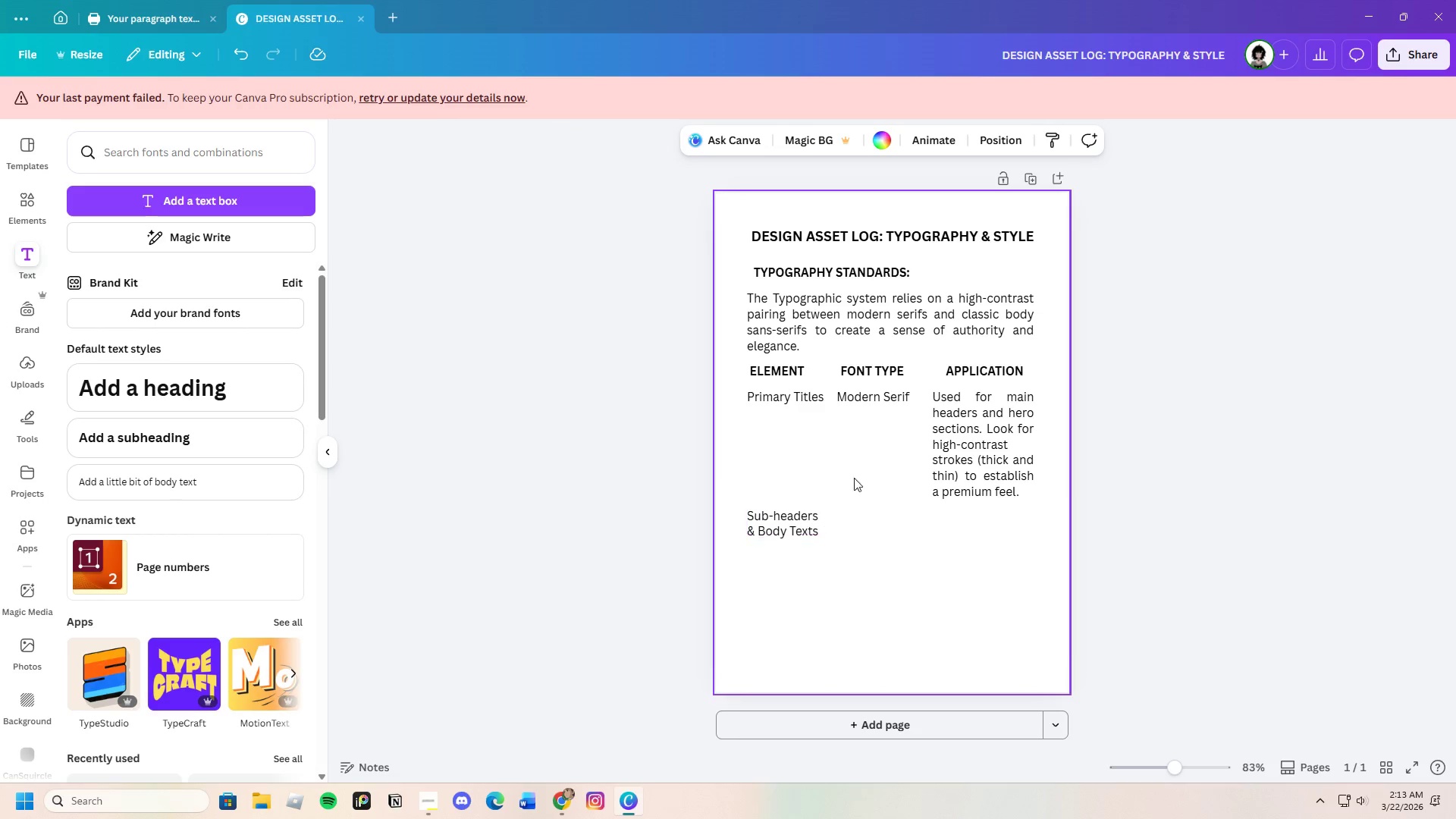 
left_click([876, 397])
 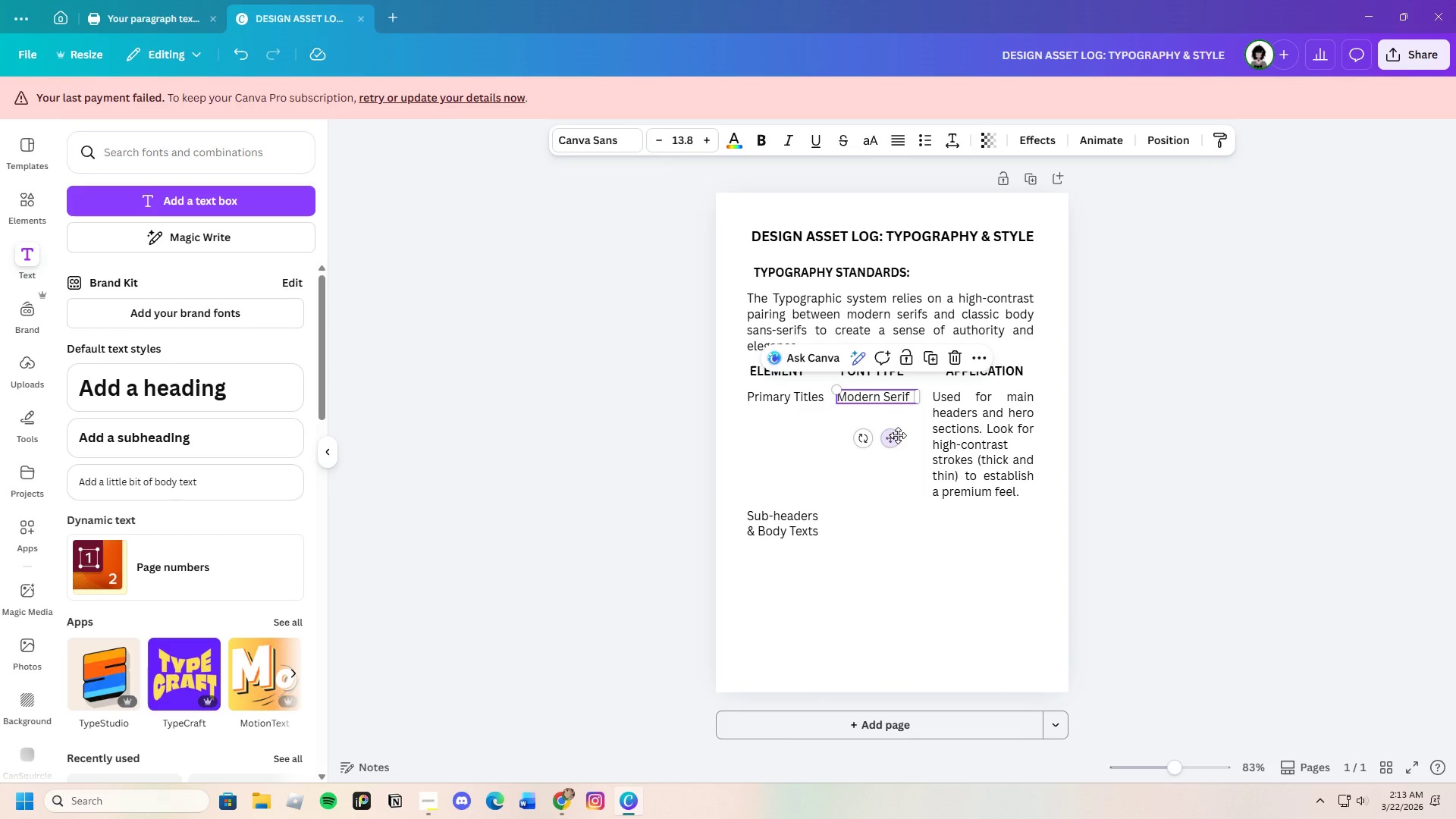 
key(Control+C)
 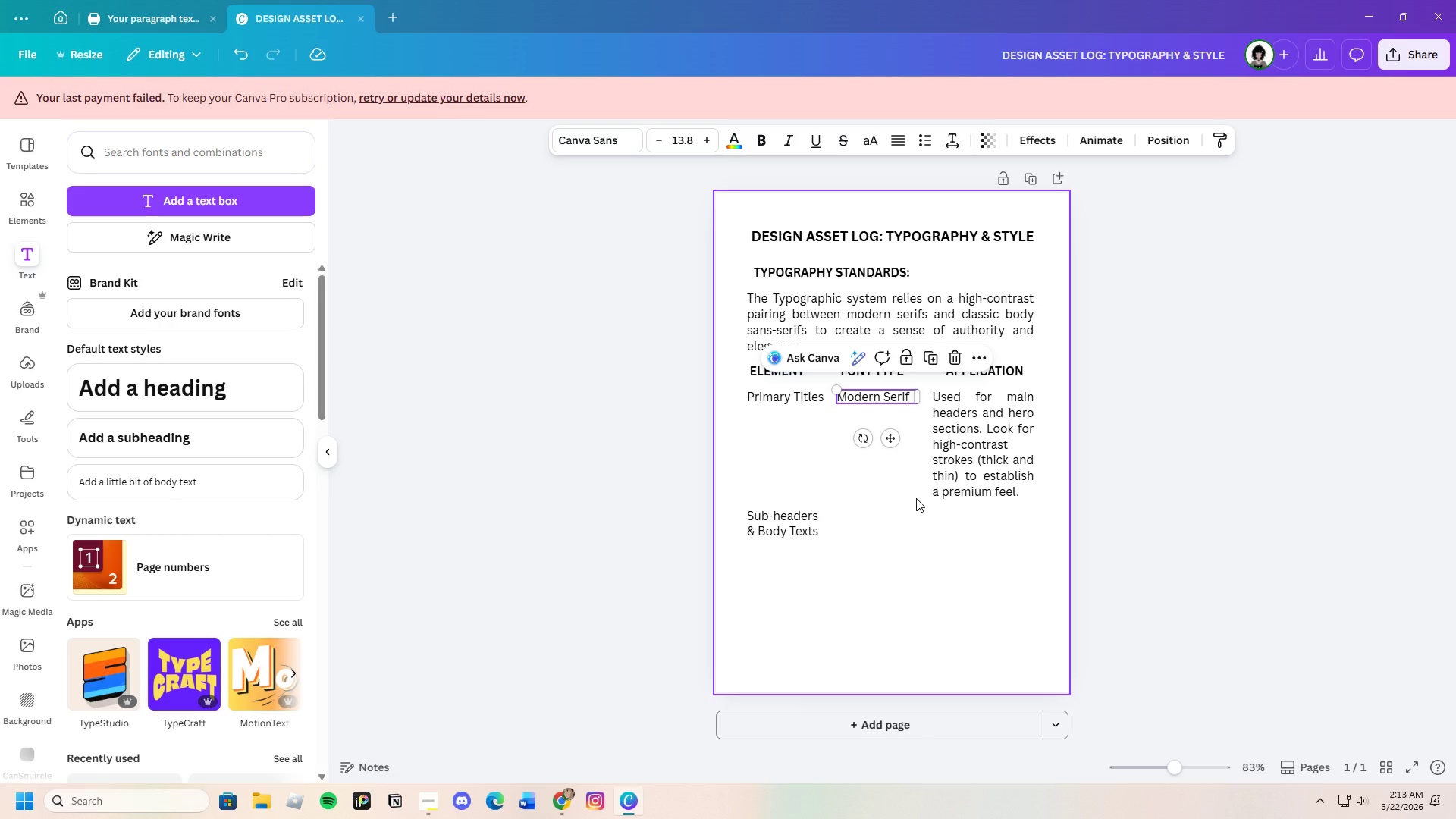 
key(V)
 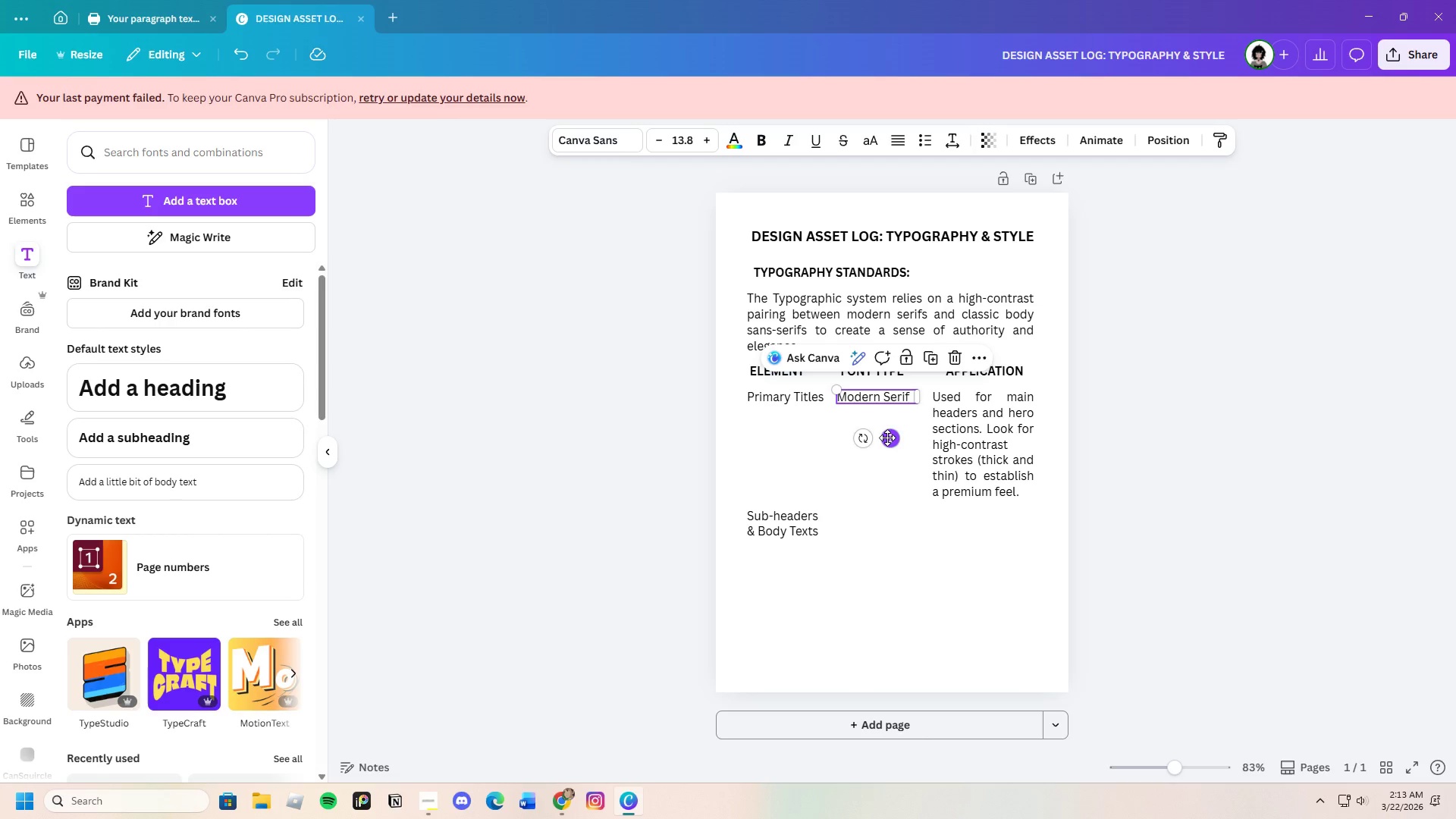 
left_click([887, 438])
 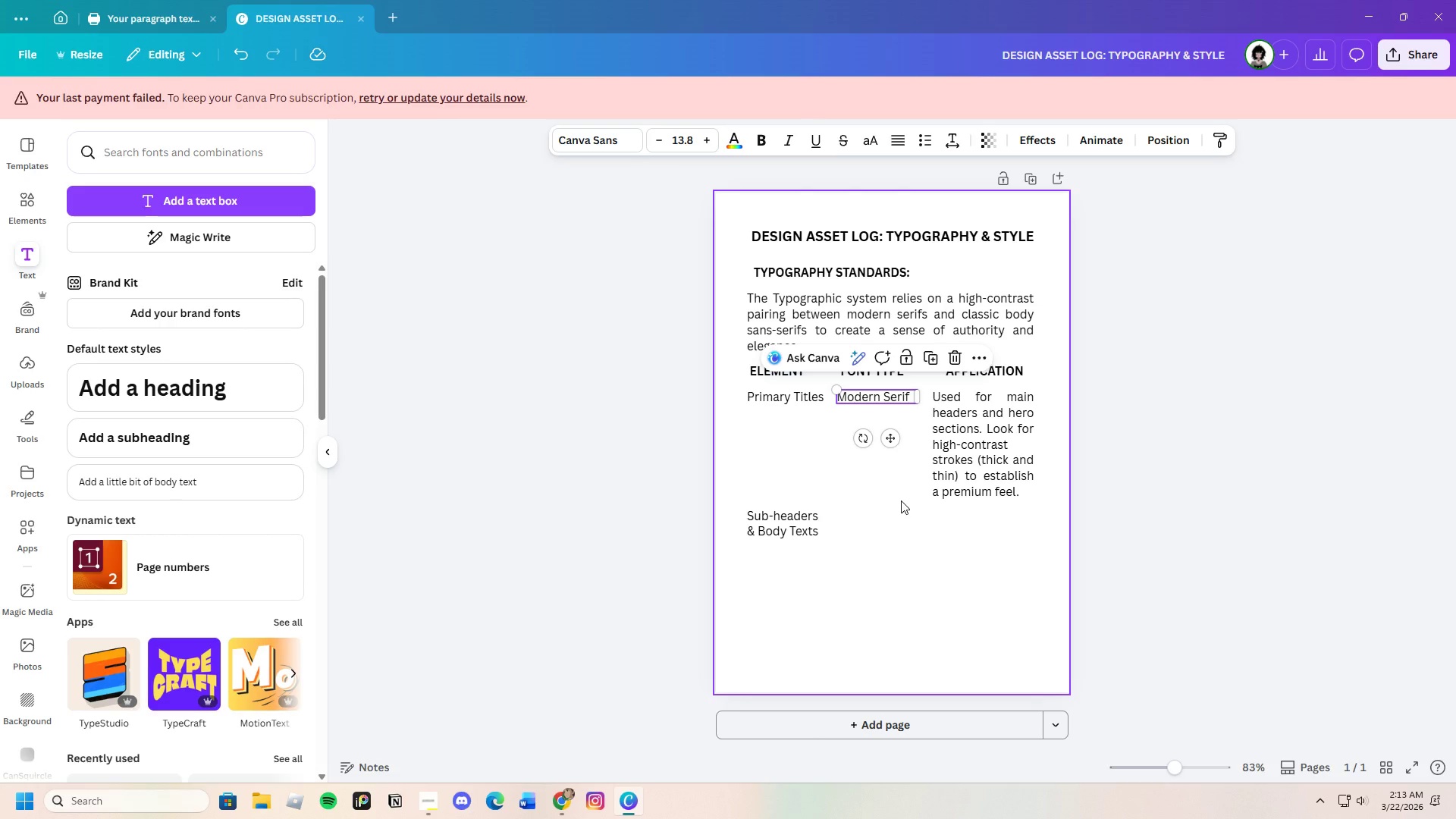 
key(Control+C)
 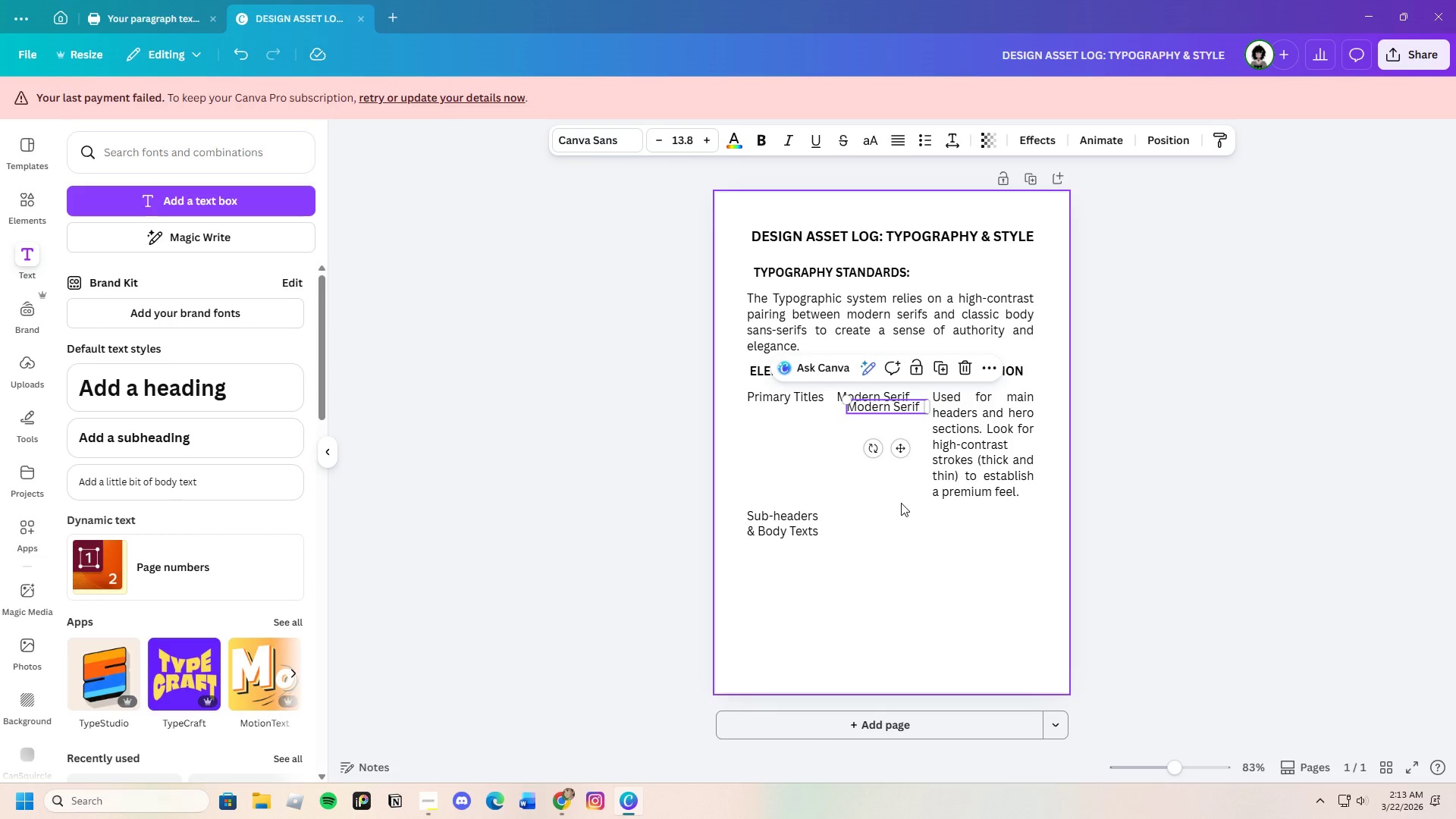 
key(Control+V)
 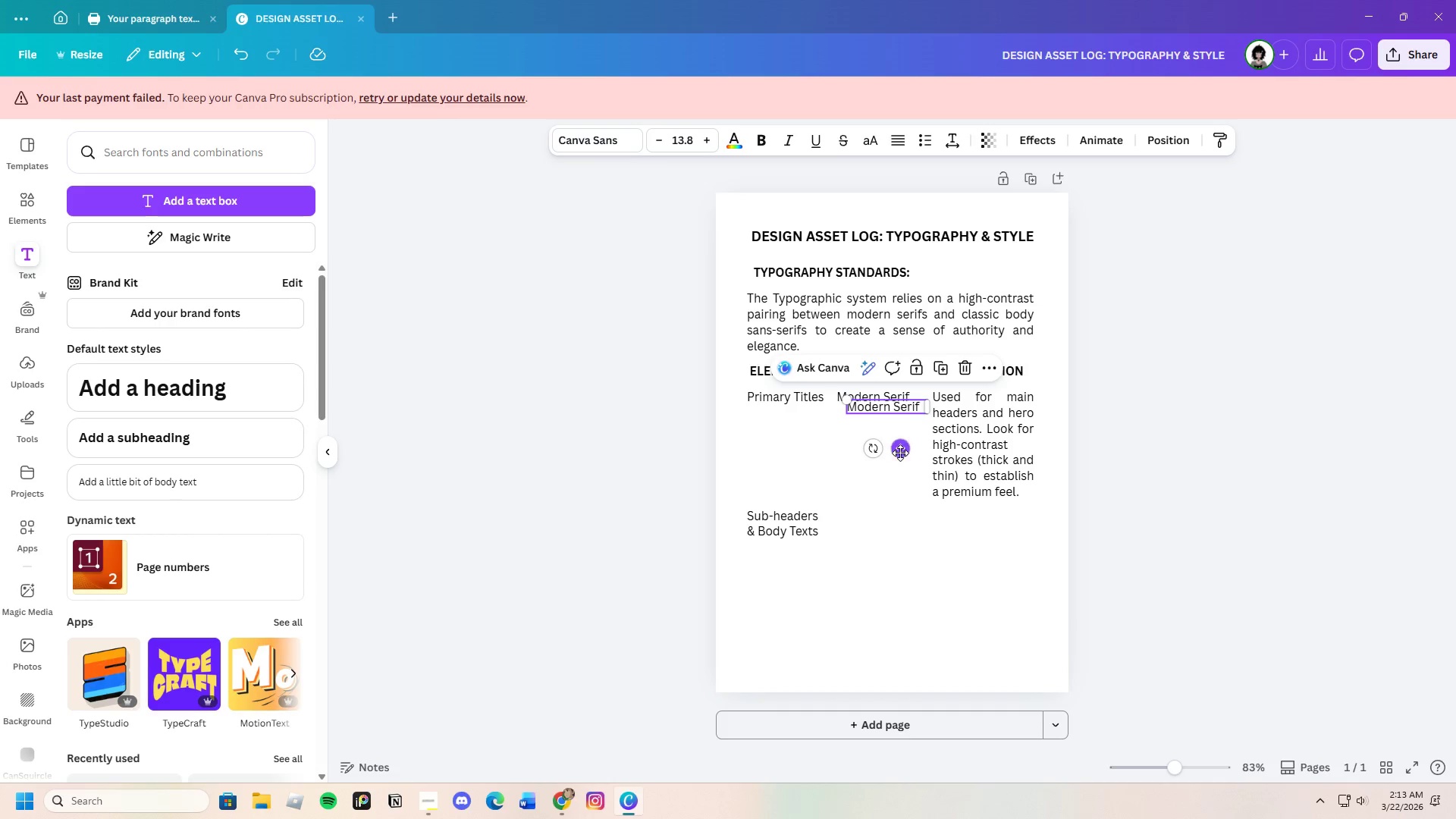 
left_click_drag(start_coordinate=[900, 451], to_coordinate=[896, 566])
 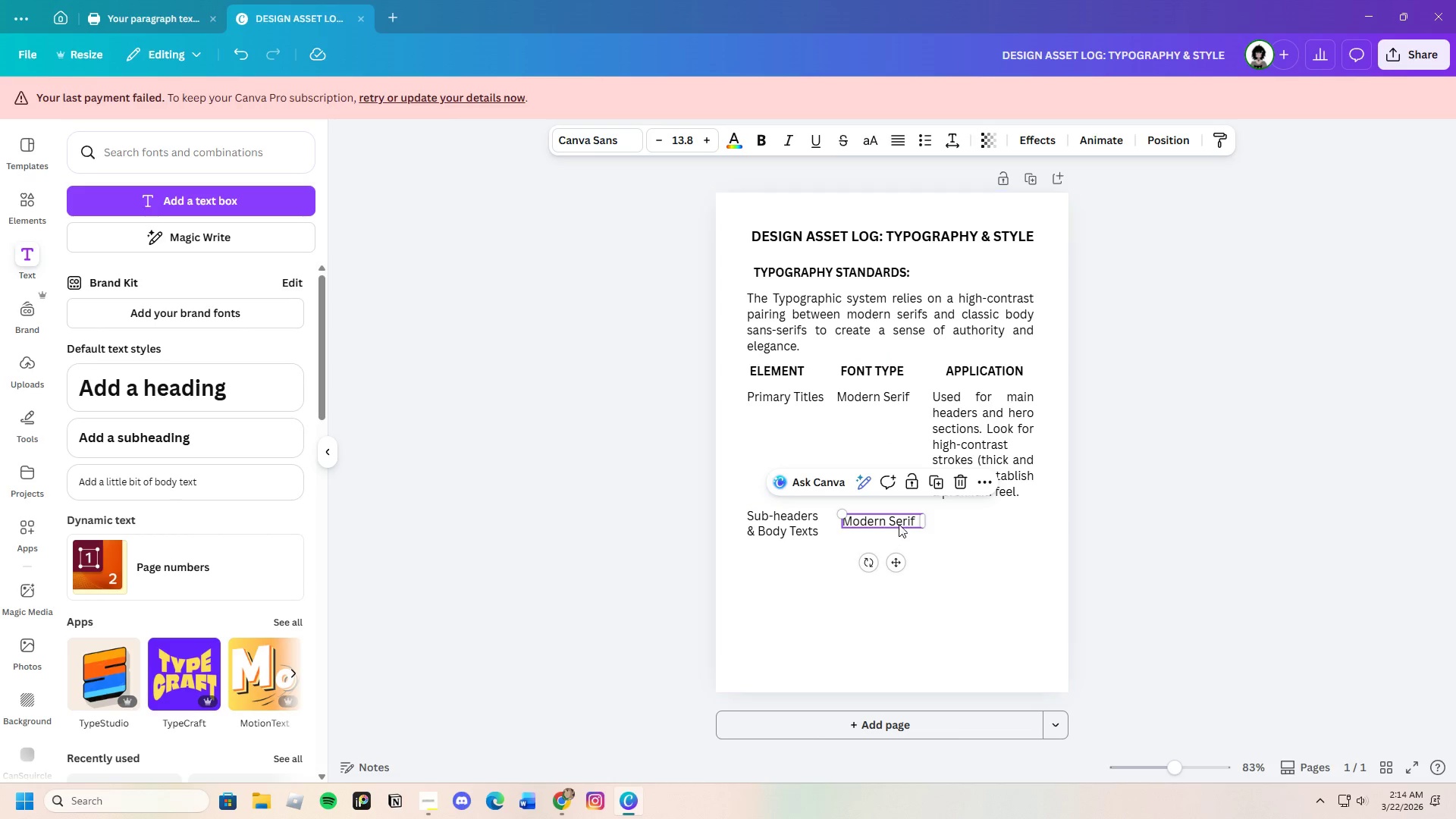 
left_click([898, 522])
 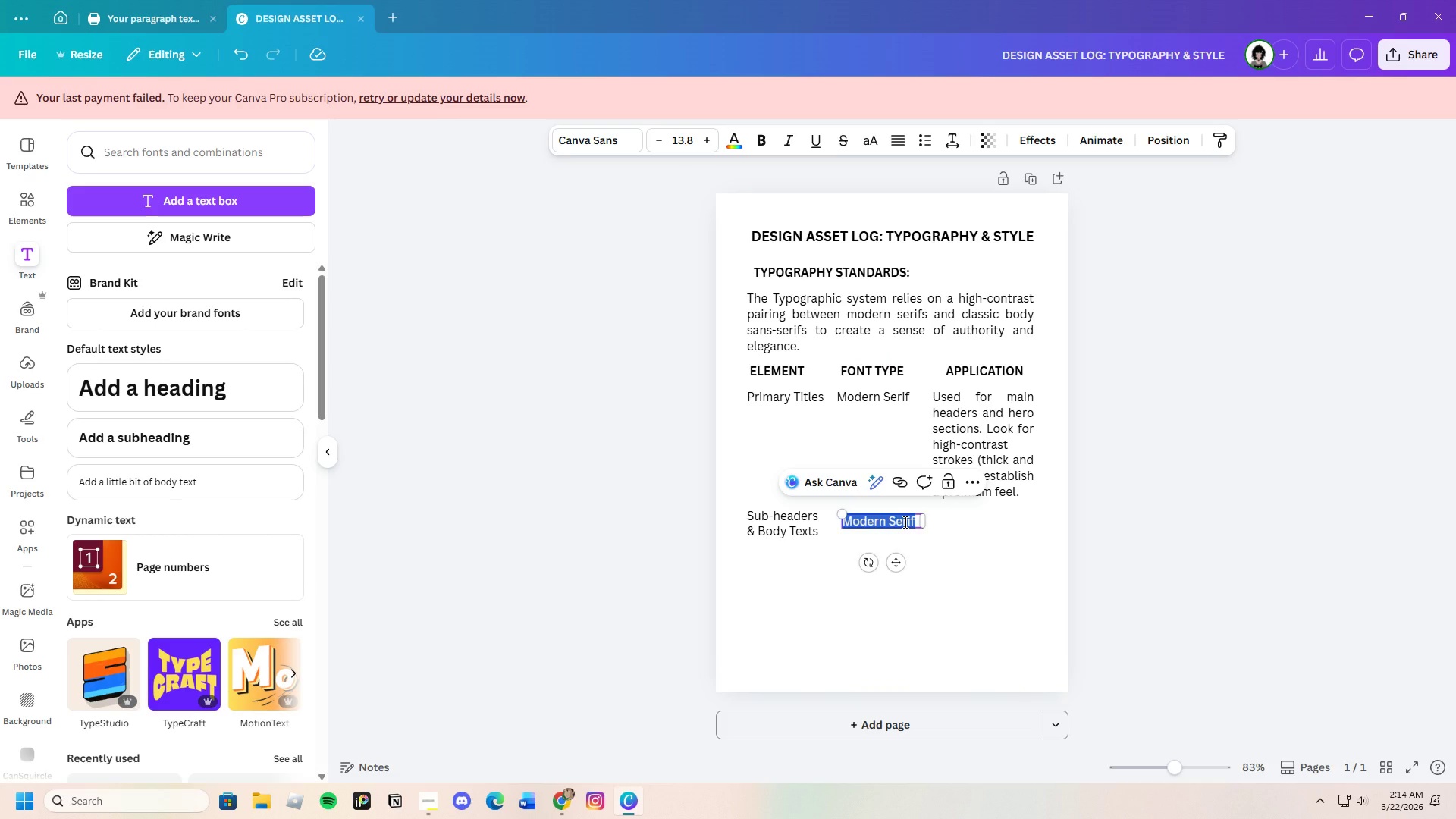 
key(Backspace)
type(SAn)
key(Backspace)
key(Backspace)
type(ans-Serif)
 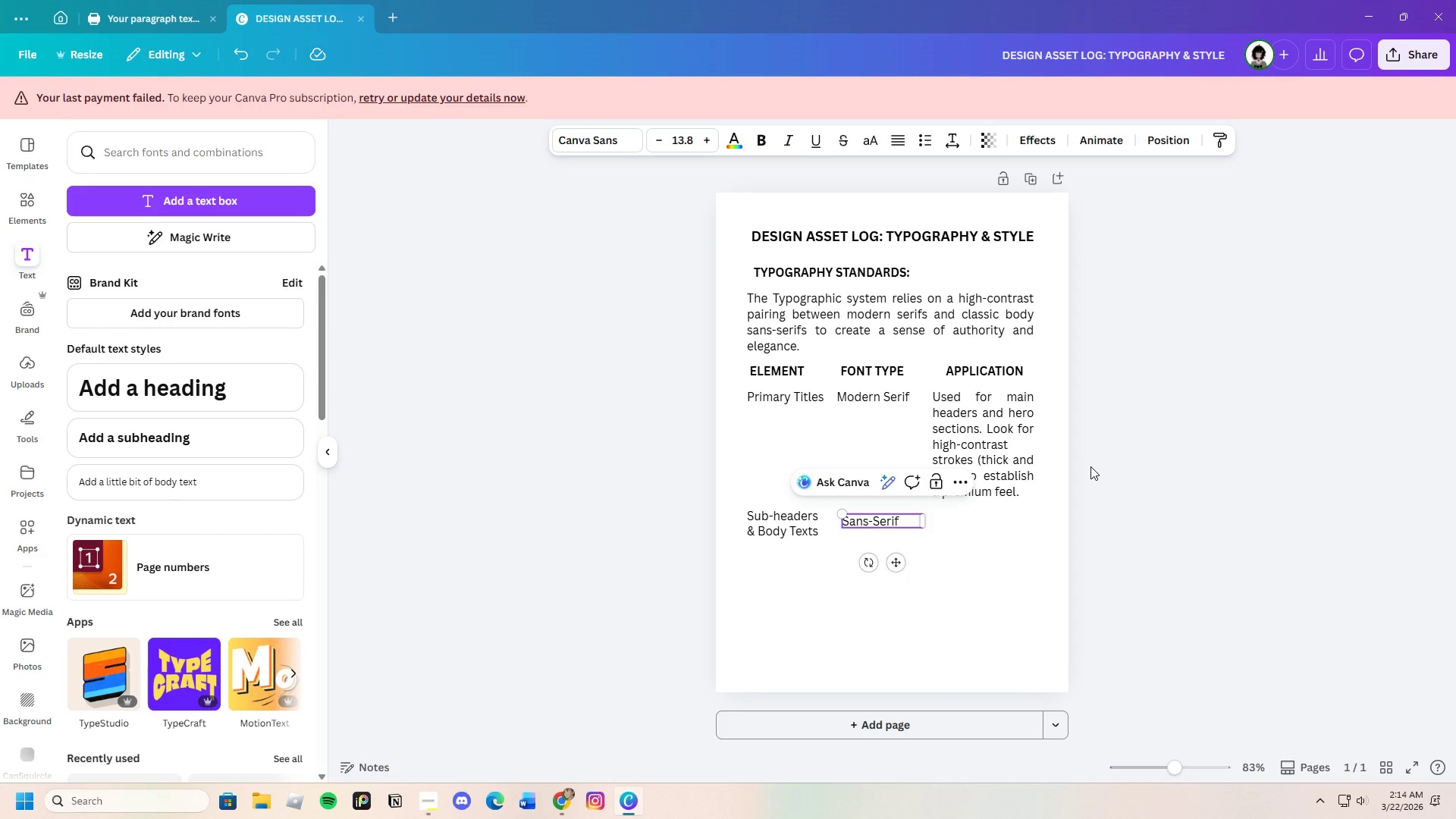 
left_click([965, 565])
 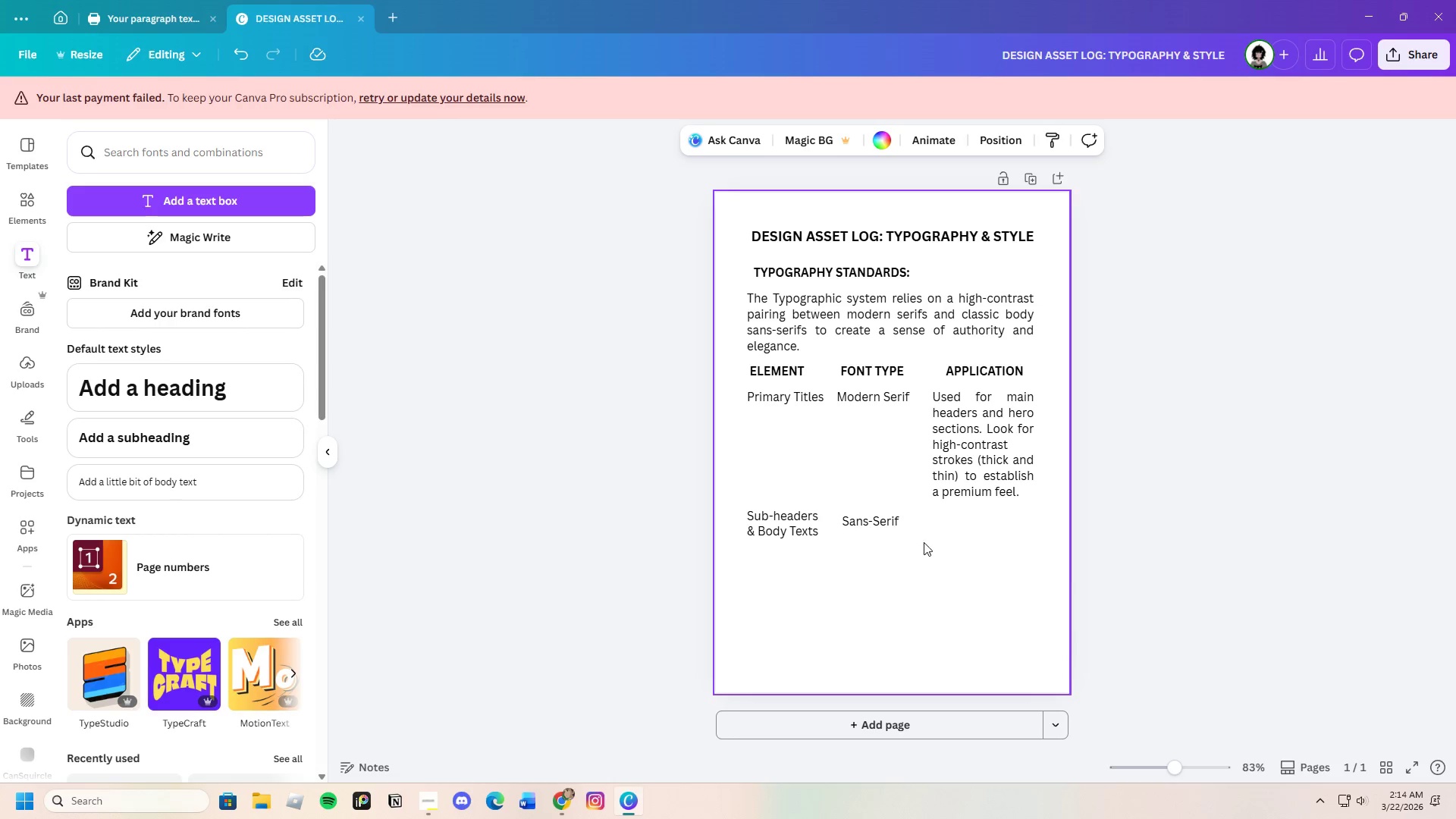 
left_click([876, 525])
 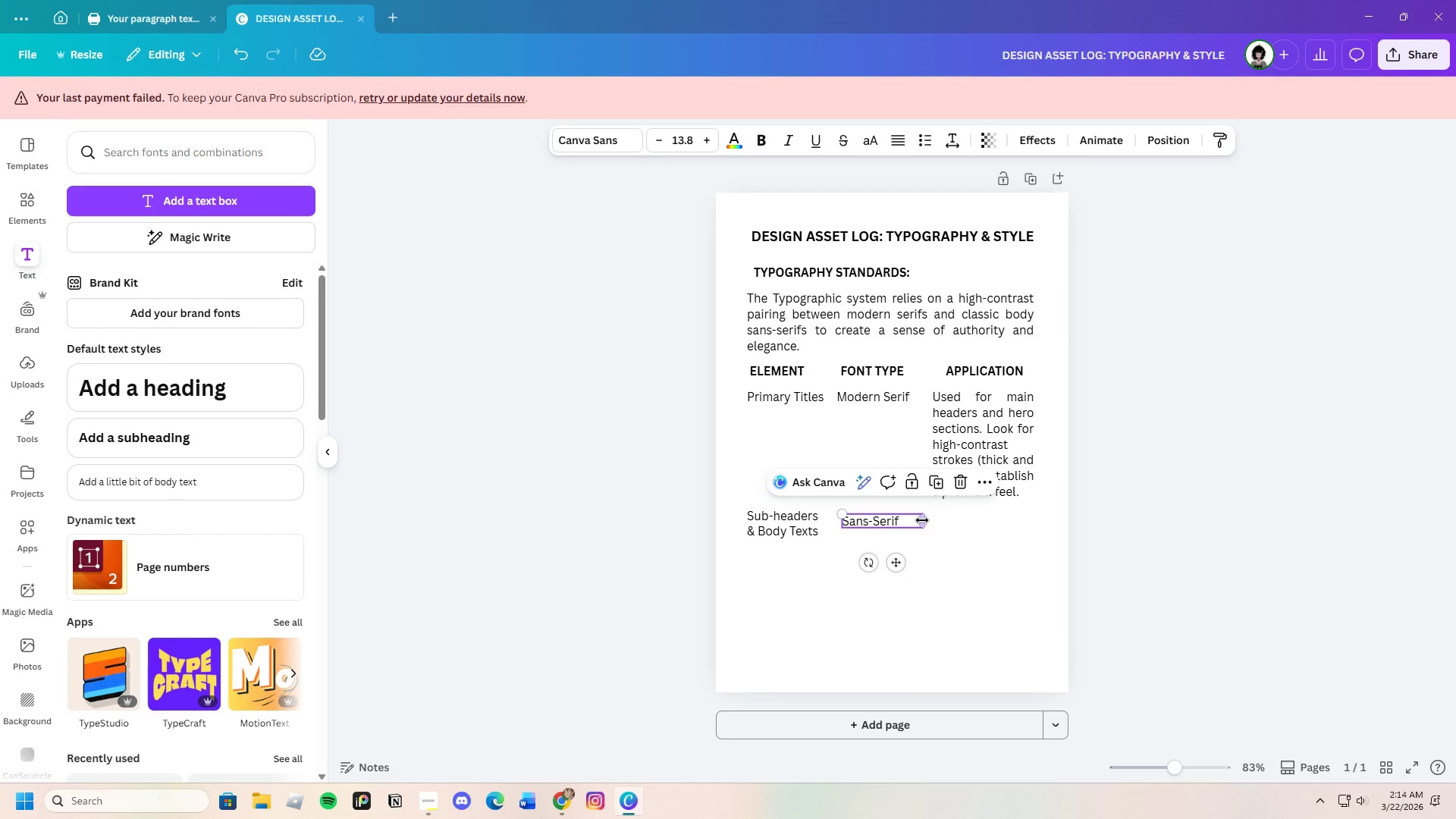 
left_click_drag(start_coordinate=[922, 520], to_coordinate=[902, 519])
 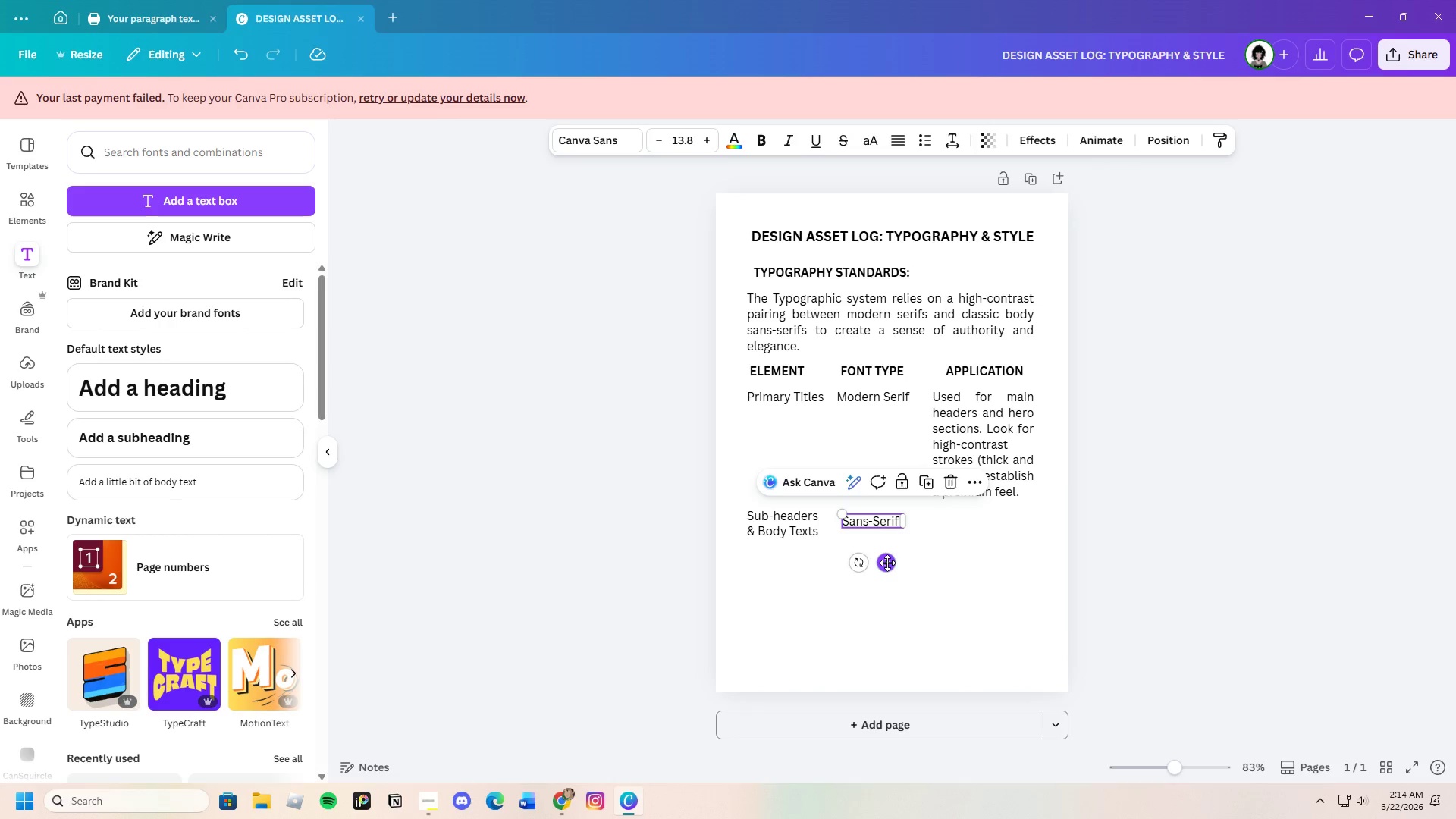 
left_click_drag(start_coordinate=[887, 563], to_coordinate=[892, 563])
 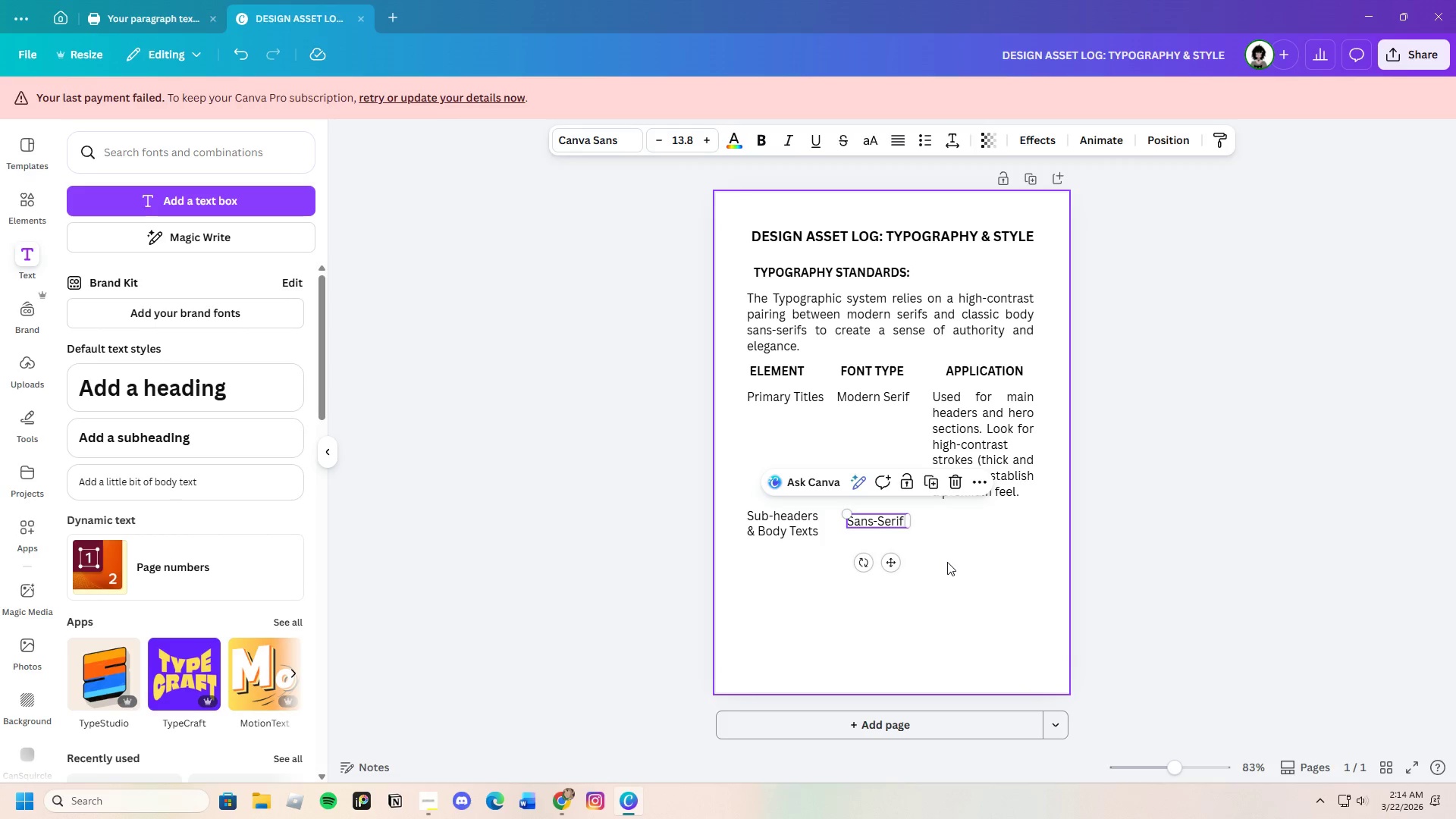 
left_click([947, 562])
 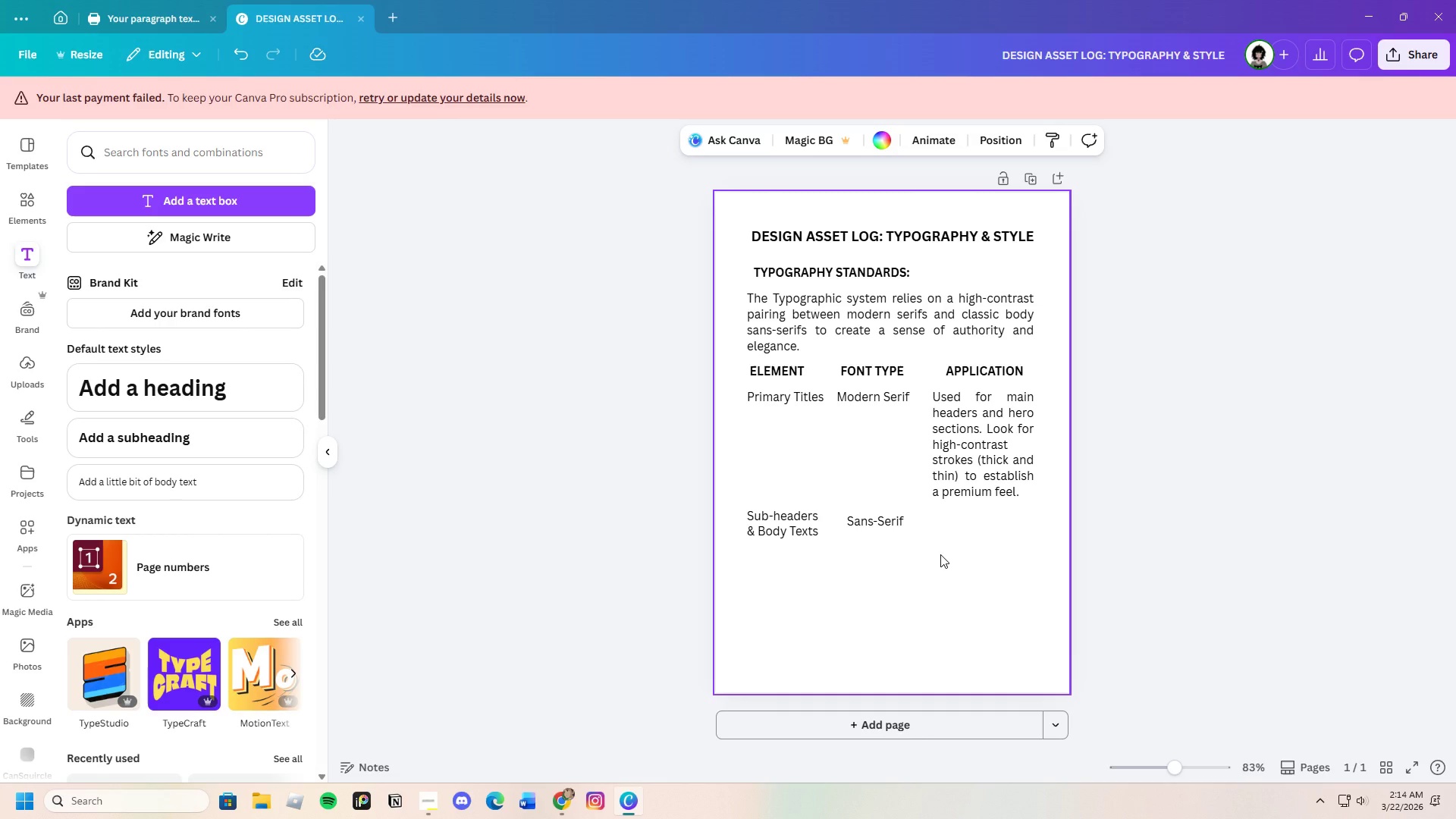 
wait(7.61)
 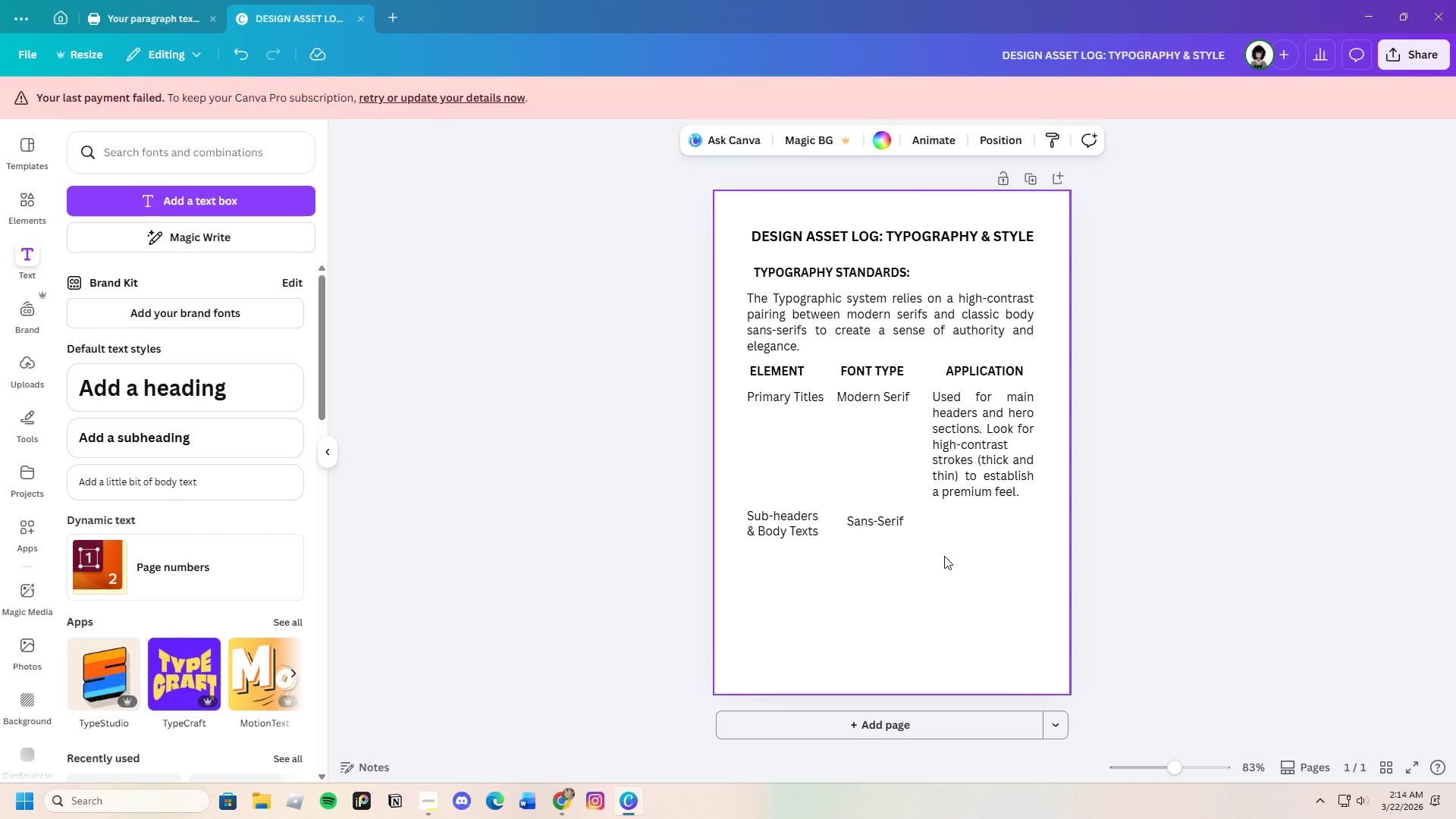 
left_click([886, 528])
 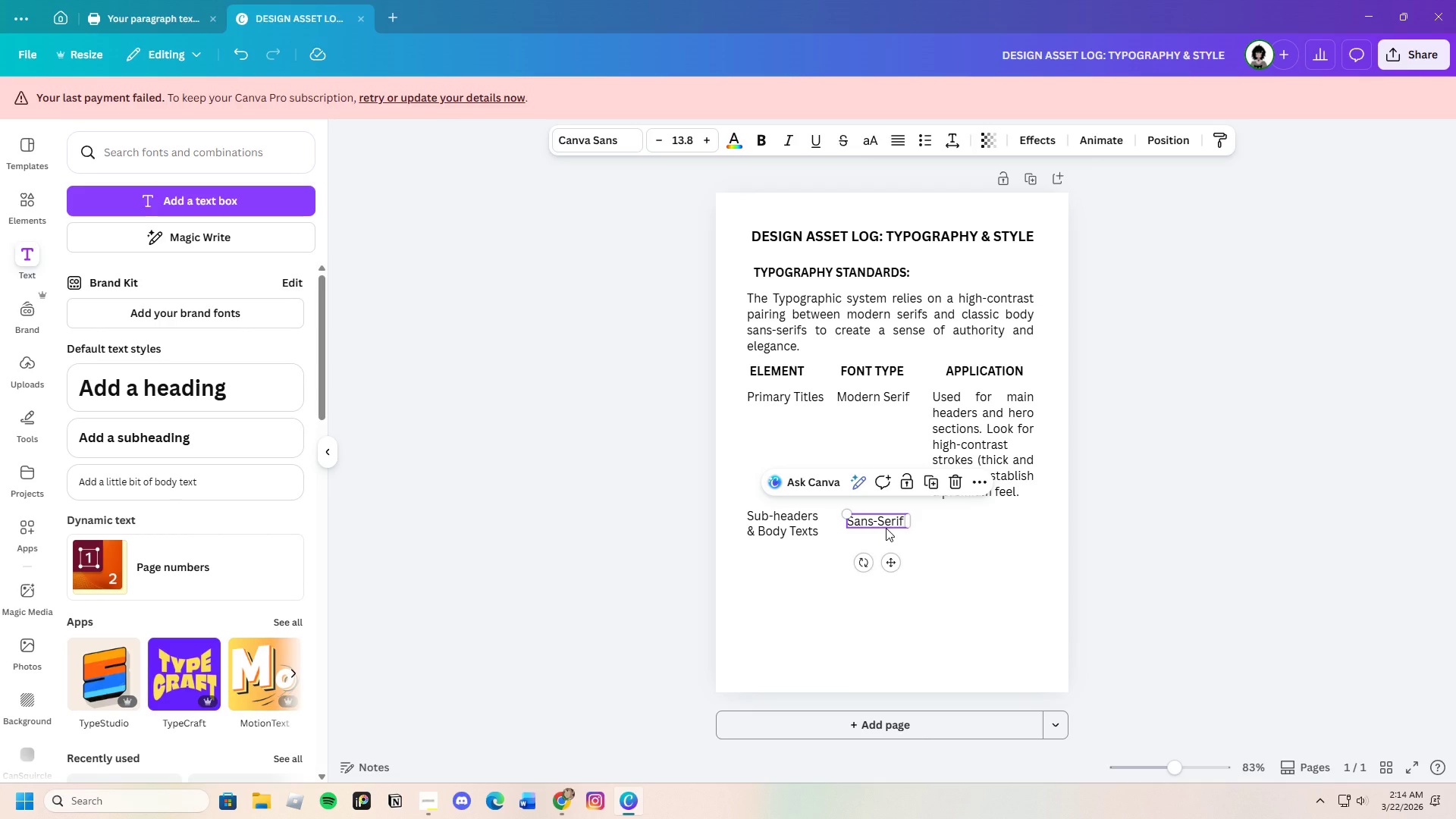 
key(Control+C)
 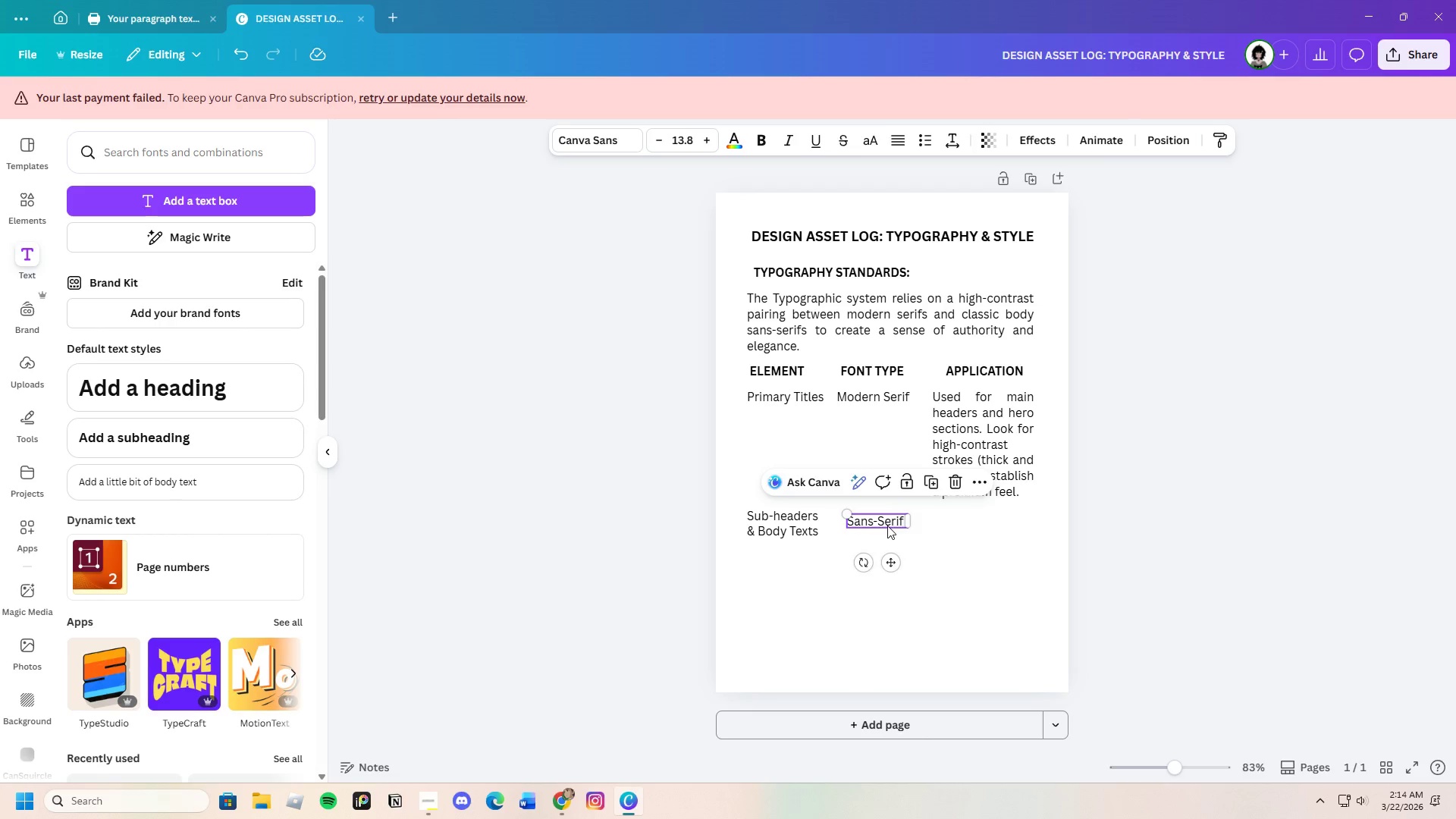 
key(Control+V)
 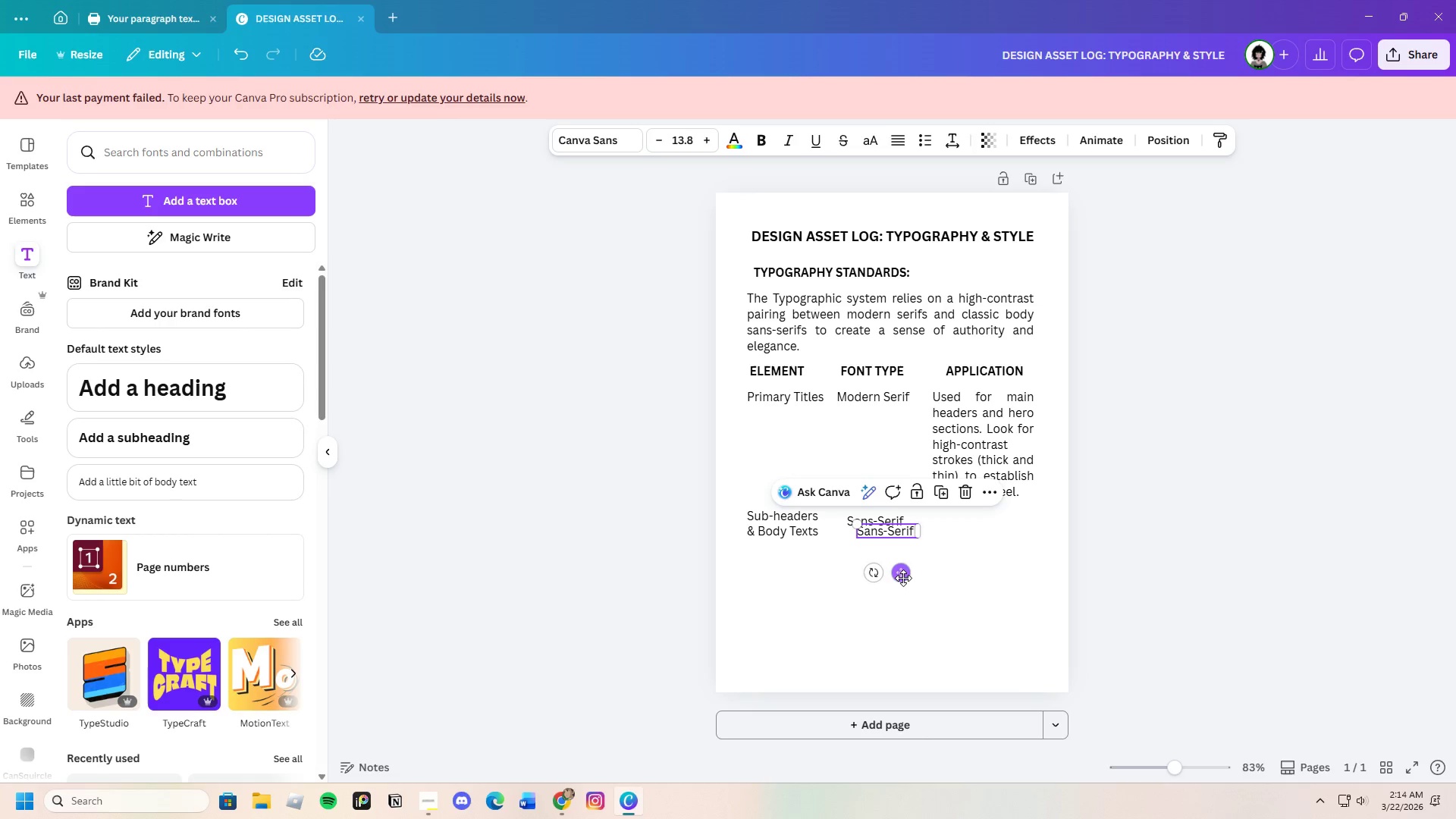 
left_click_drag(start_coordinate=[905, 575], to_coordinate=[984, 563])
 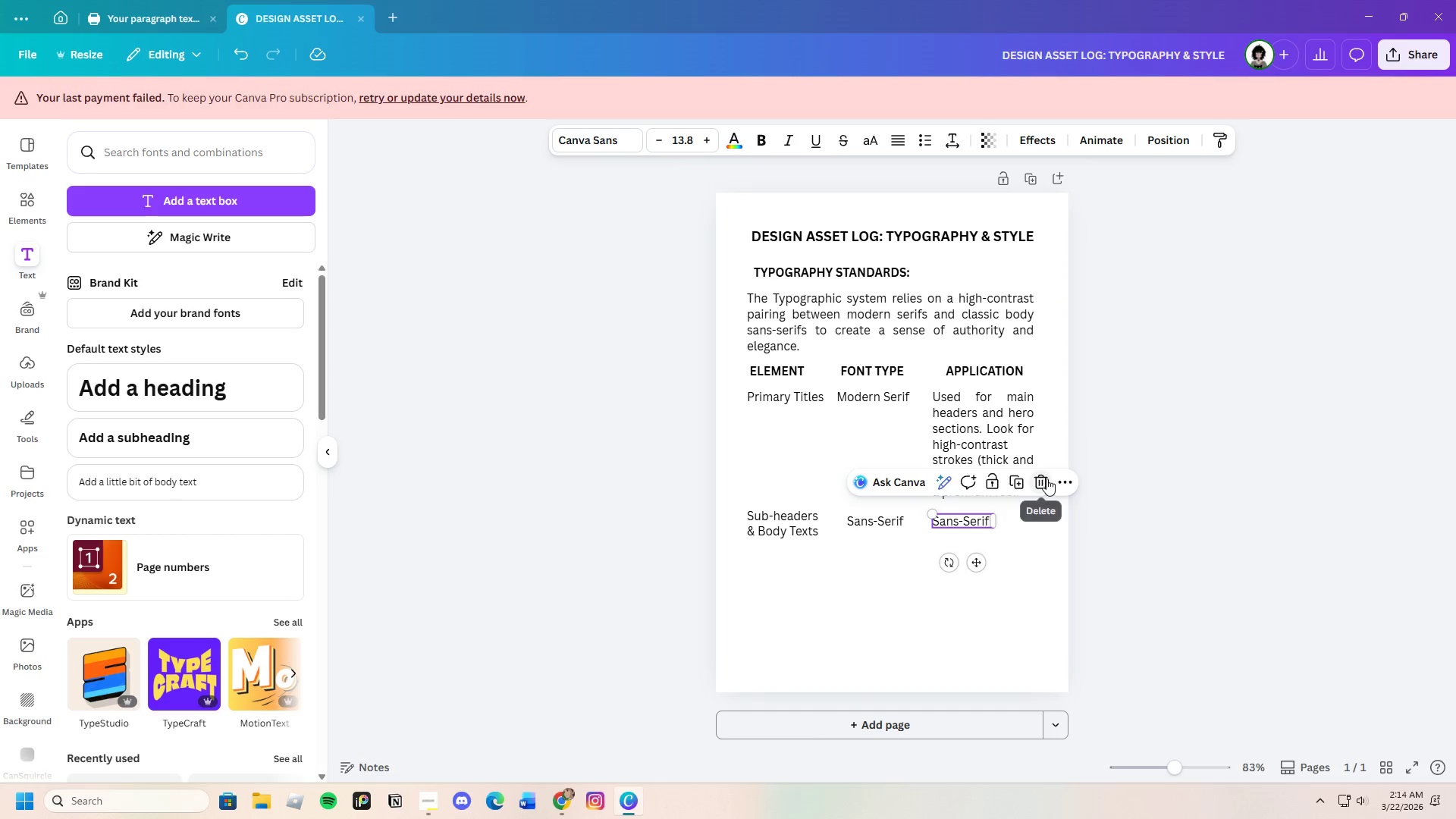 
left_click([1040, 479])
 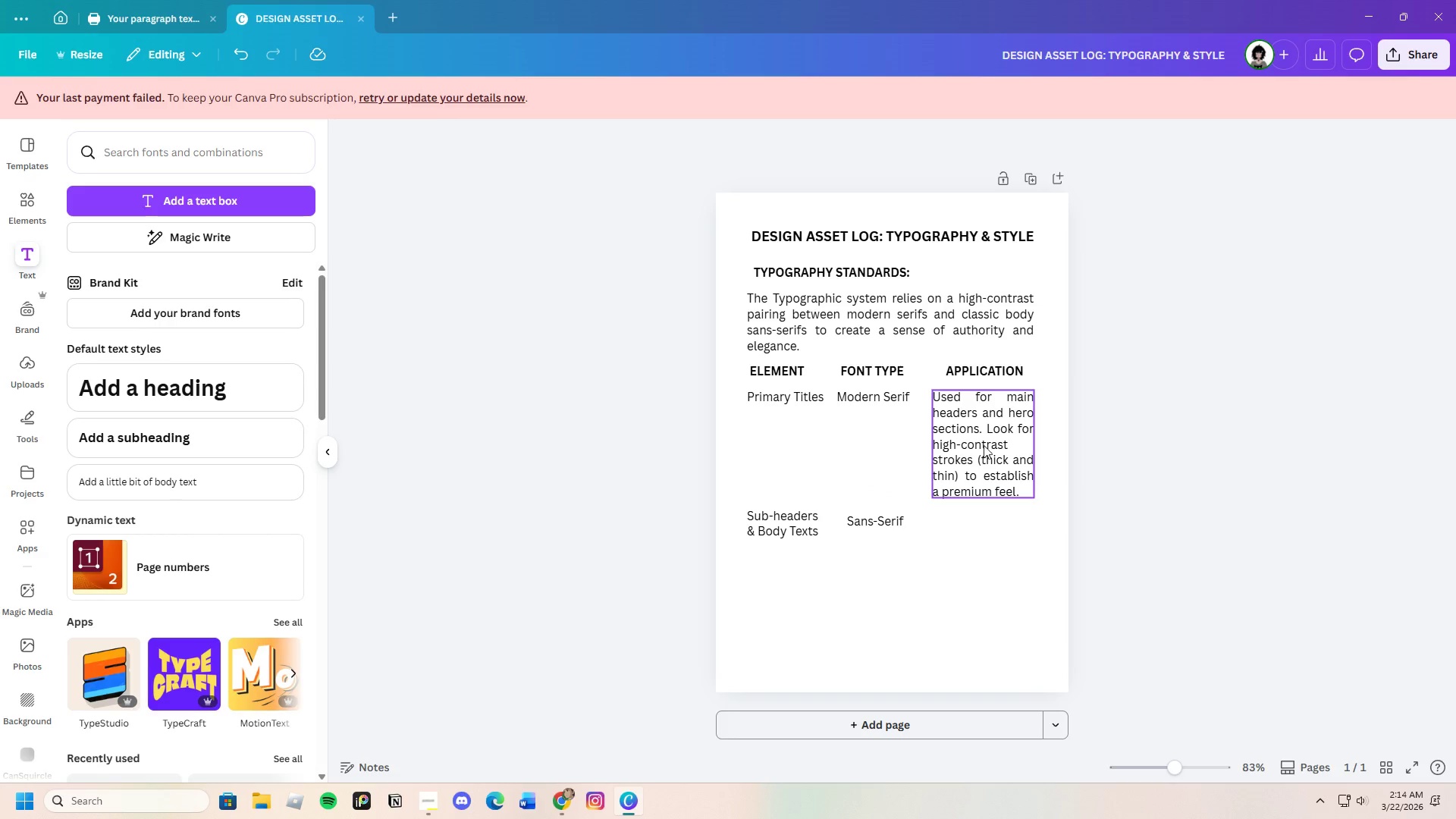 
double_click([984, 442])
 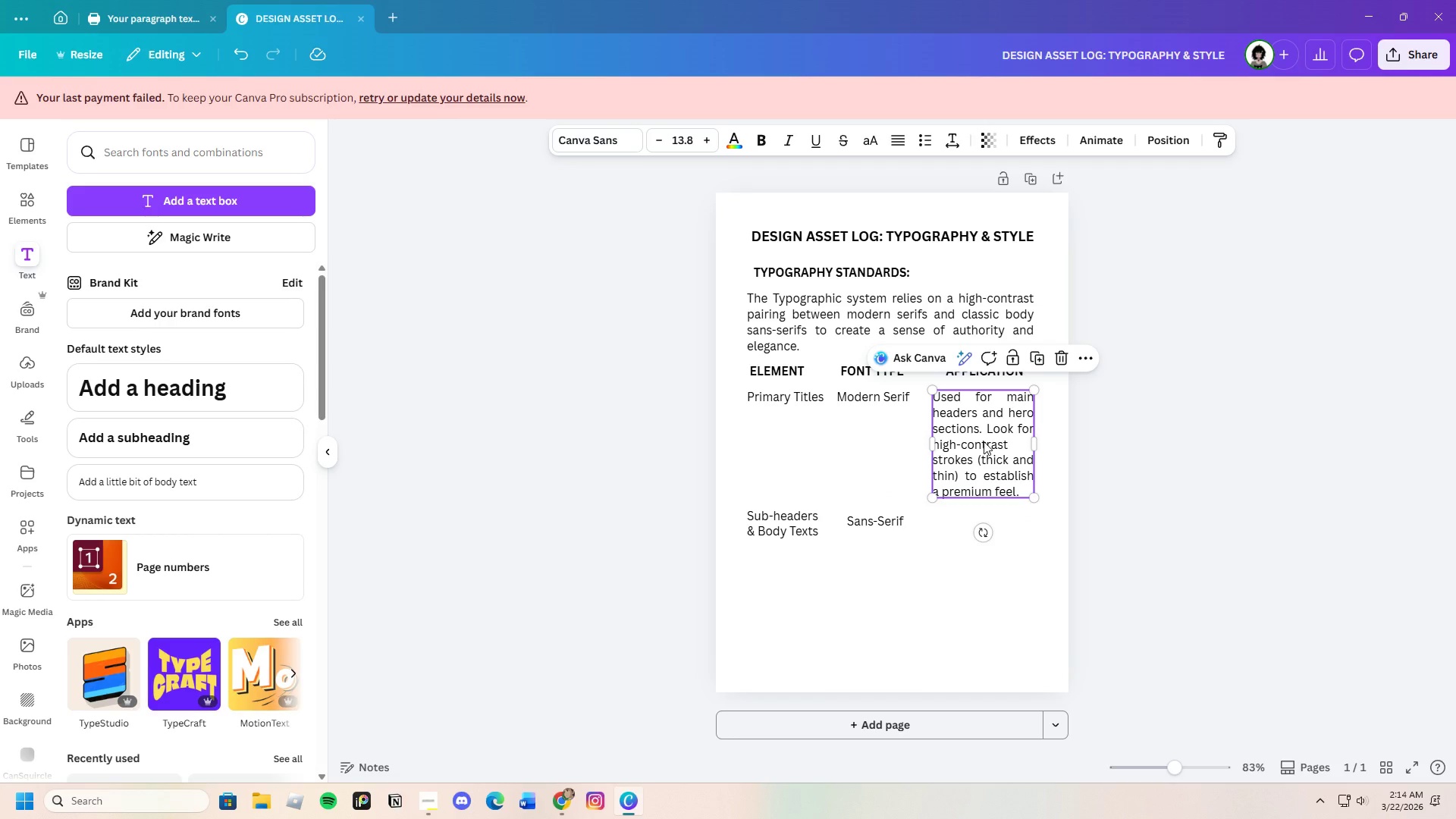 
key(Control+C)
 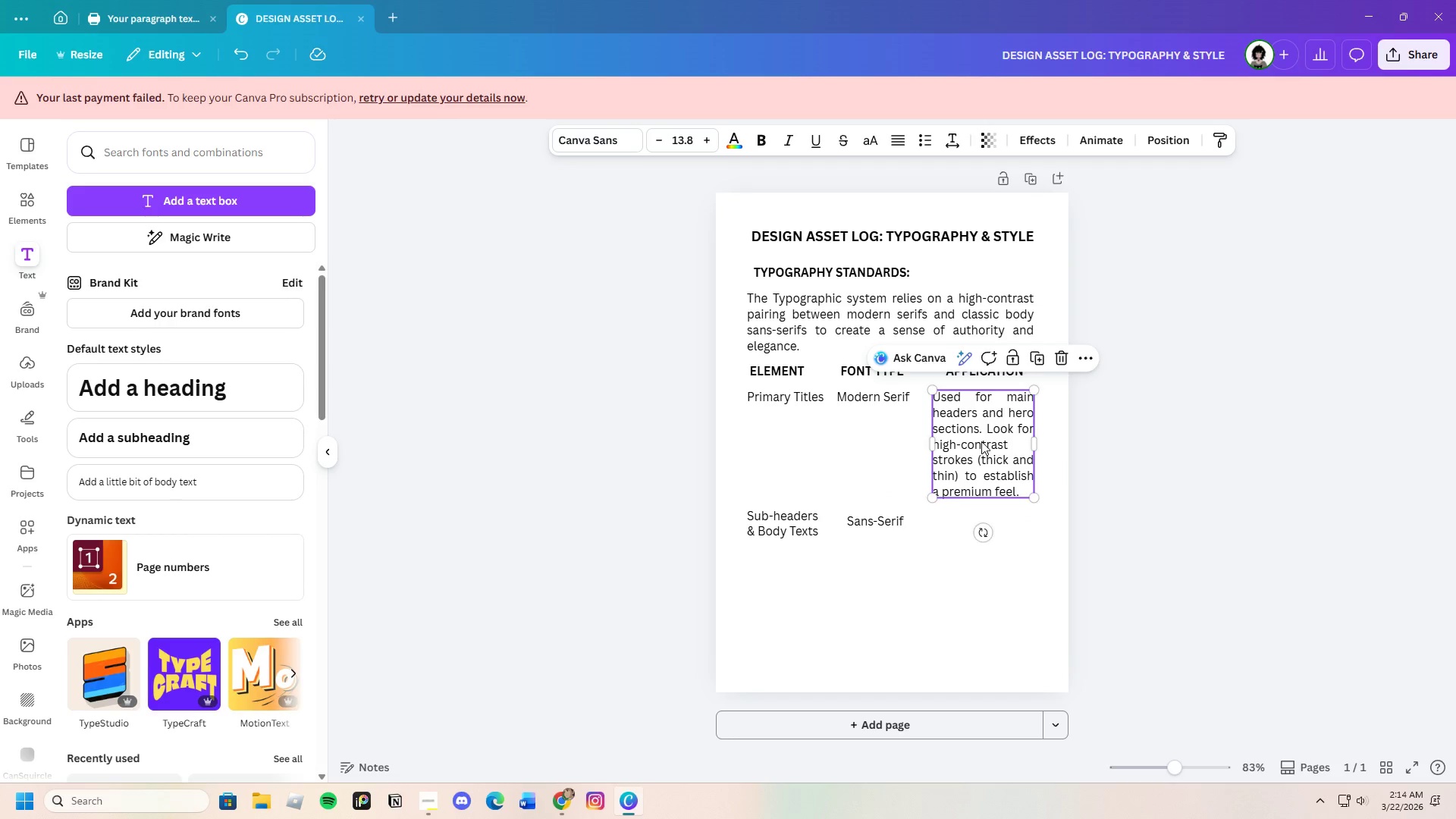 
key(Control+V)
 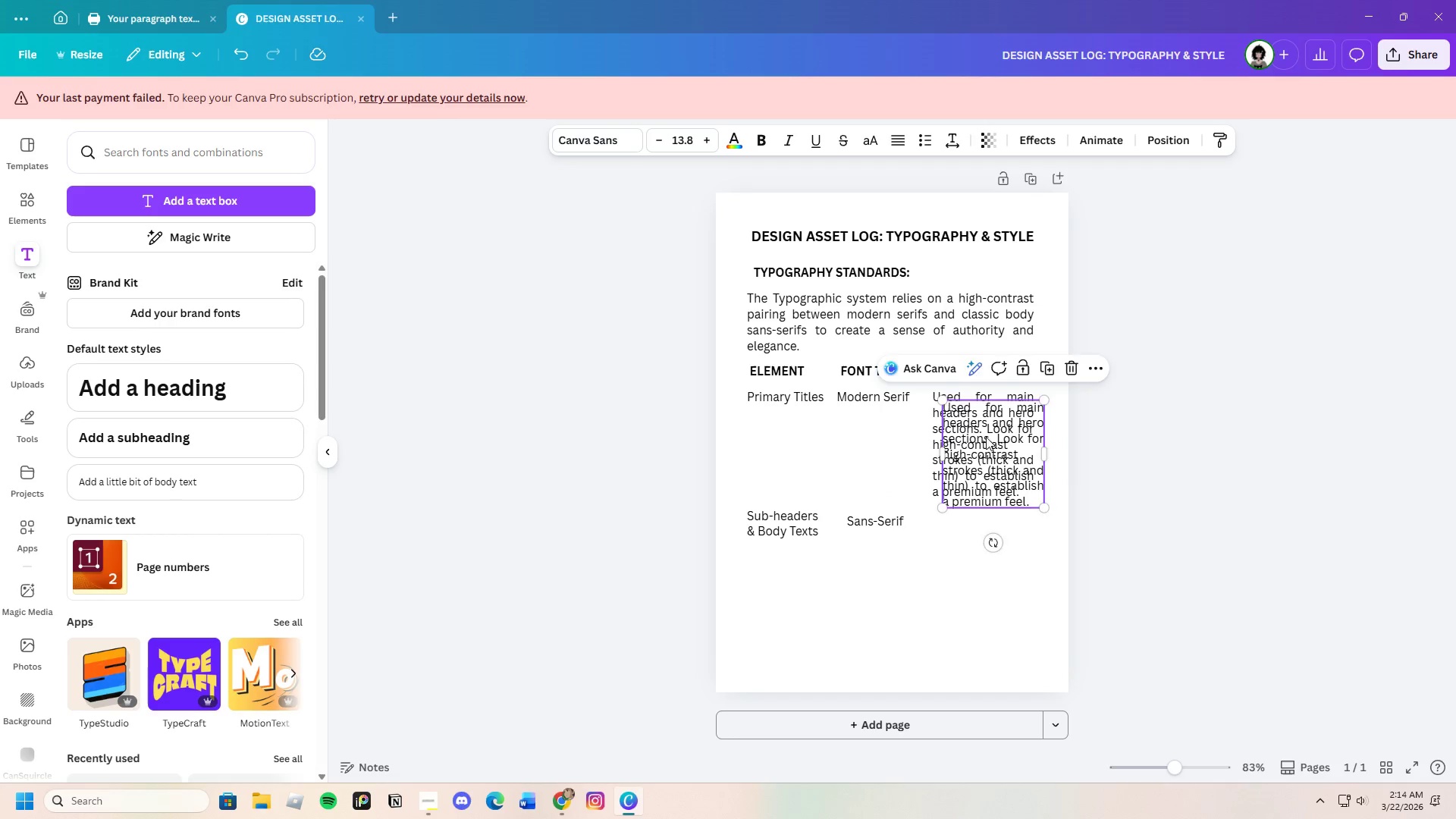 
left_click_drag(start_coordinate=[986, 437], to_coordinate=[974, 548])
 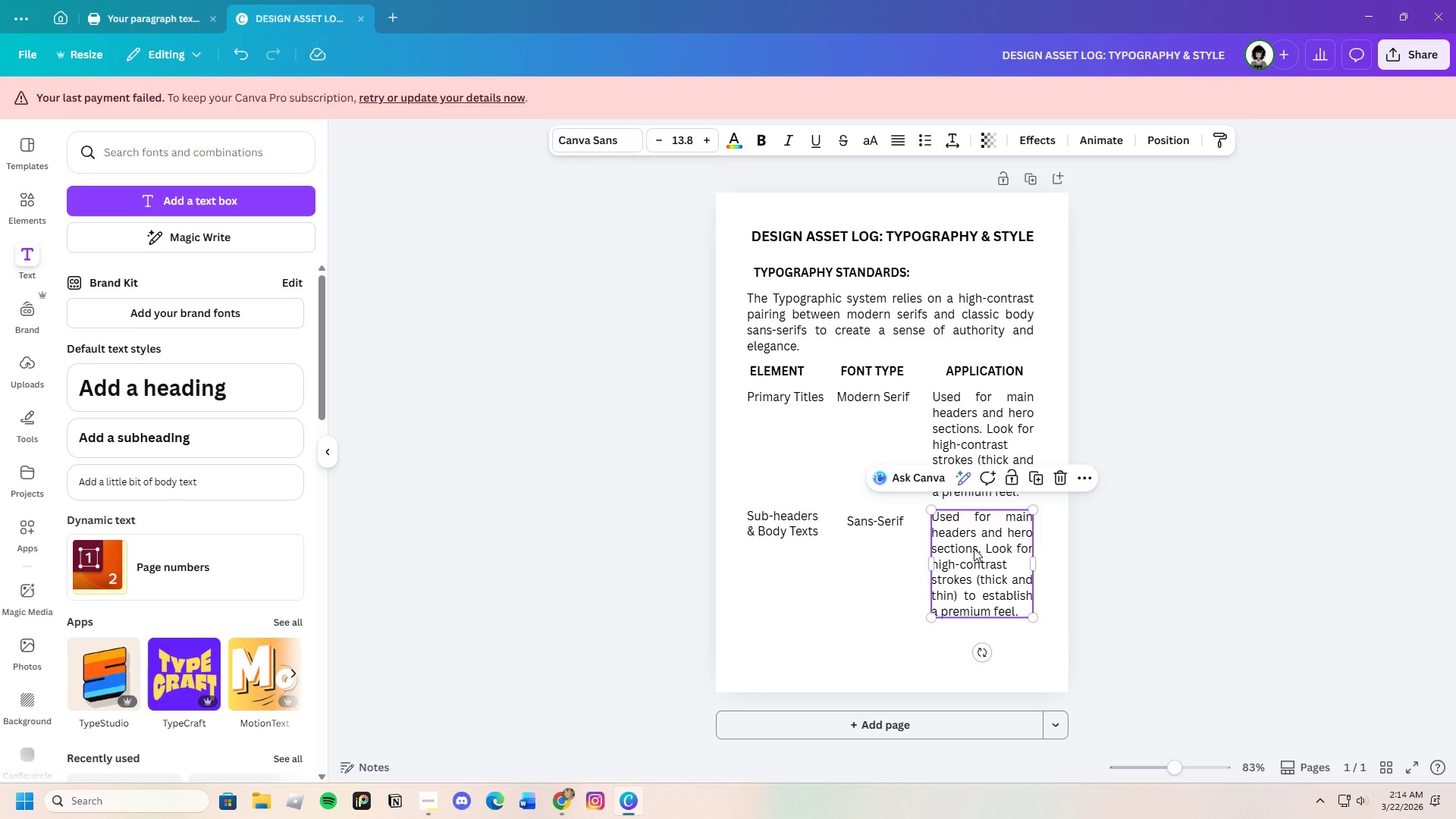 
left_click([974, 548])
 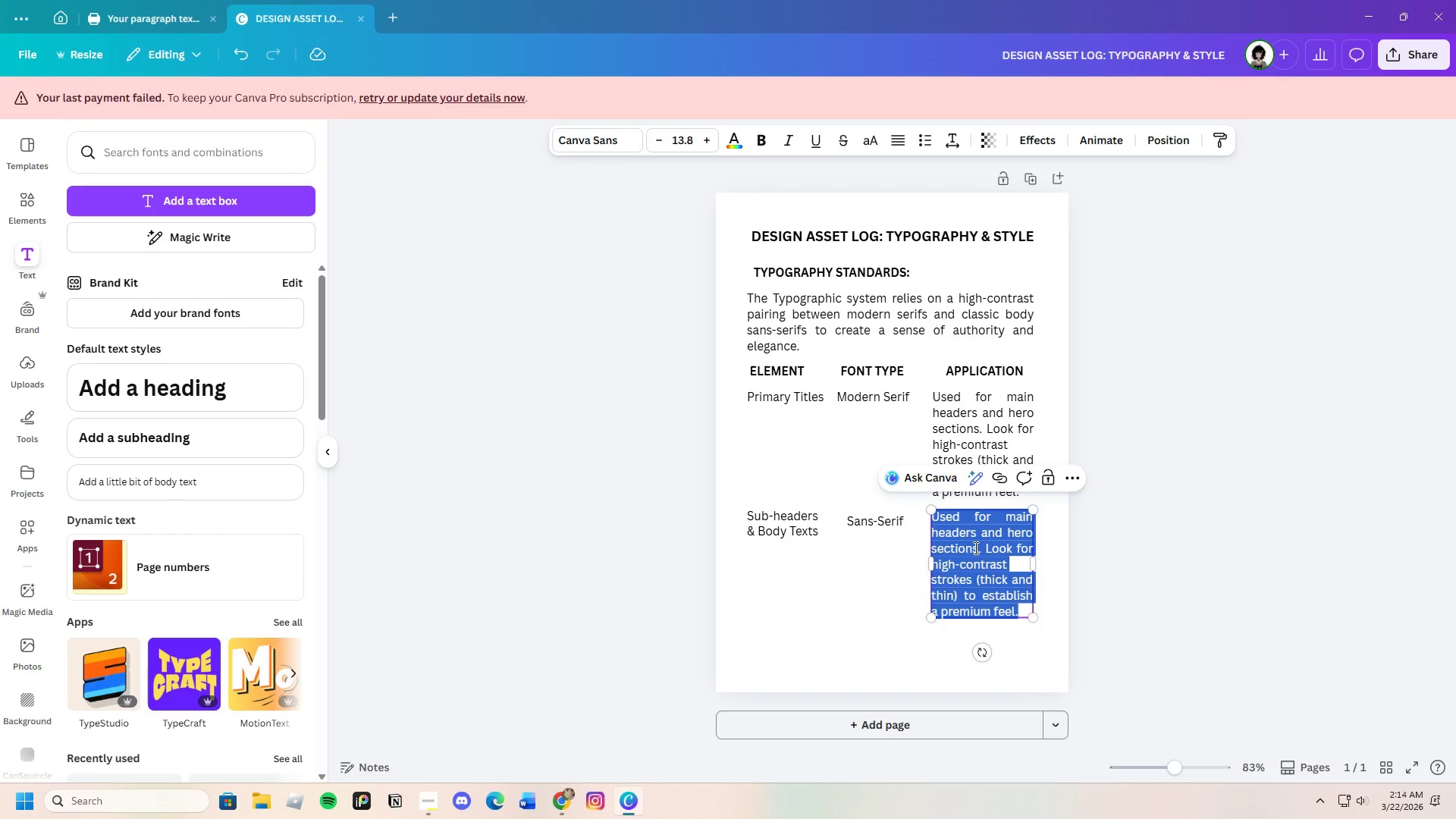 
key(Backspace)
type(Used for section titles and lead)
 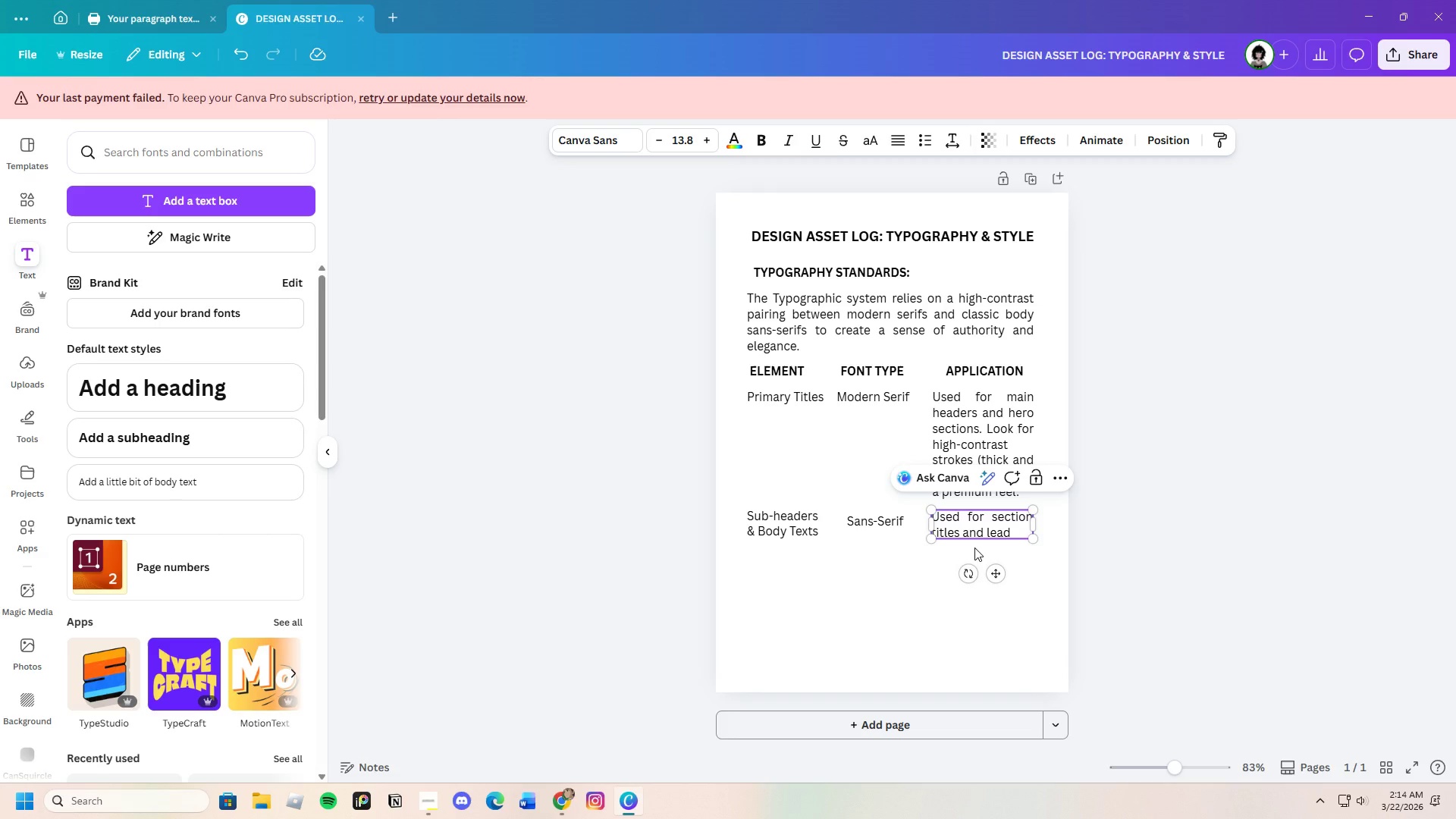 
type(-in text. Provides a traditional, grpunded)
key(Backspace)
key(Backspace)
key(Backspace)
key(Backspace)
key(Backspace)
key(Backspace)
type(ounded)
 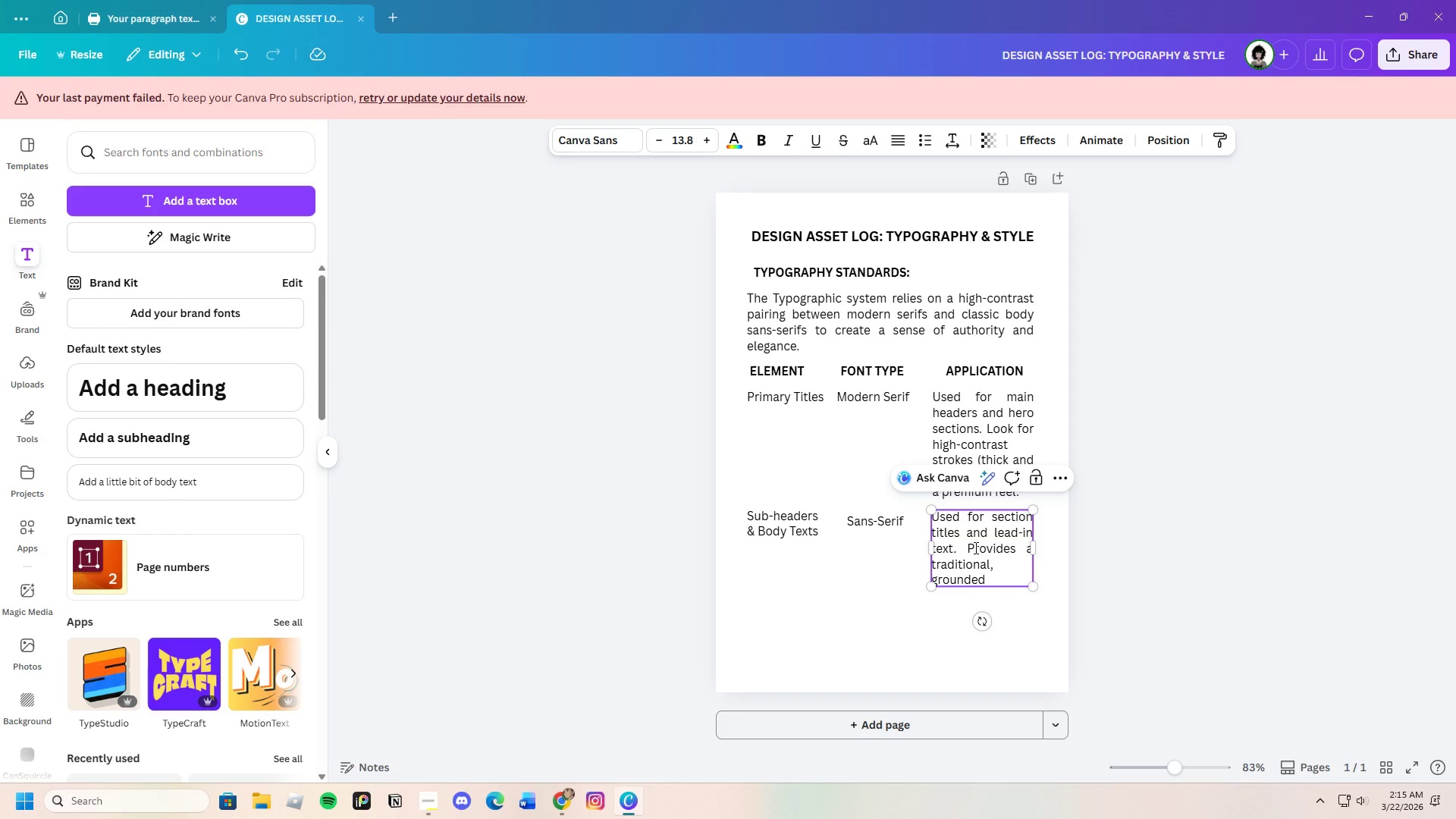 
wait(5.31)
 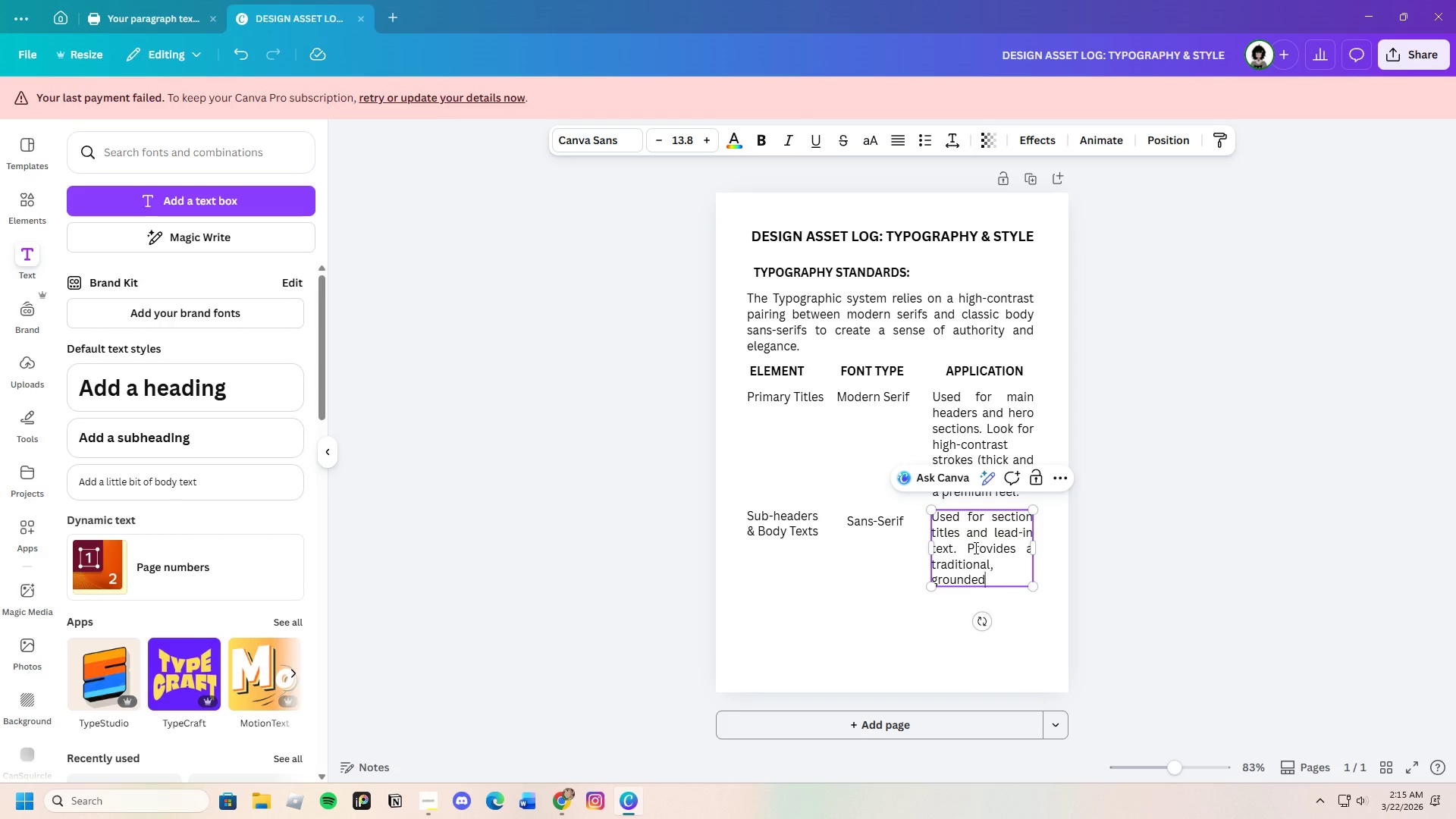 
type( counterpoint to the modern font. Ensures high legibility while mainyt)
key(Backspace)
type(a)
key(Backspace)
key(Backspace)
type(a)
key(Backspace)
type(taining a consistent classic atmosphere.)
 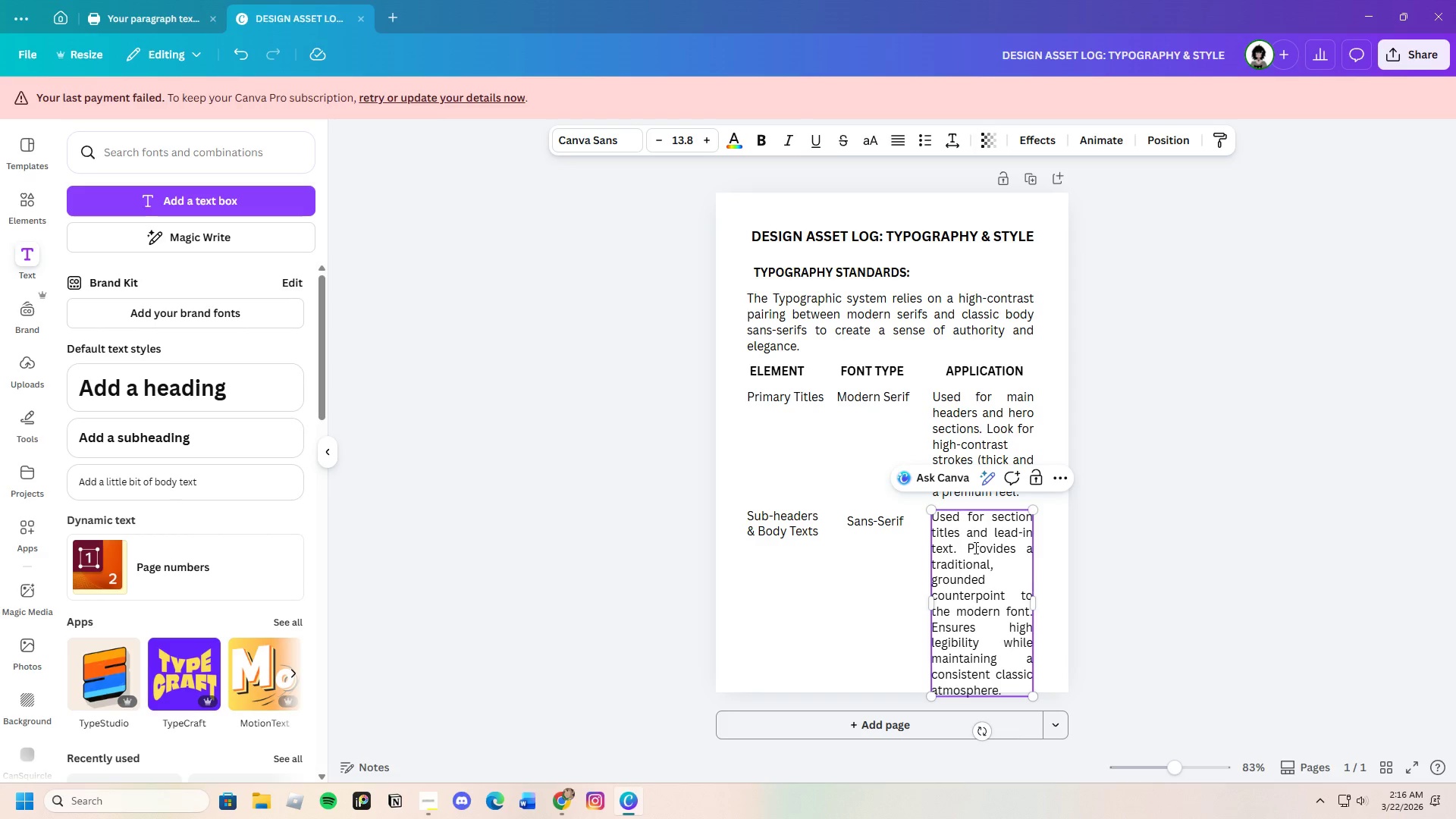 
left_click([767, 333])
 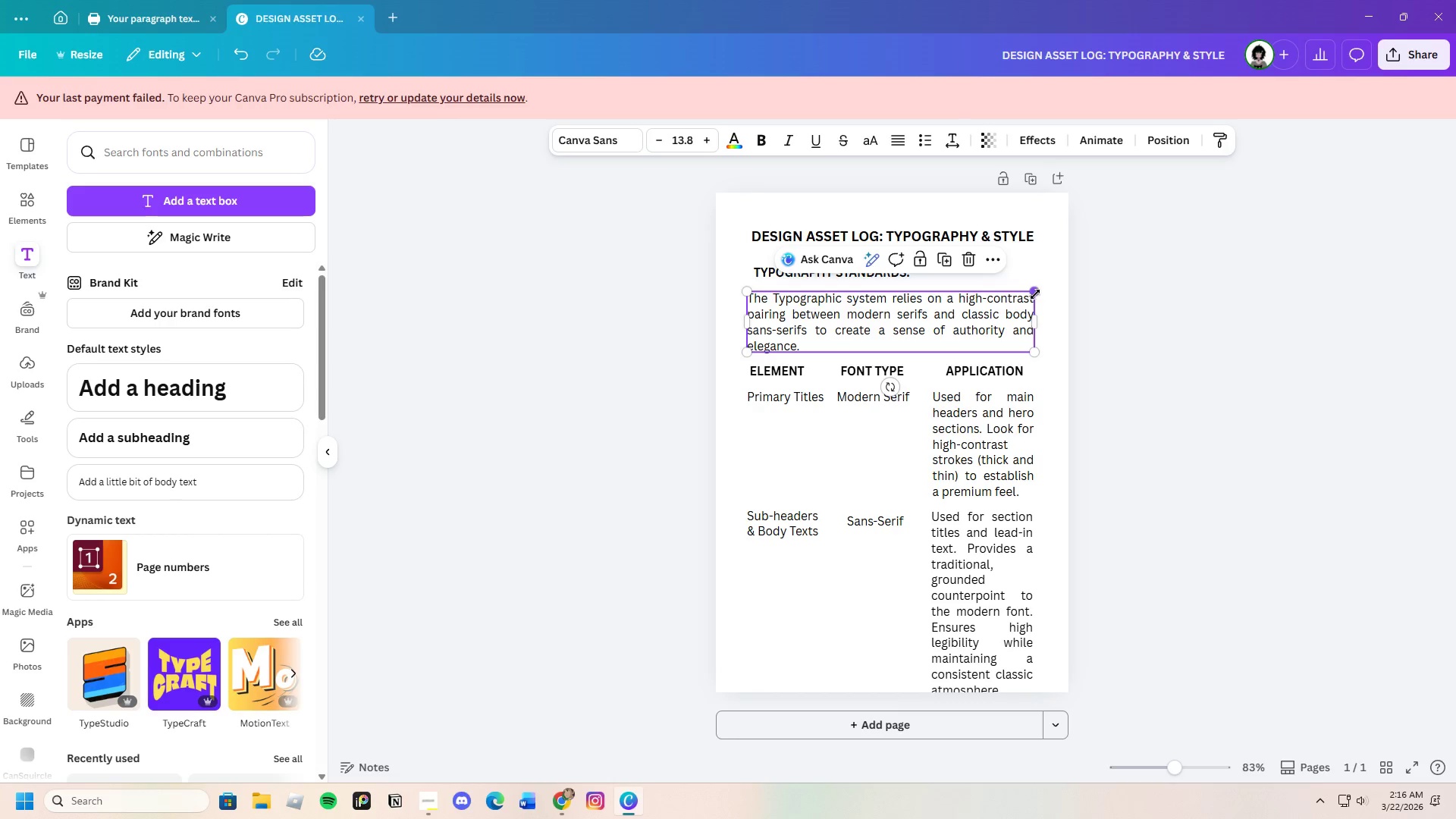 
left_click_drag(start_coordinate=[1036, 293], to_coordinate=[1012, 298])
 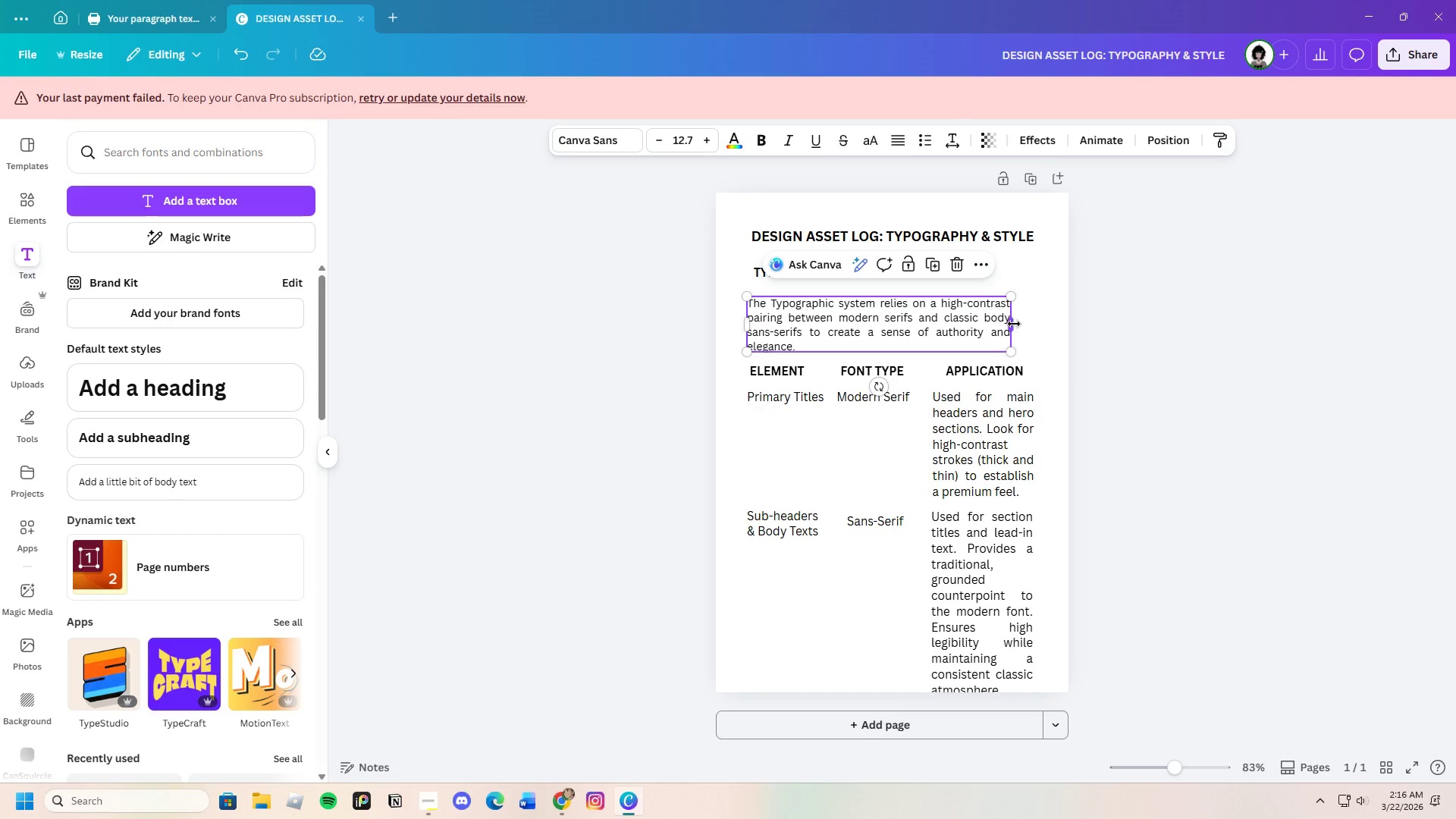 
left_click_drag(start_coordinate=[1014, 325], to_coordinate=[1036, 325])
 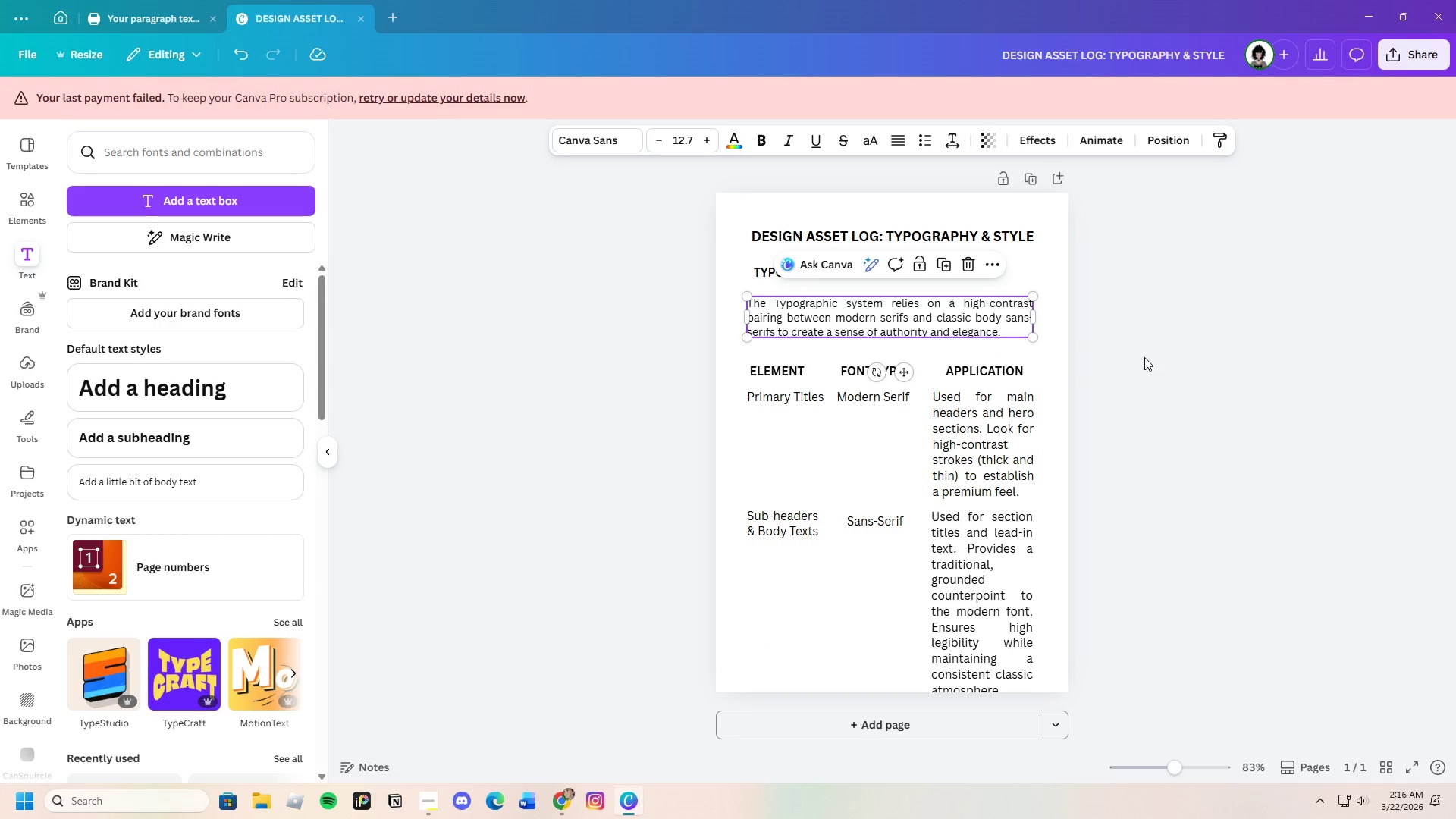 
left_click([1144, 357])
 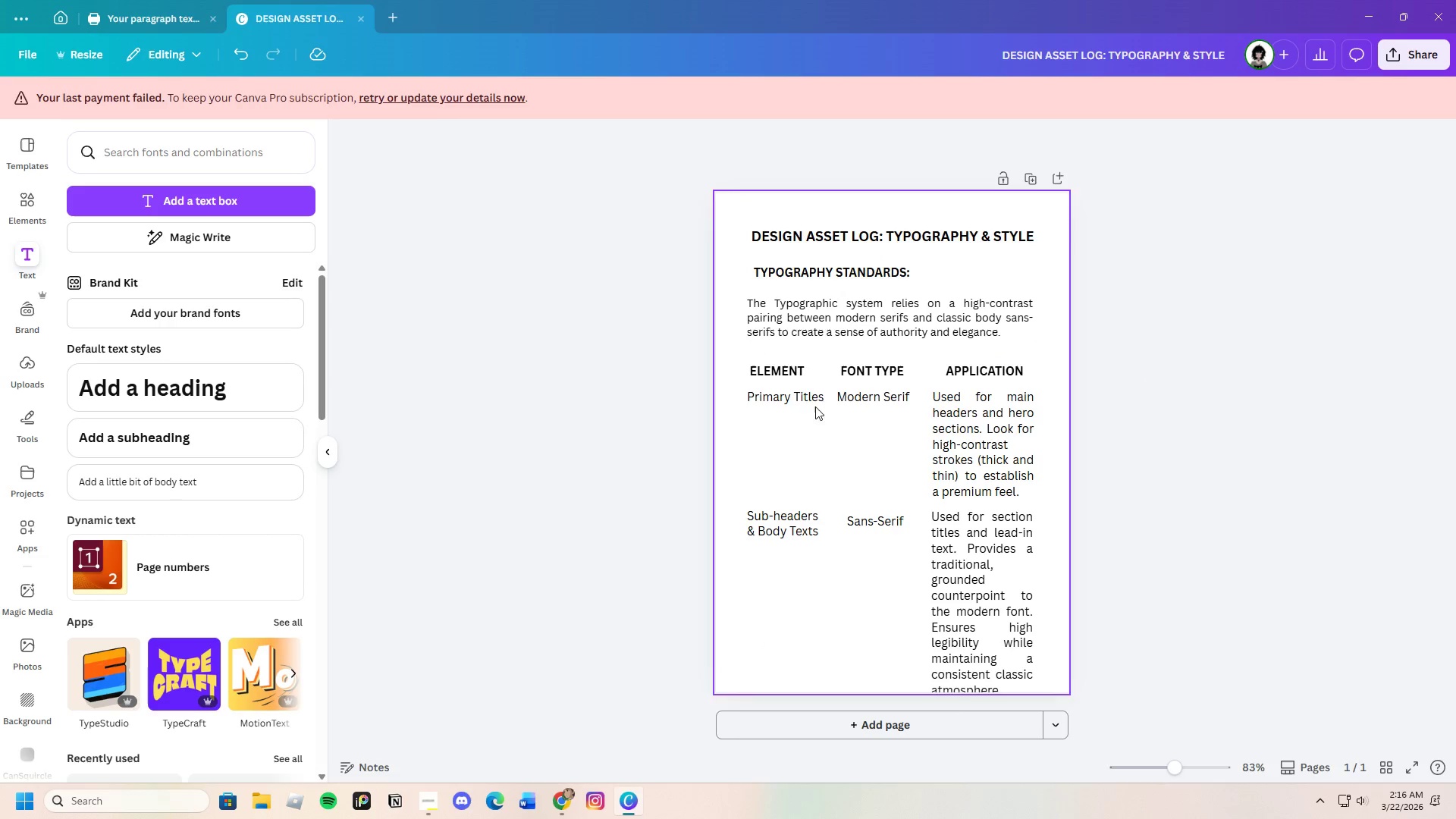 
left_click([794, 400])
 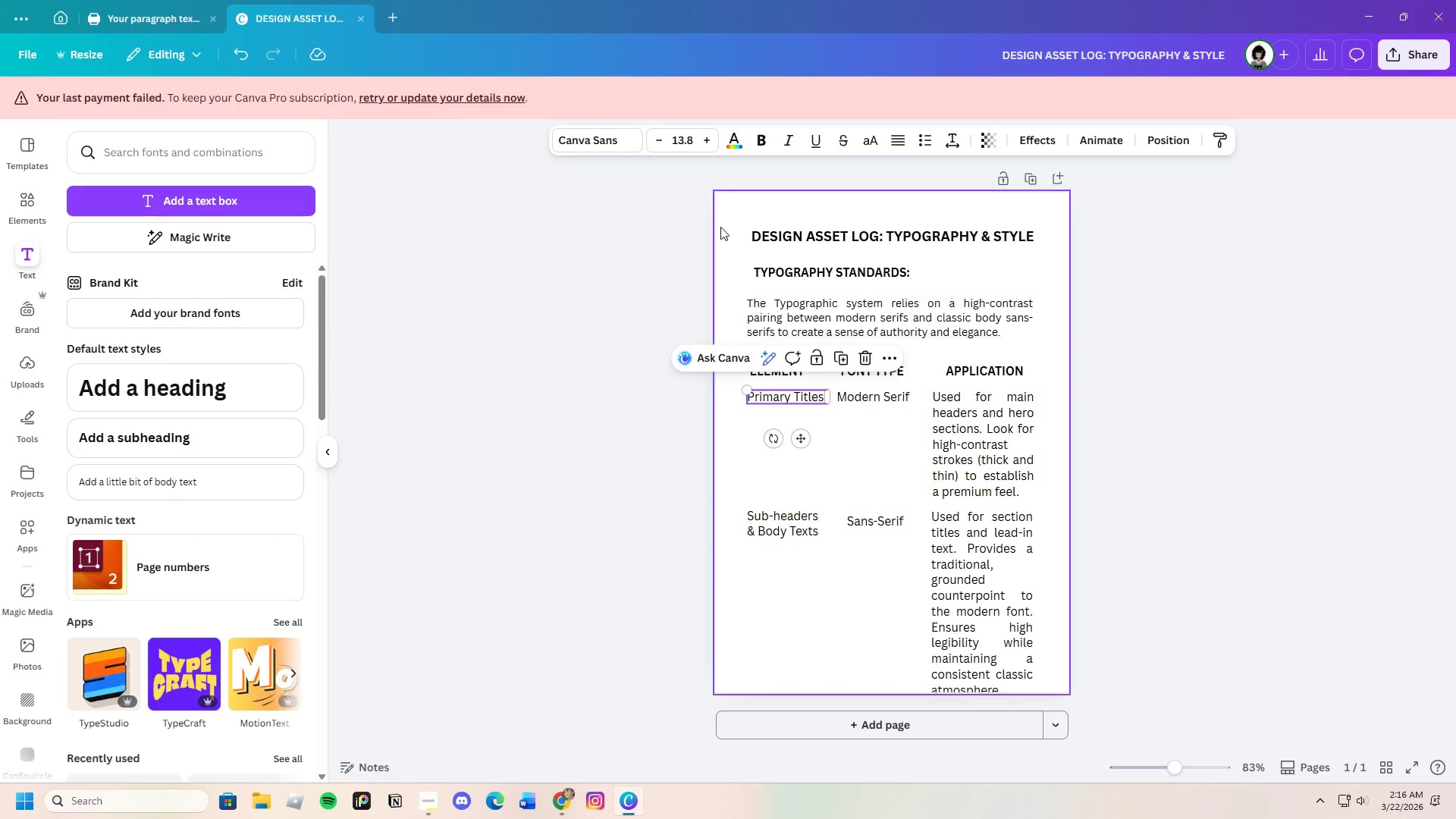 
left_click([687, 146])
 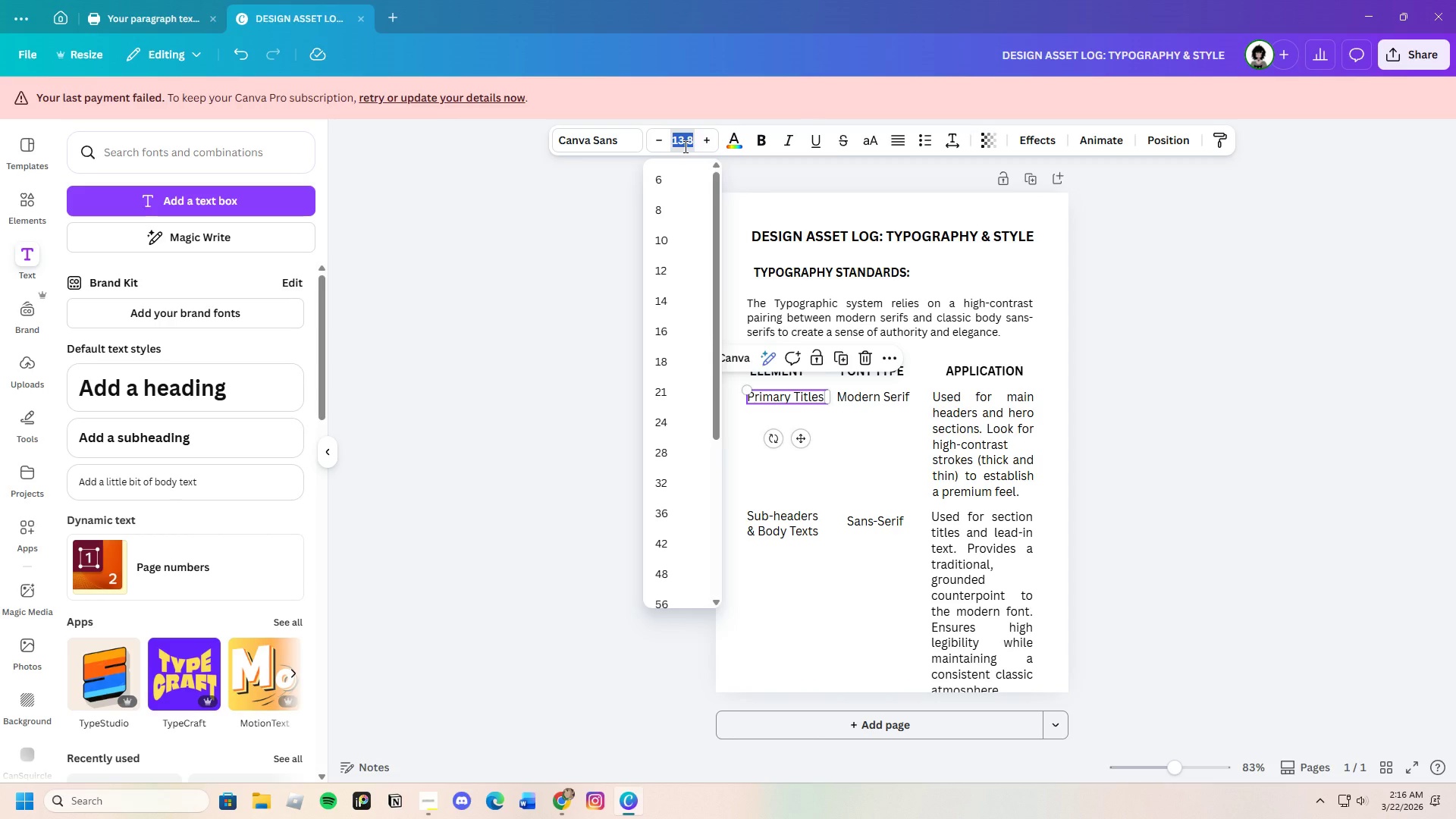 
key(Backspace)
type(12.7)
 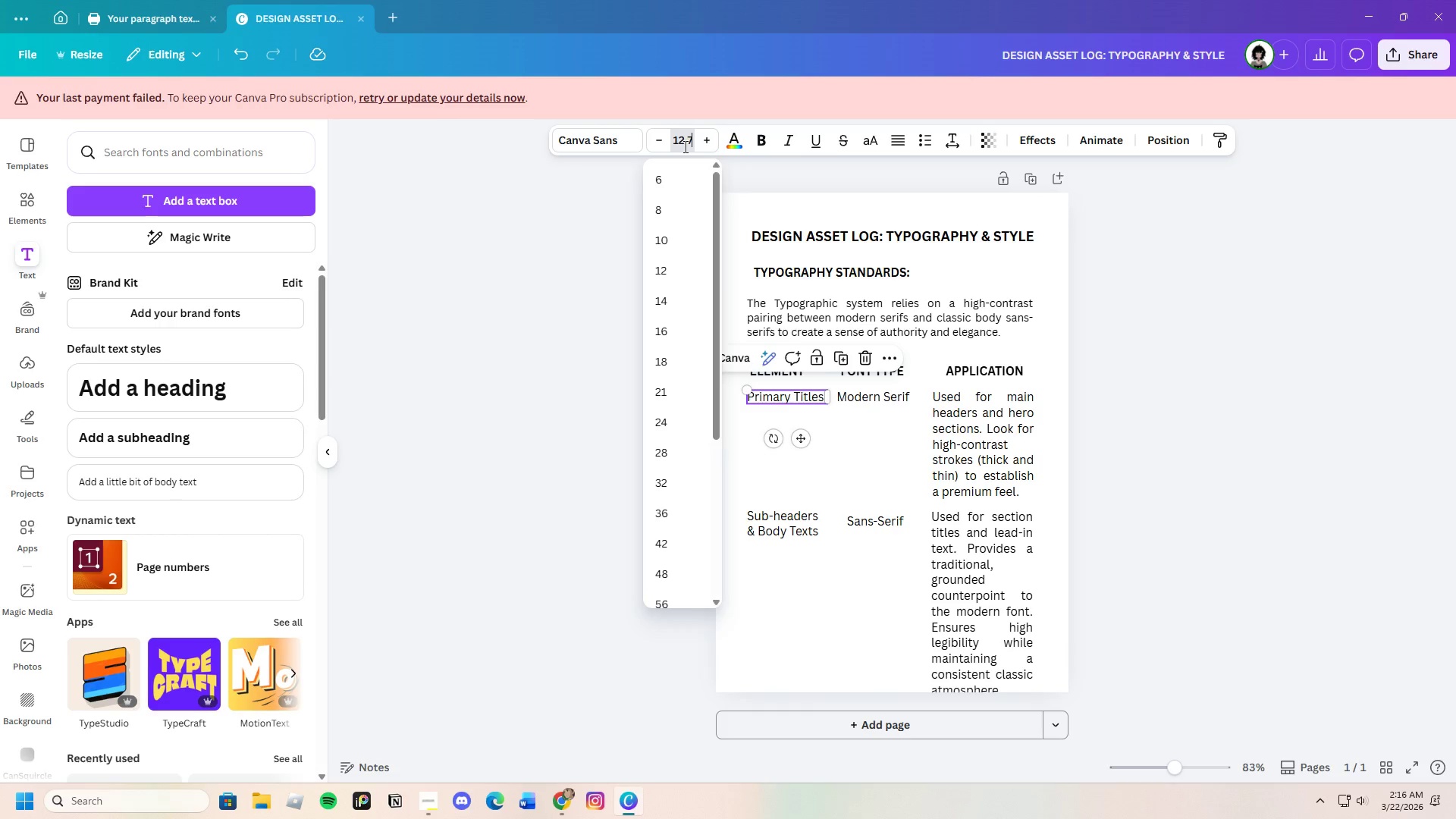 
key(Enter)
 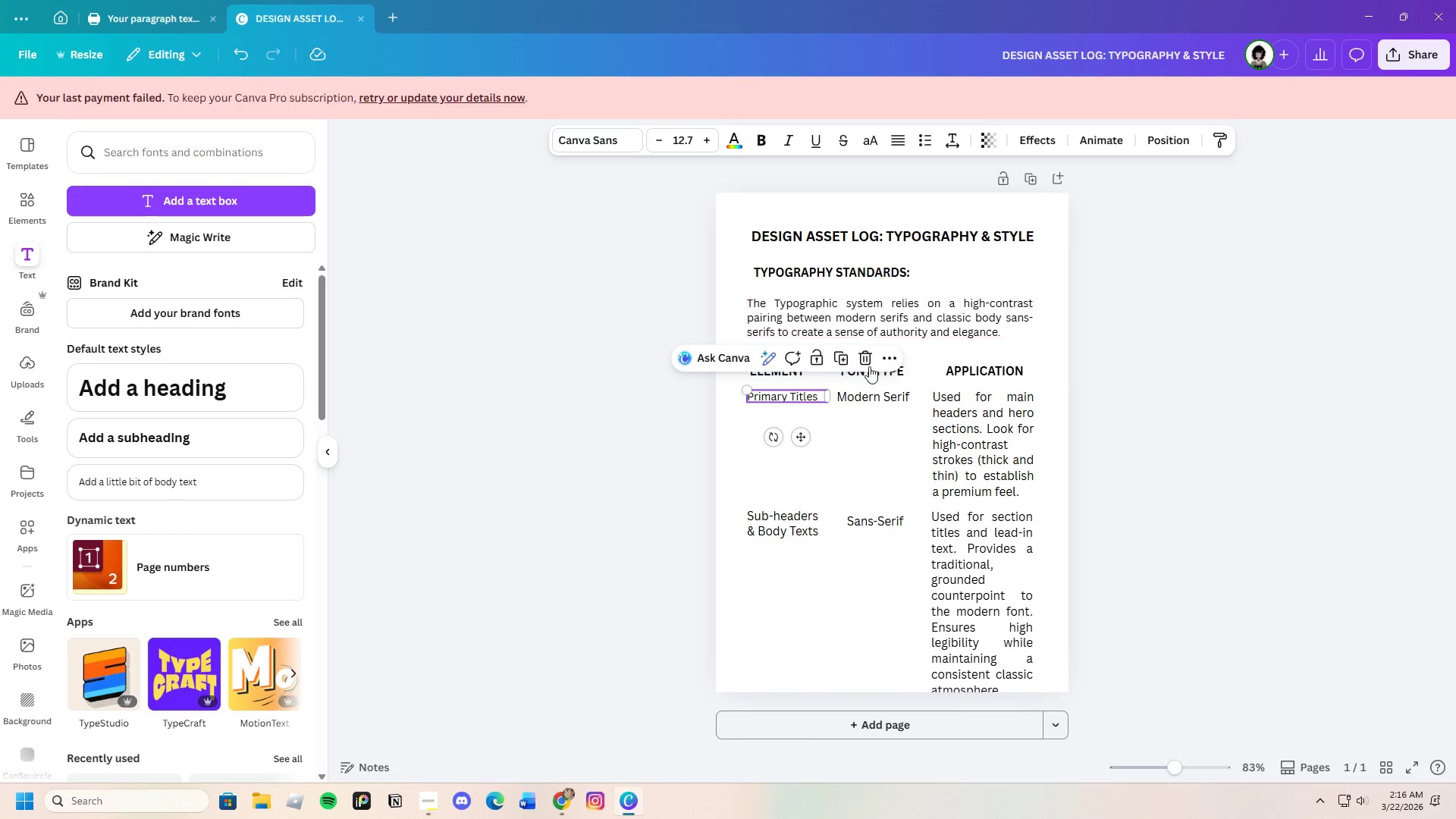 
left_click([865, 393])
 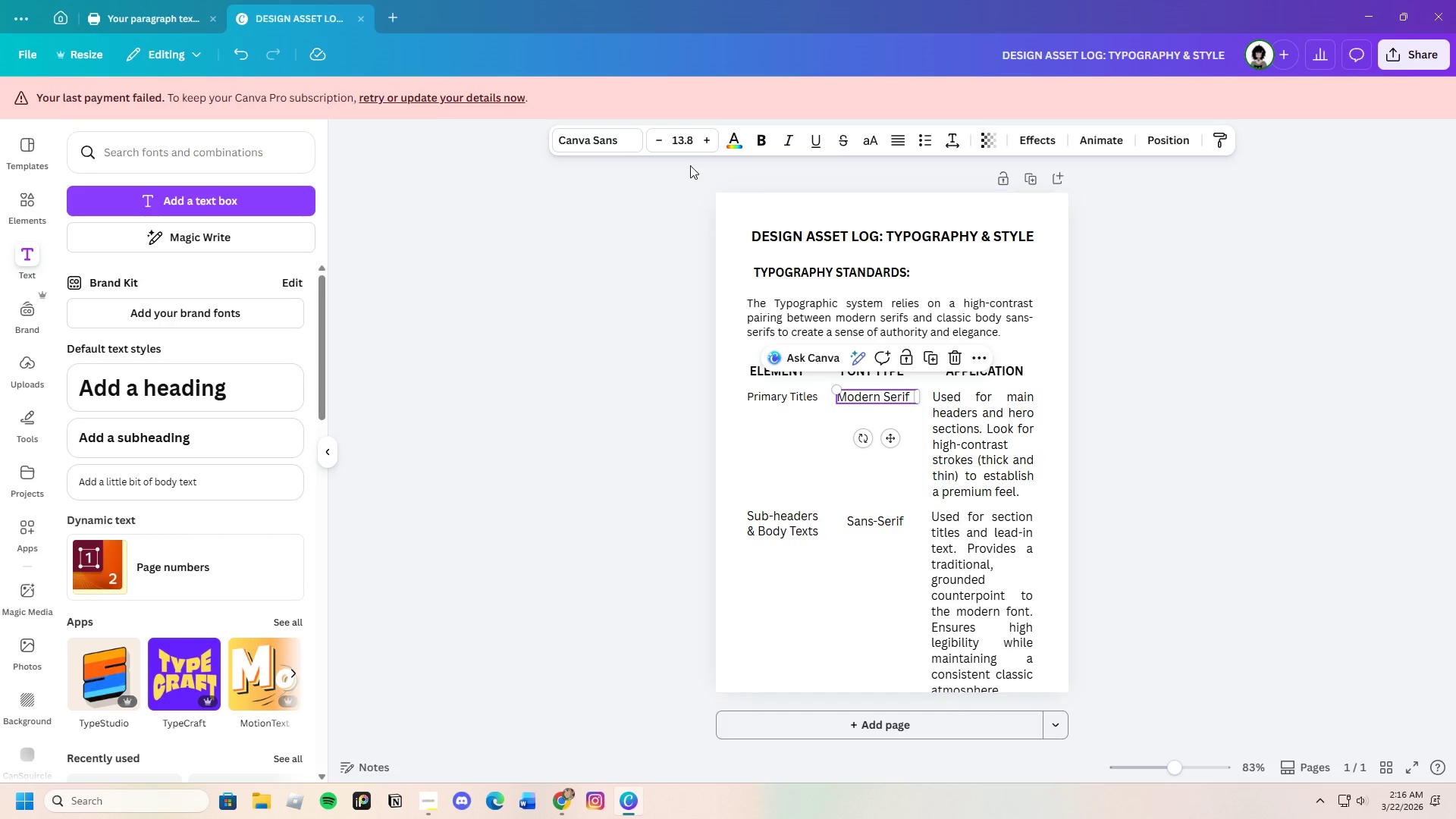 
left_click([680, 143])
 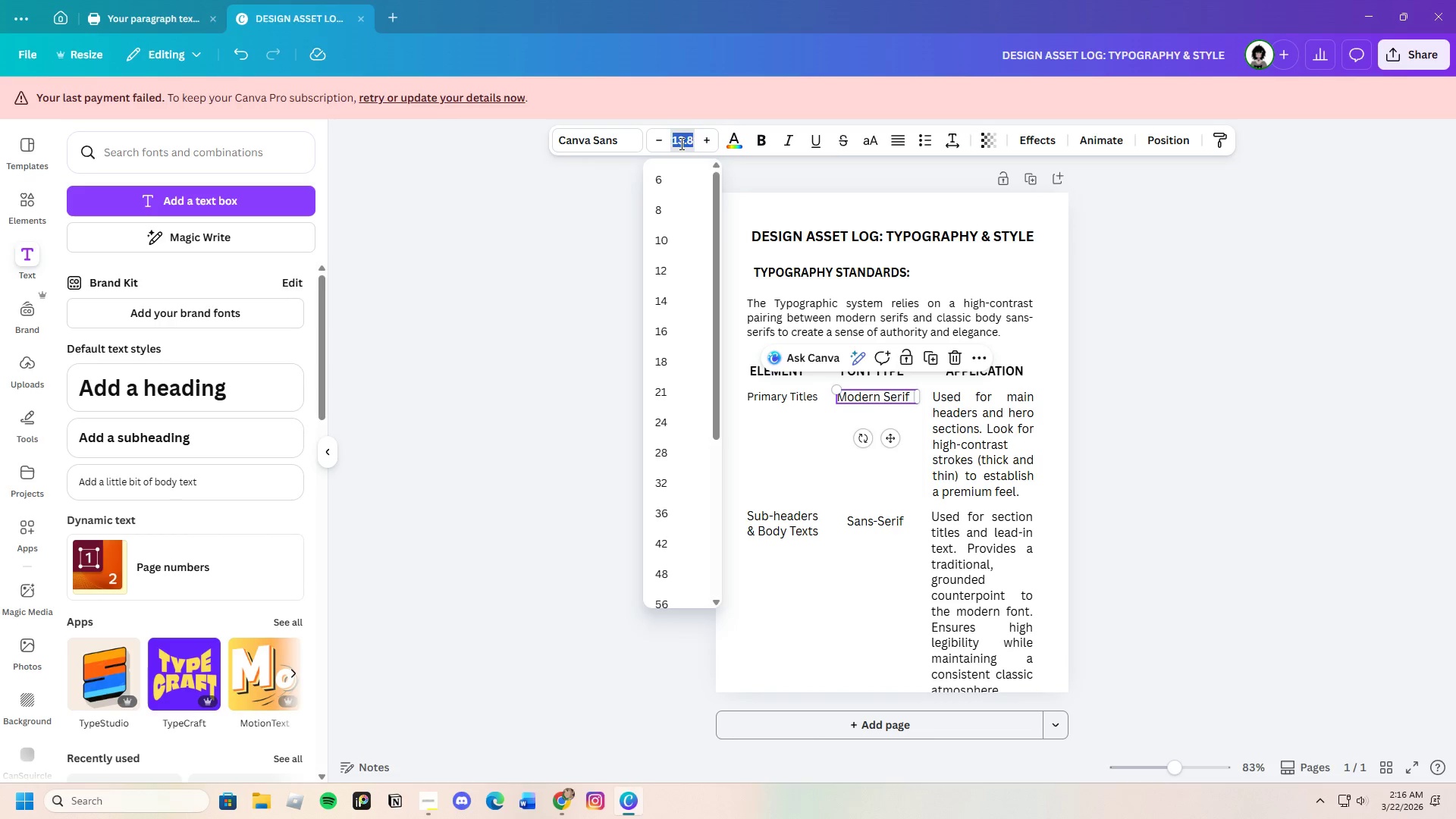 
key(Backspace)
type(12.7)
 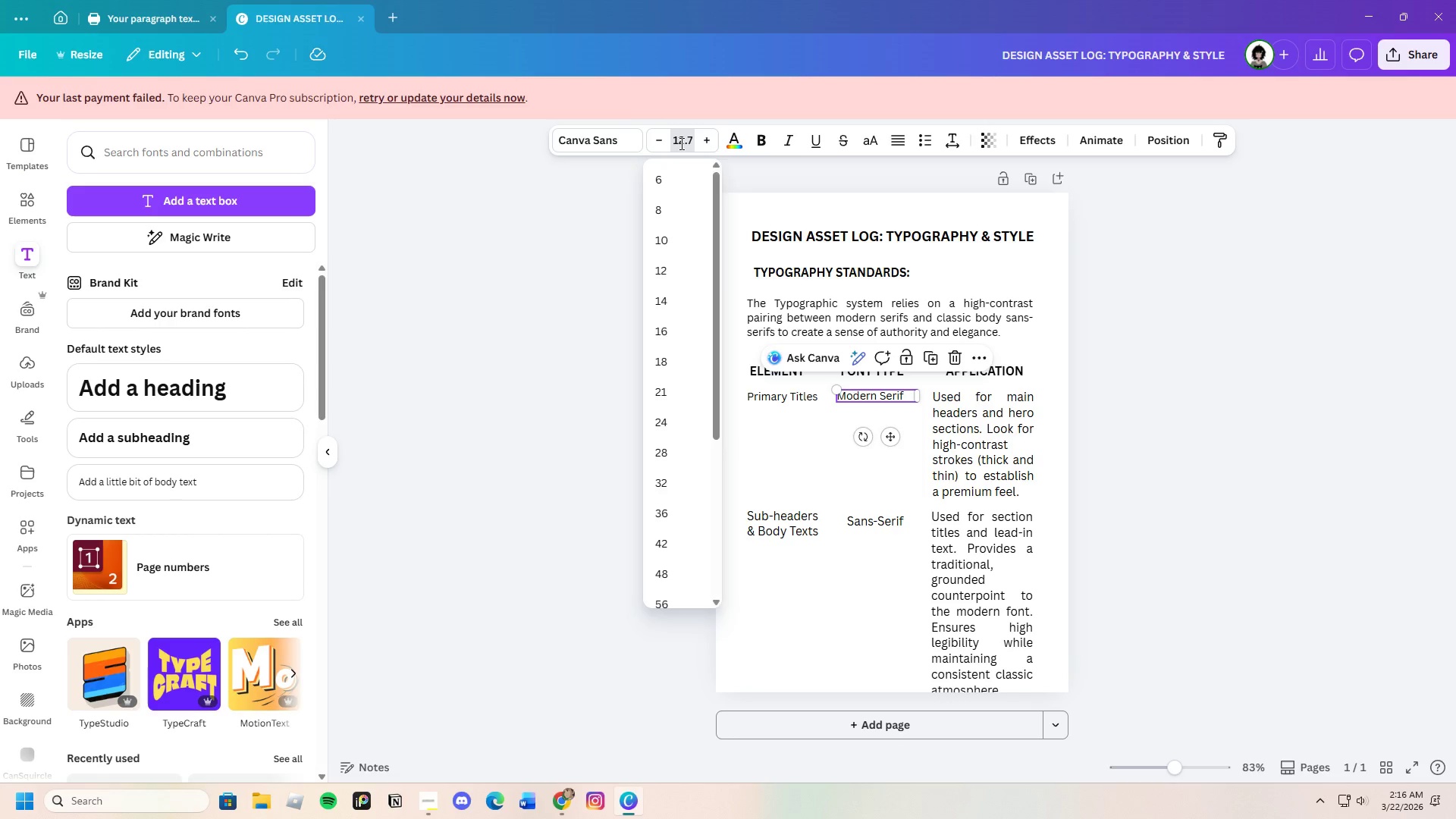 
key(Enter)
 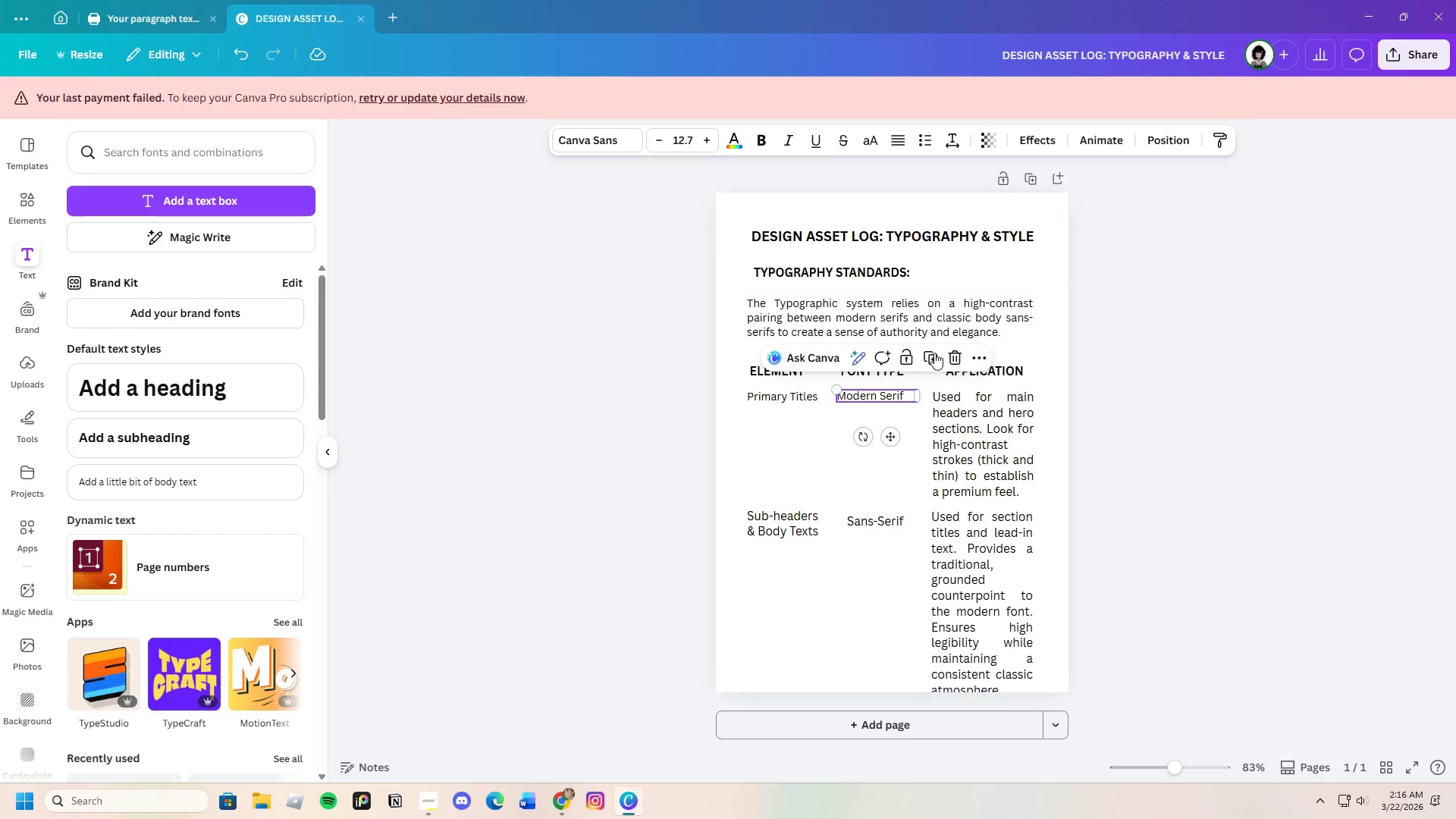 
left_click([962, 436])
 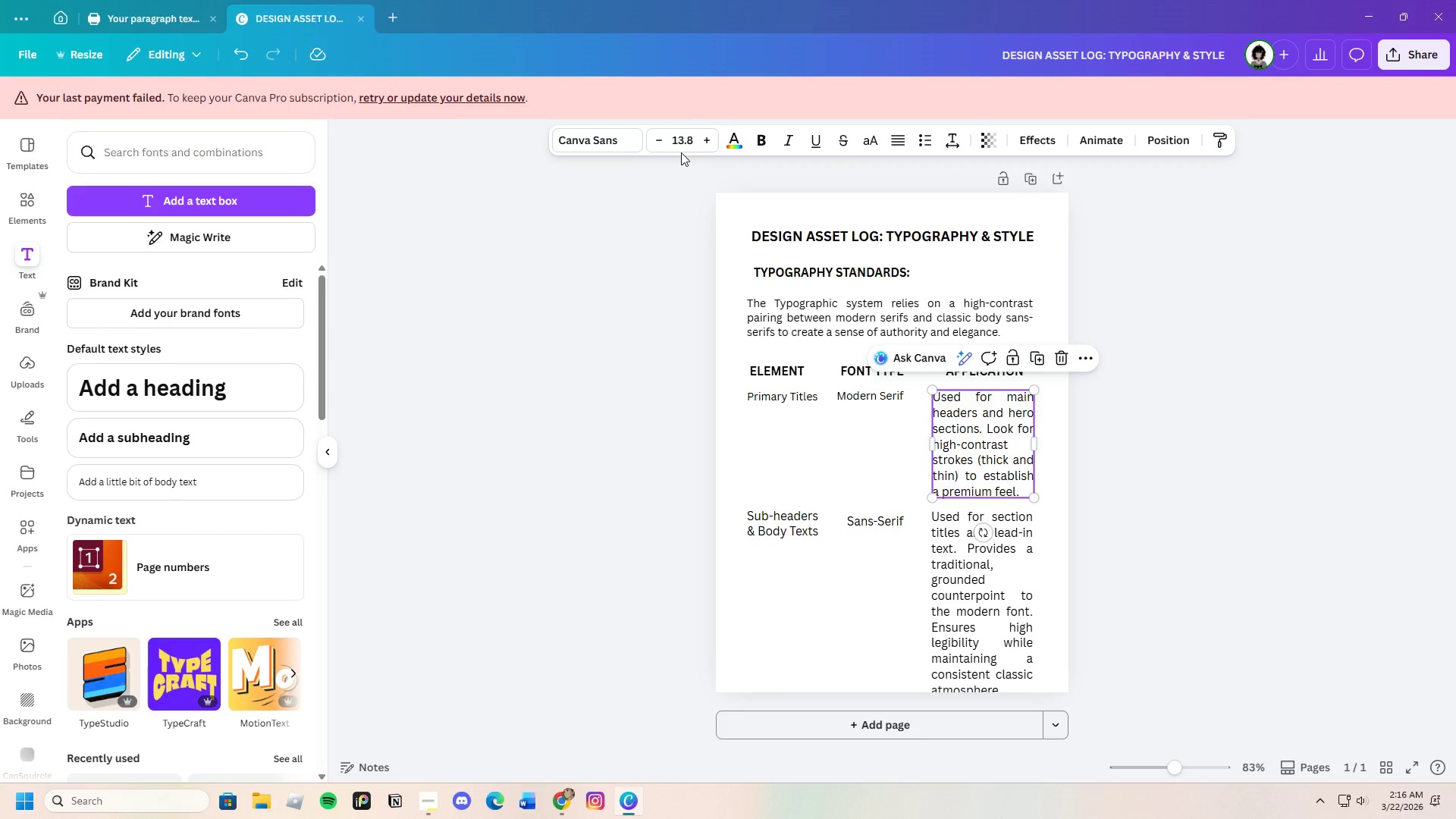 
left_click([680, 148])
 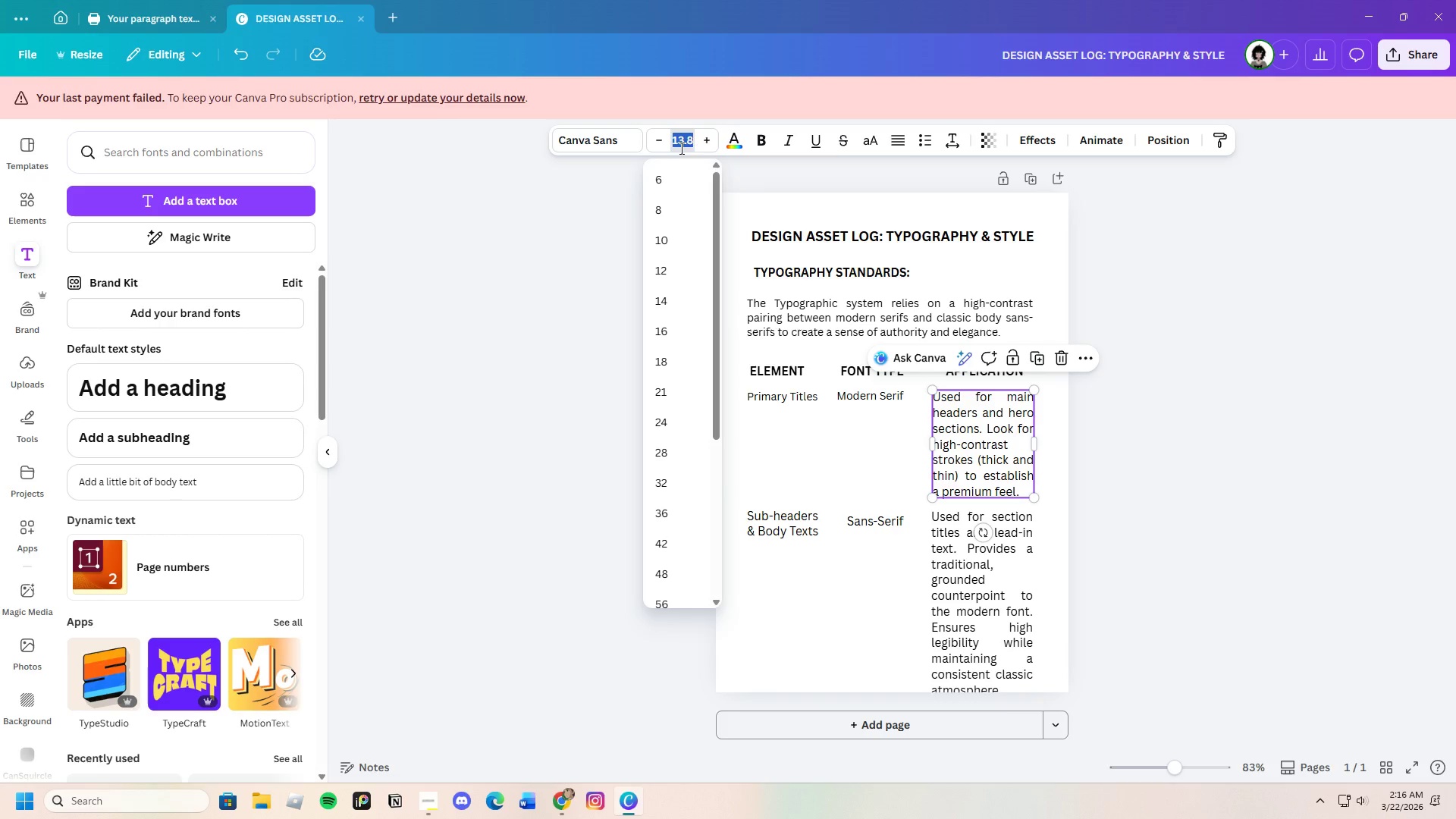 
key(Backspace)
type(12.7)
 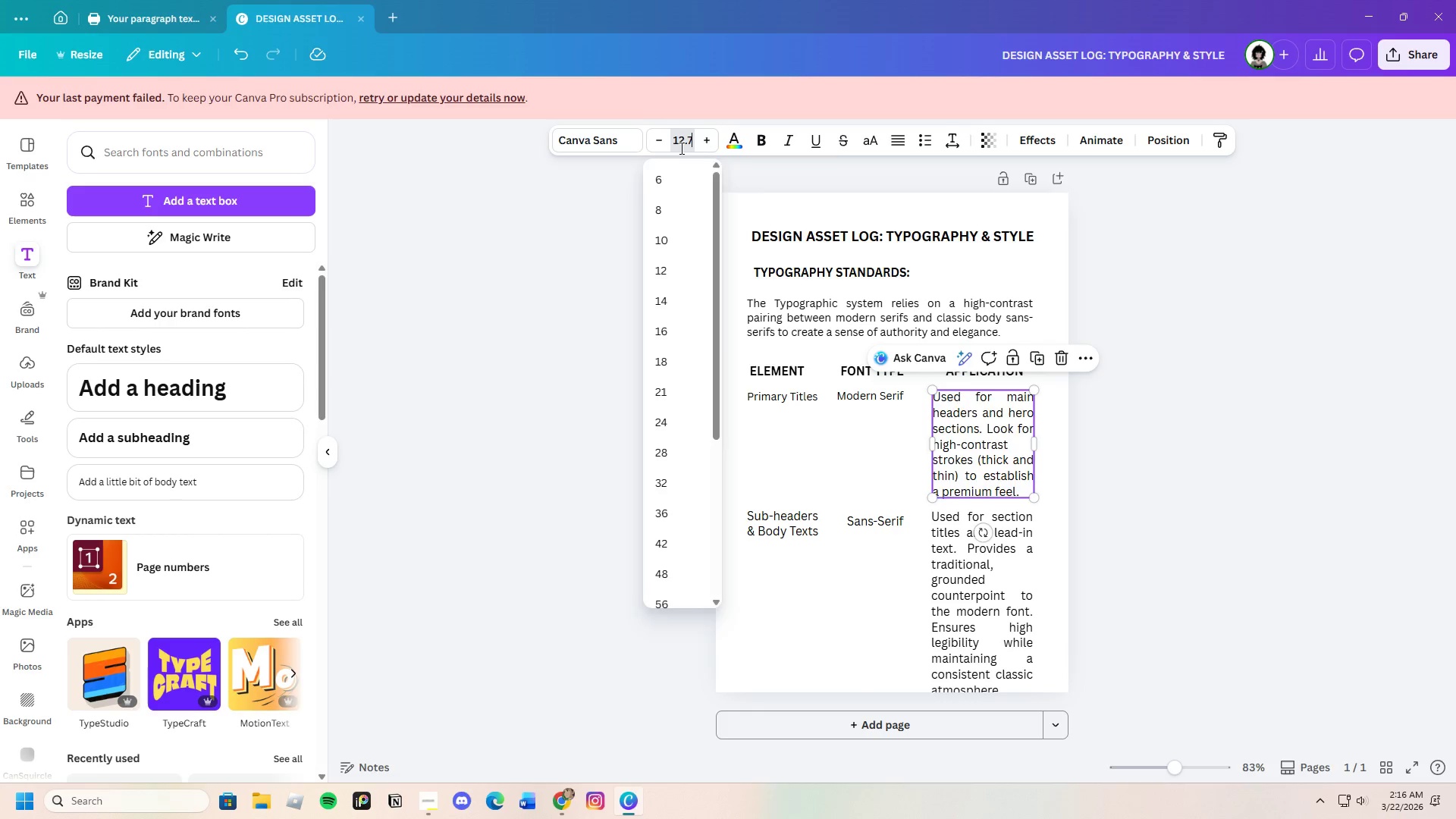 
key(Enter)
 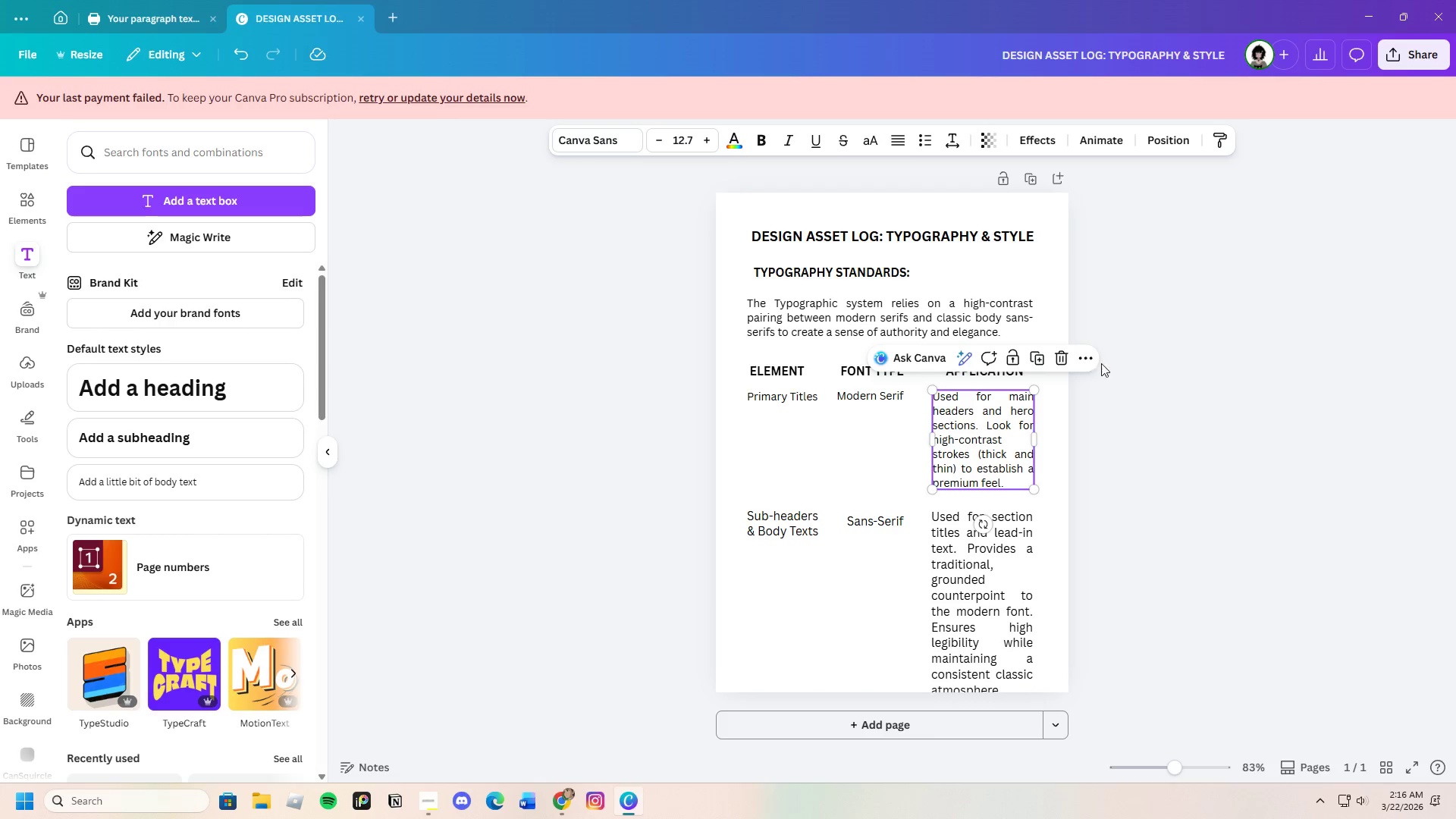 
left_click([1141, 430])
 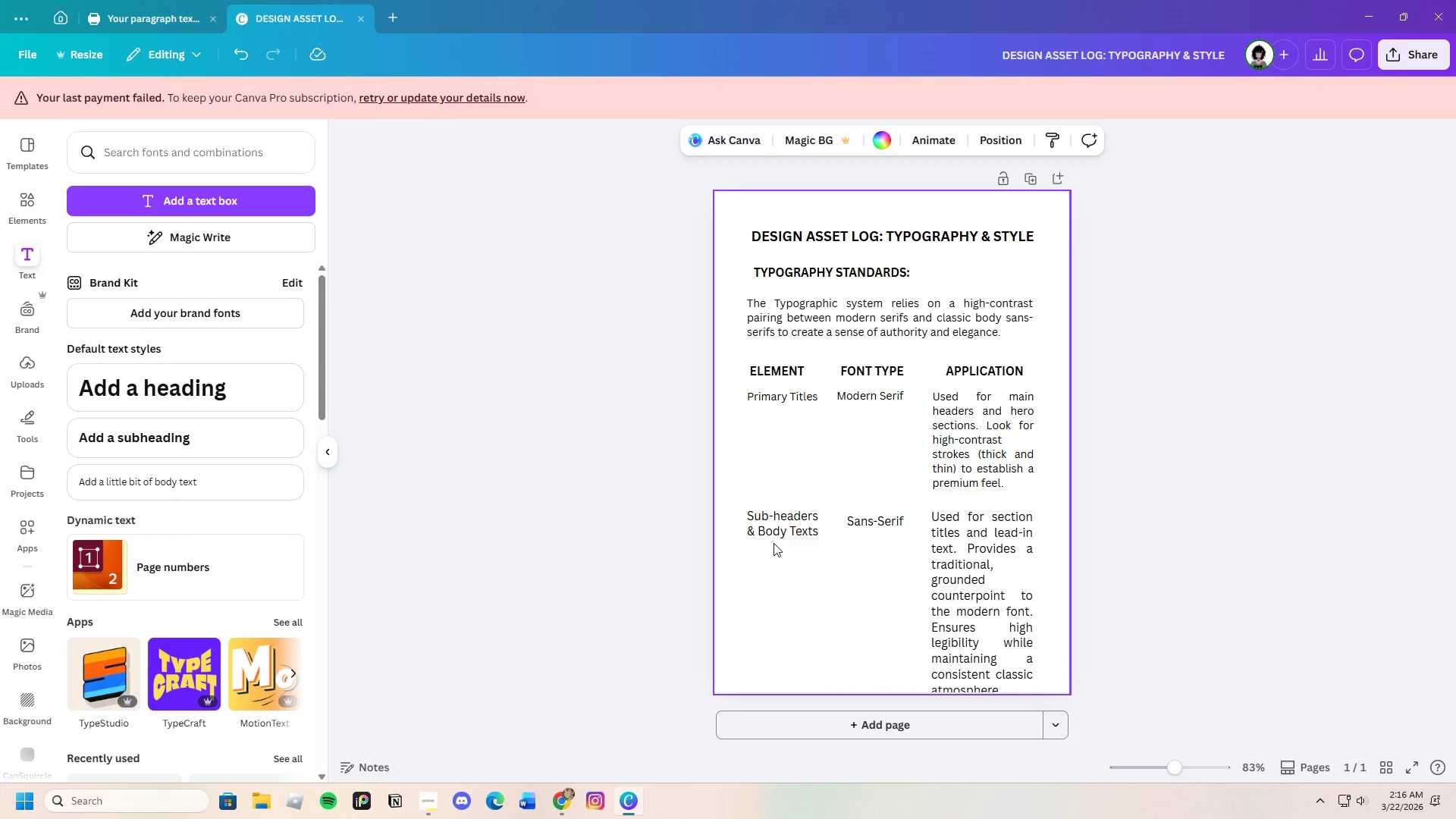 
double_click([787, 529])
 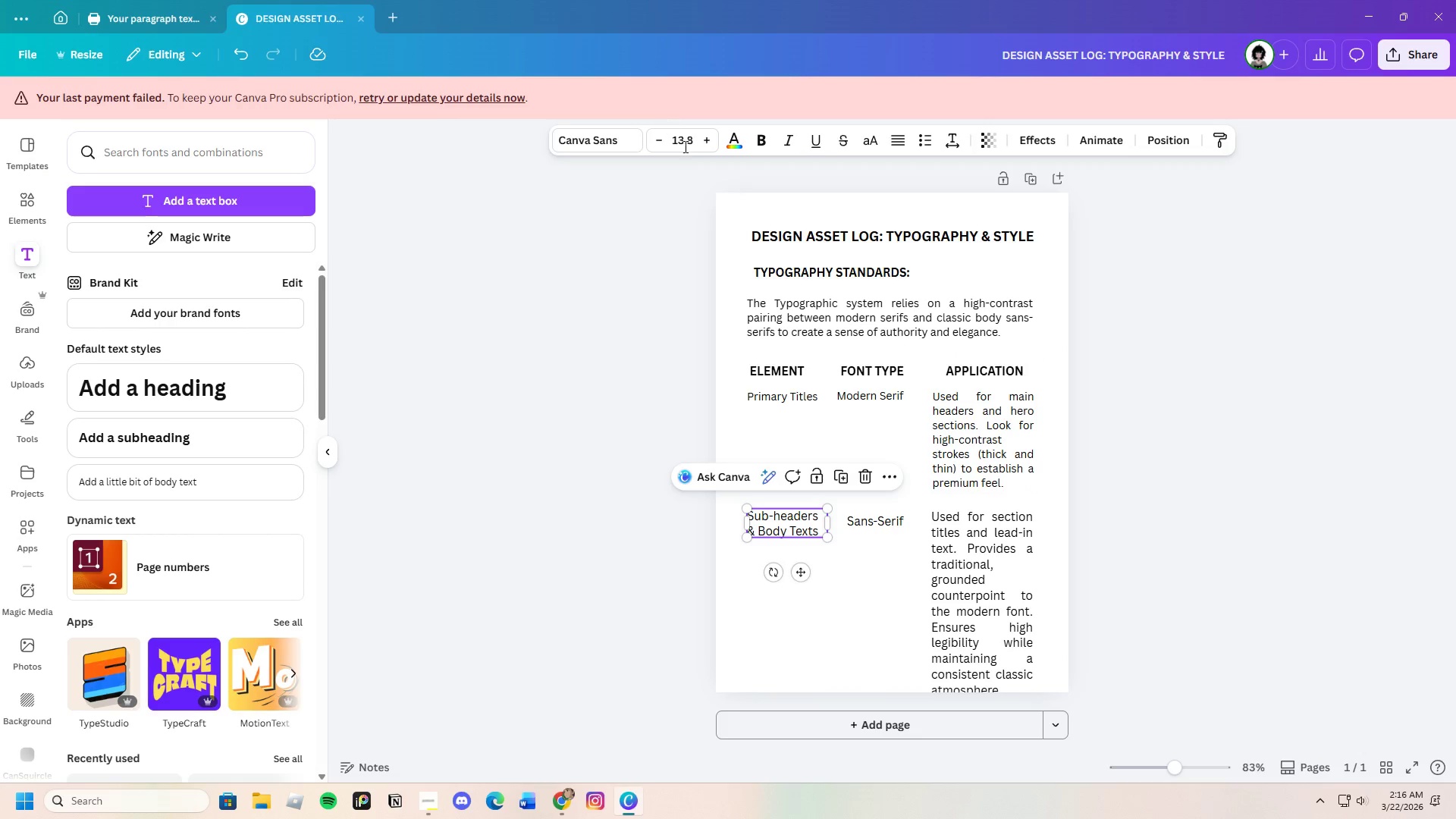 
left_click([688, 149])
 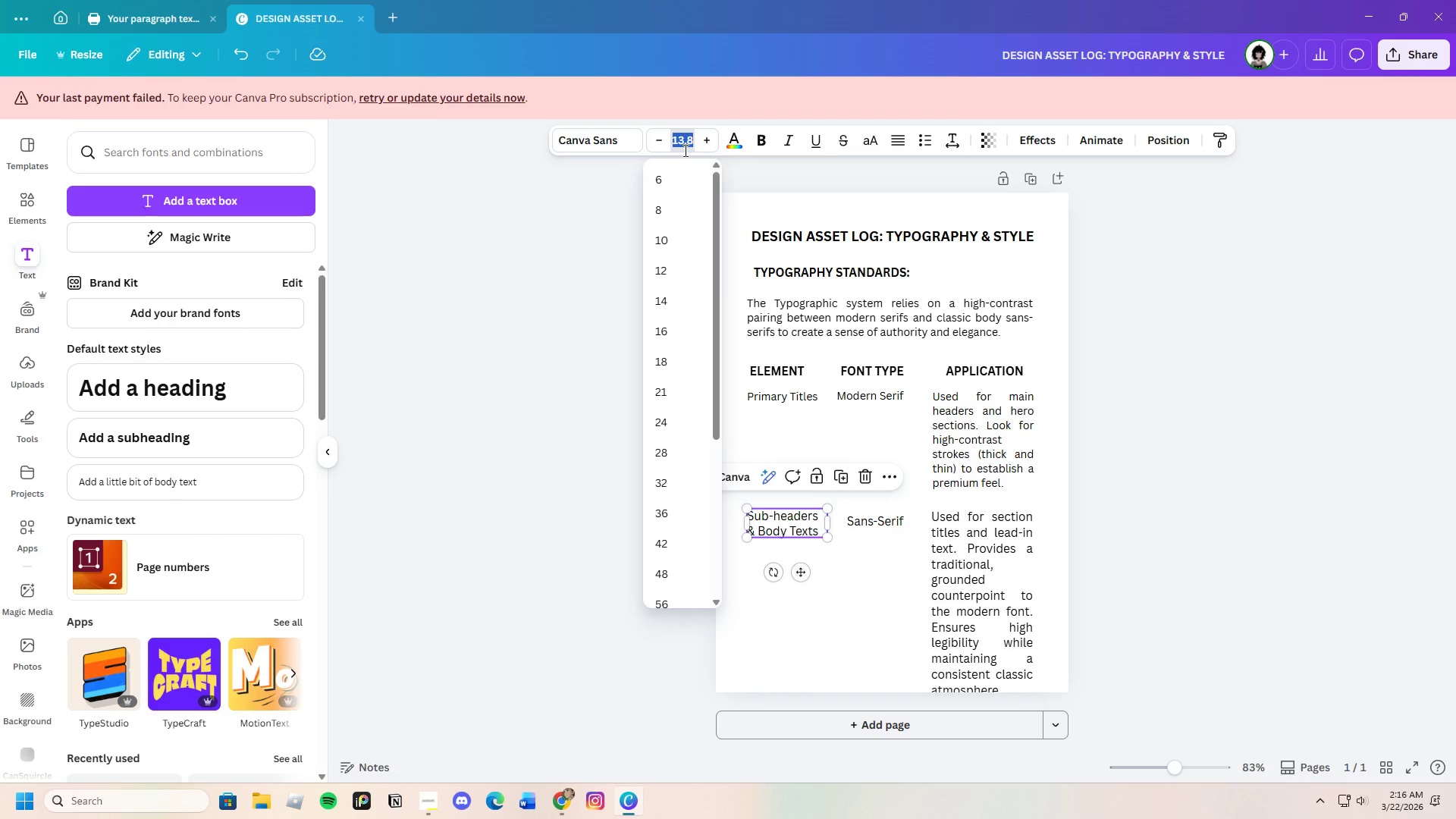 
key(Backspace)
type(12.7)
 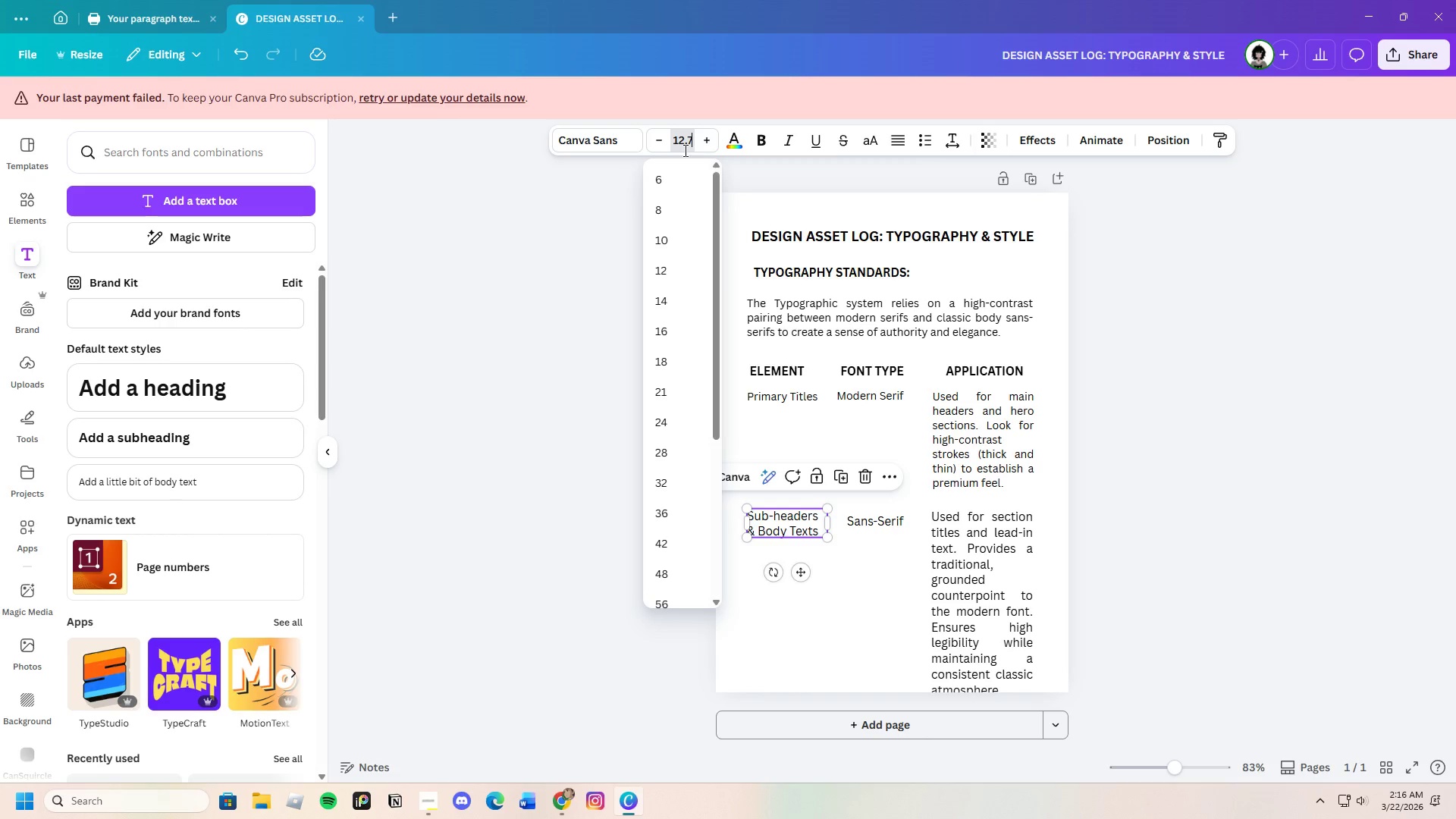 
key(Enter)
 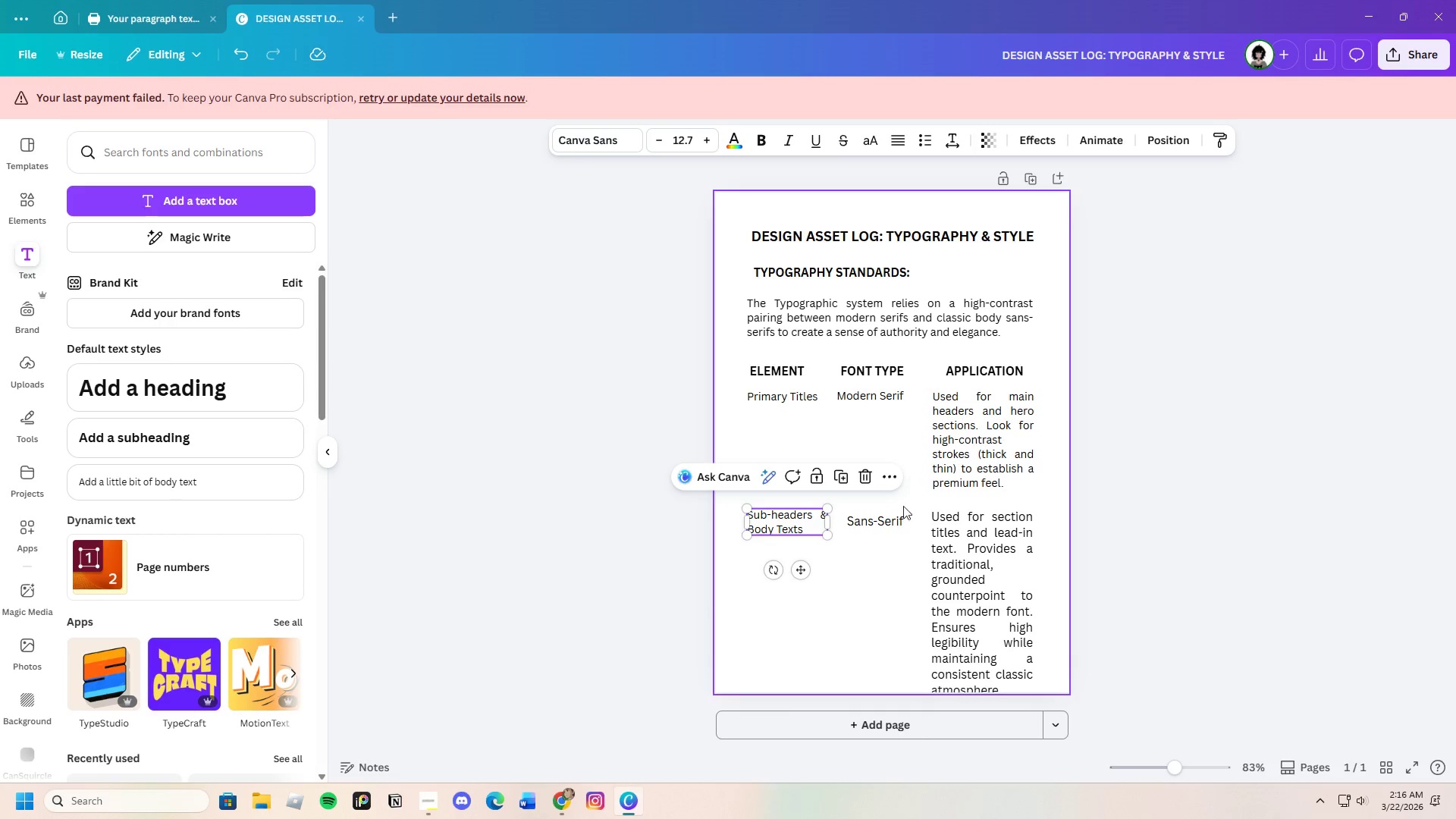 
left_click([891, 522])
 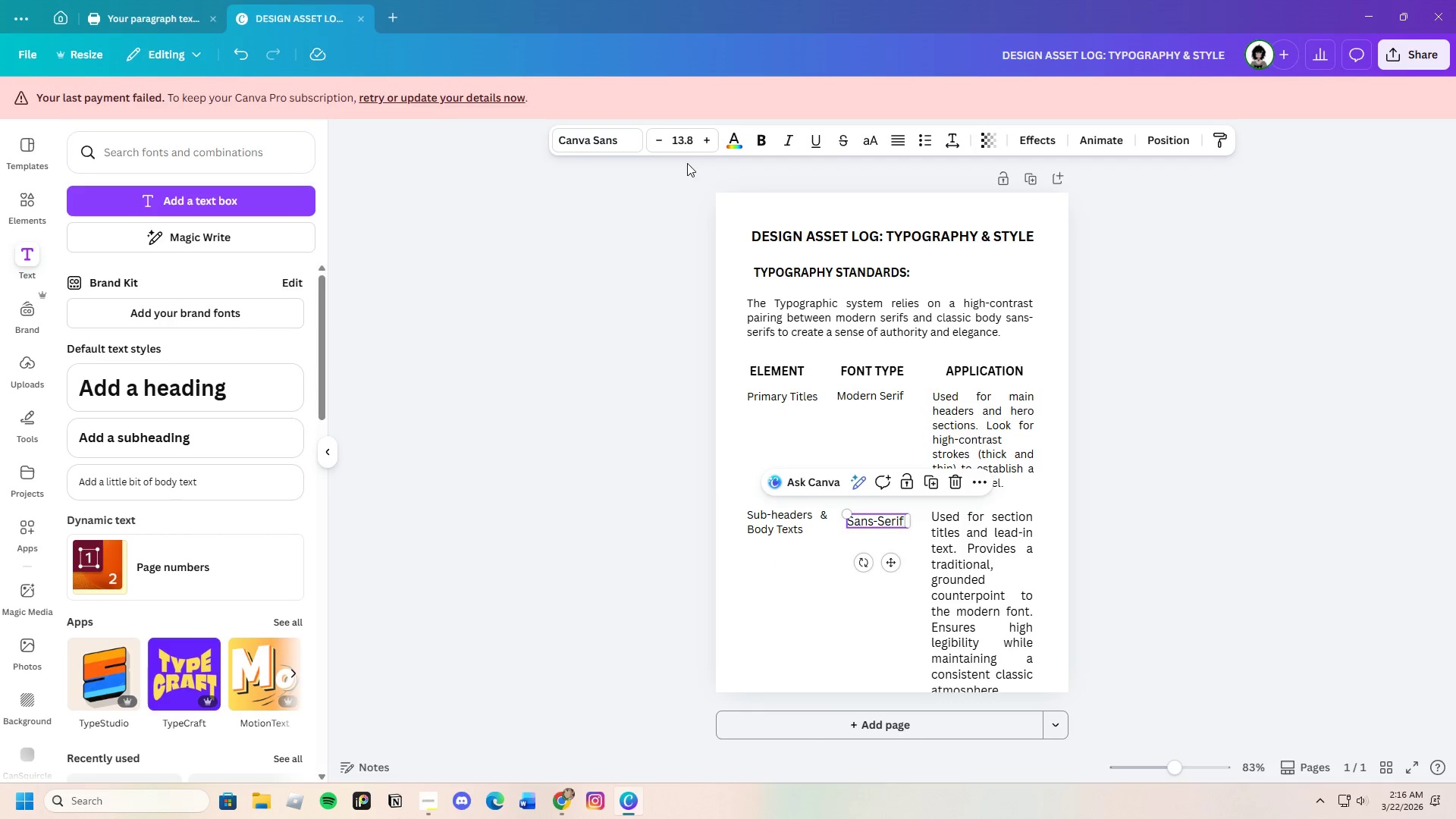 
left_click([682, 141])
 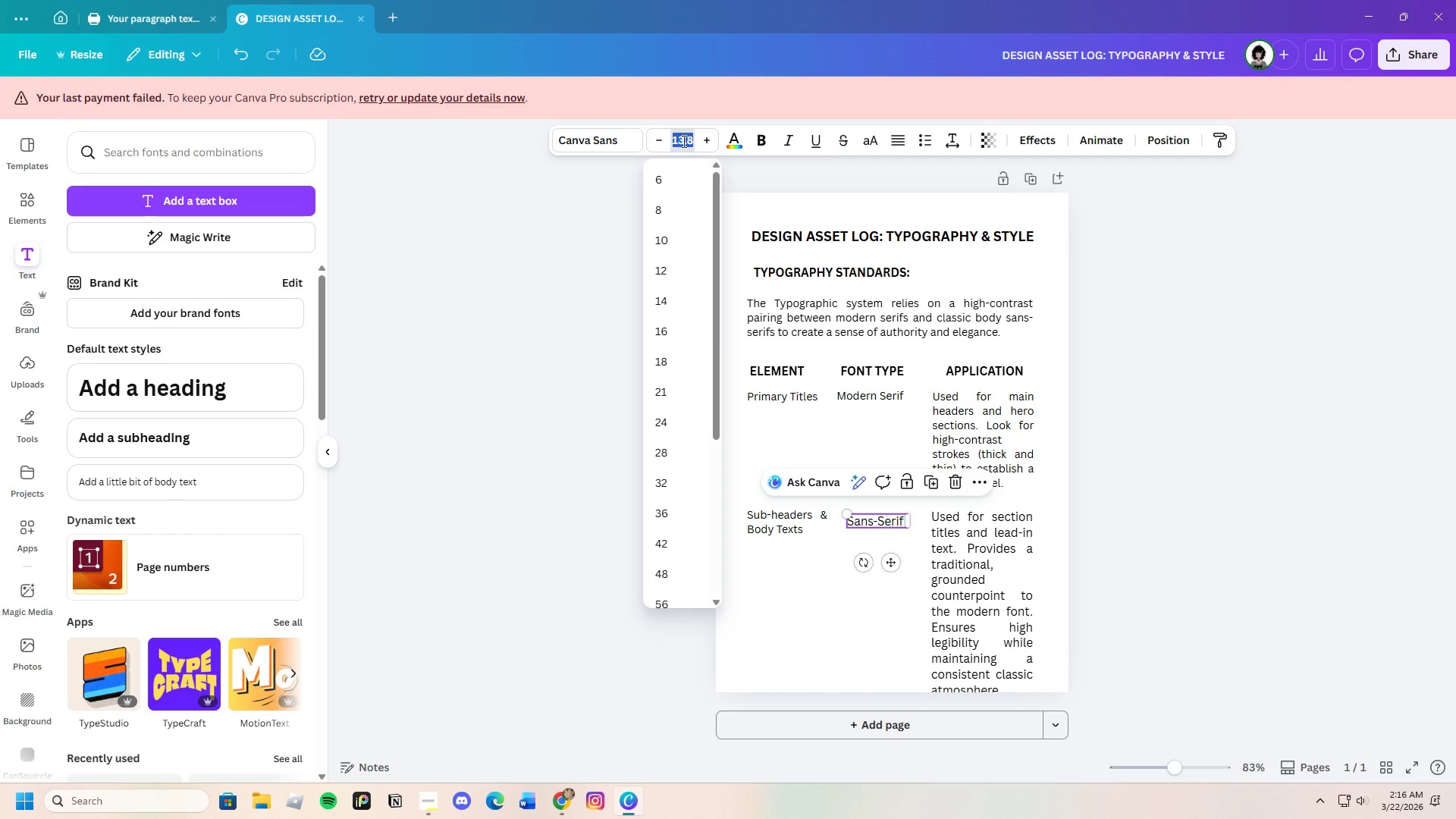 
key(Backspace)
type(12.7)
 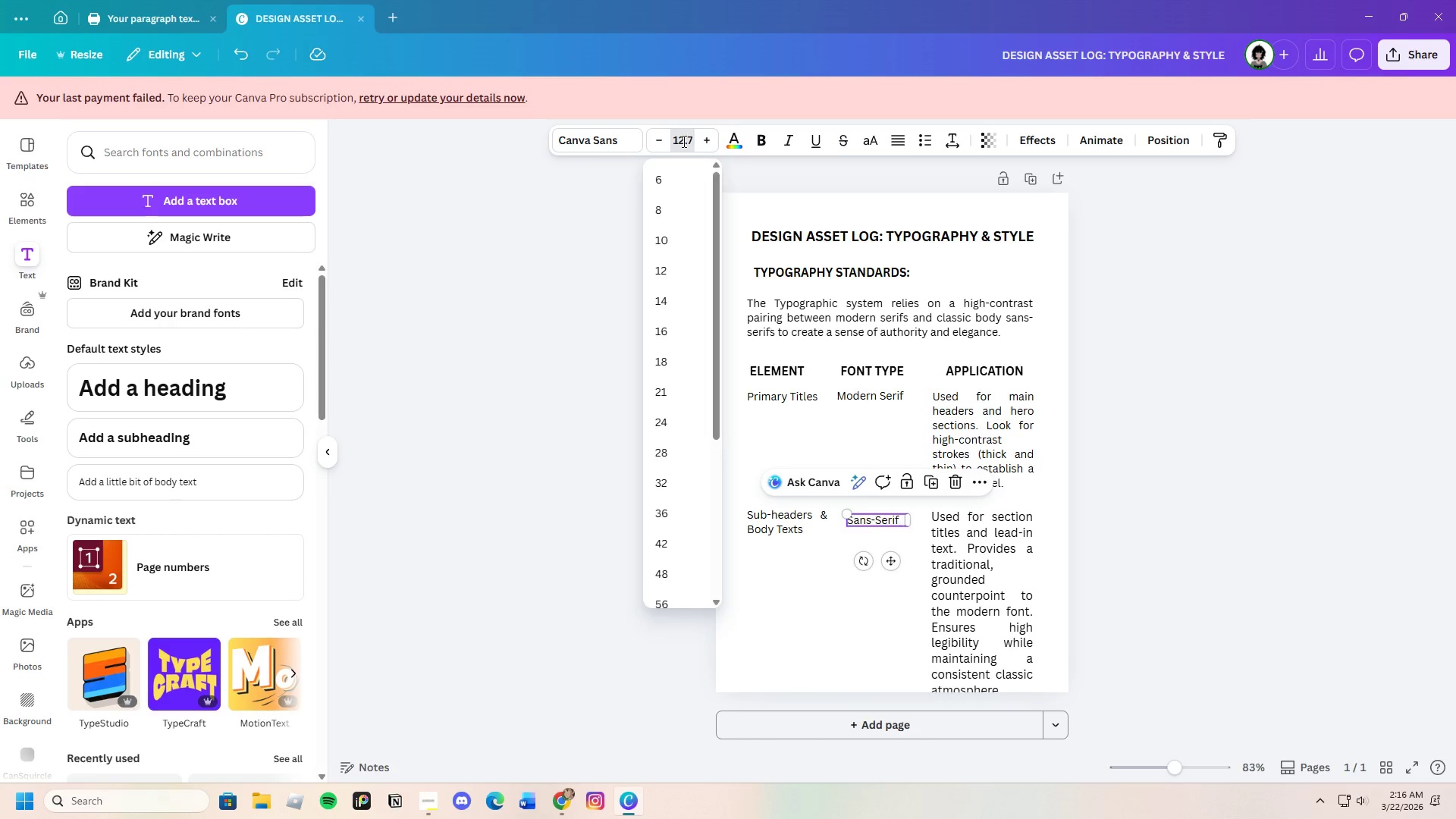 
key(Enter)
 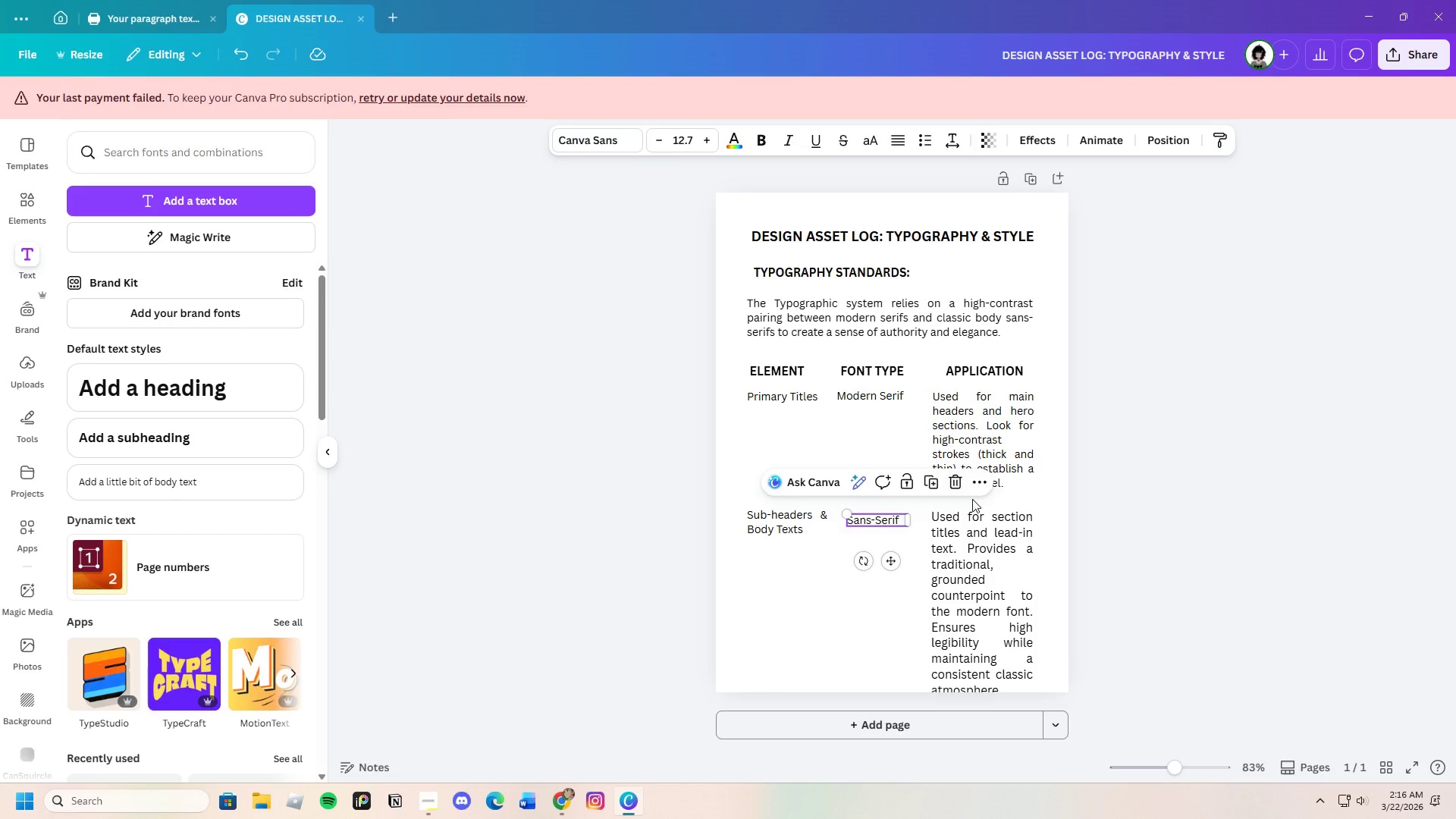 
left_click([985, 538])
 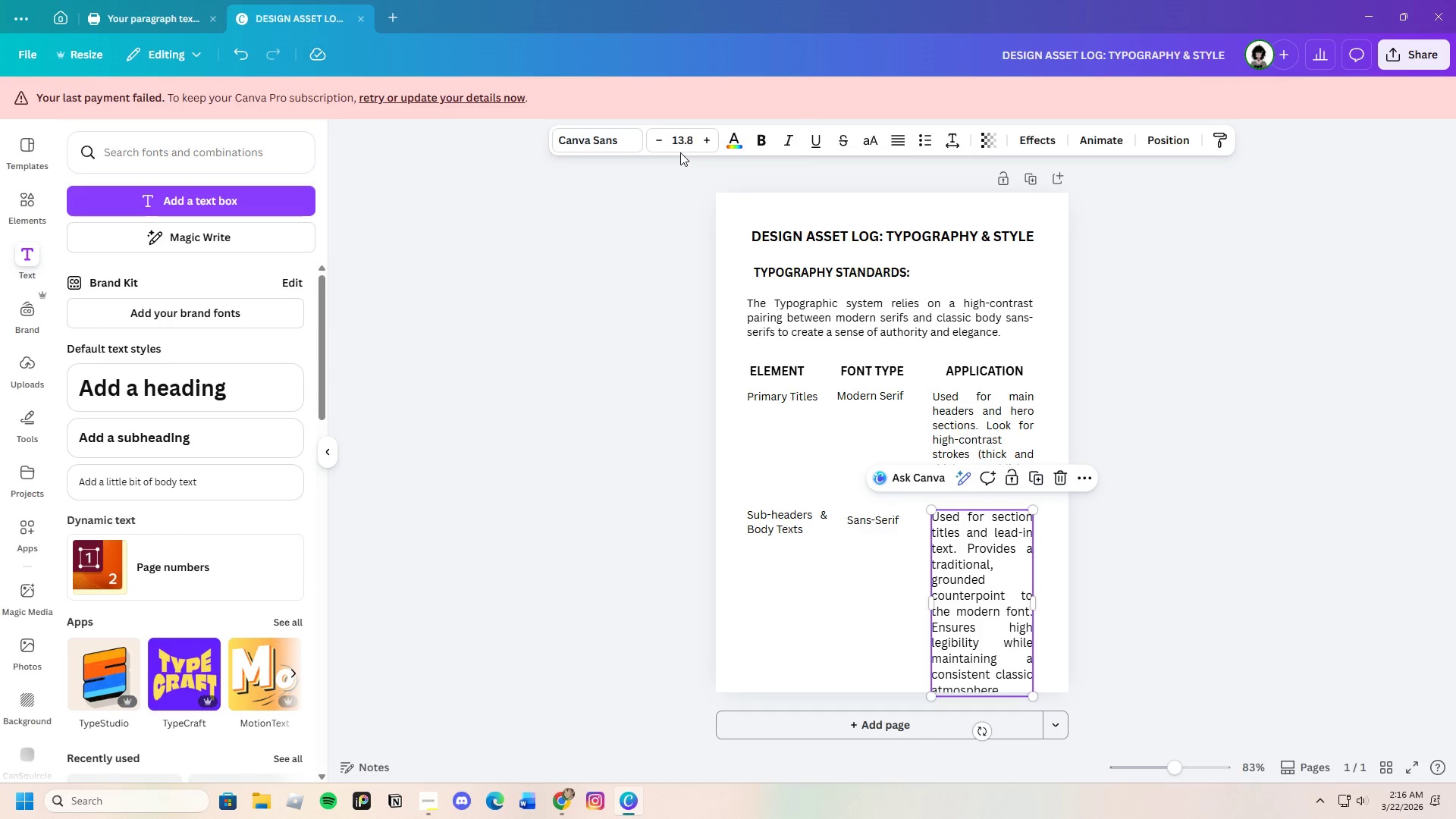 
double_click([682, 144])
 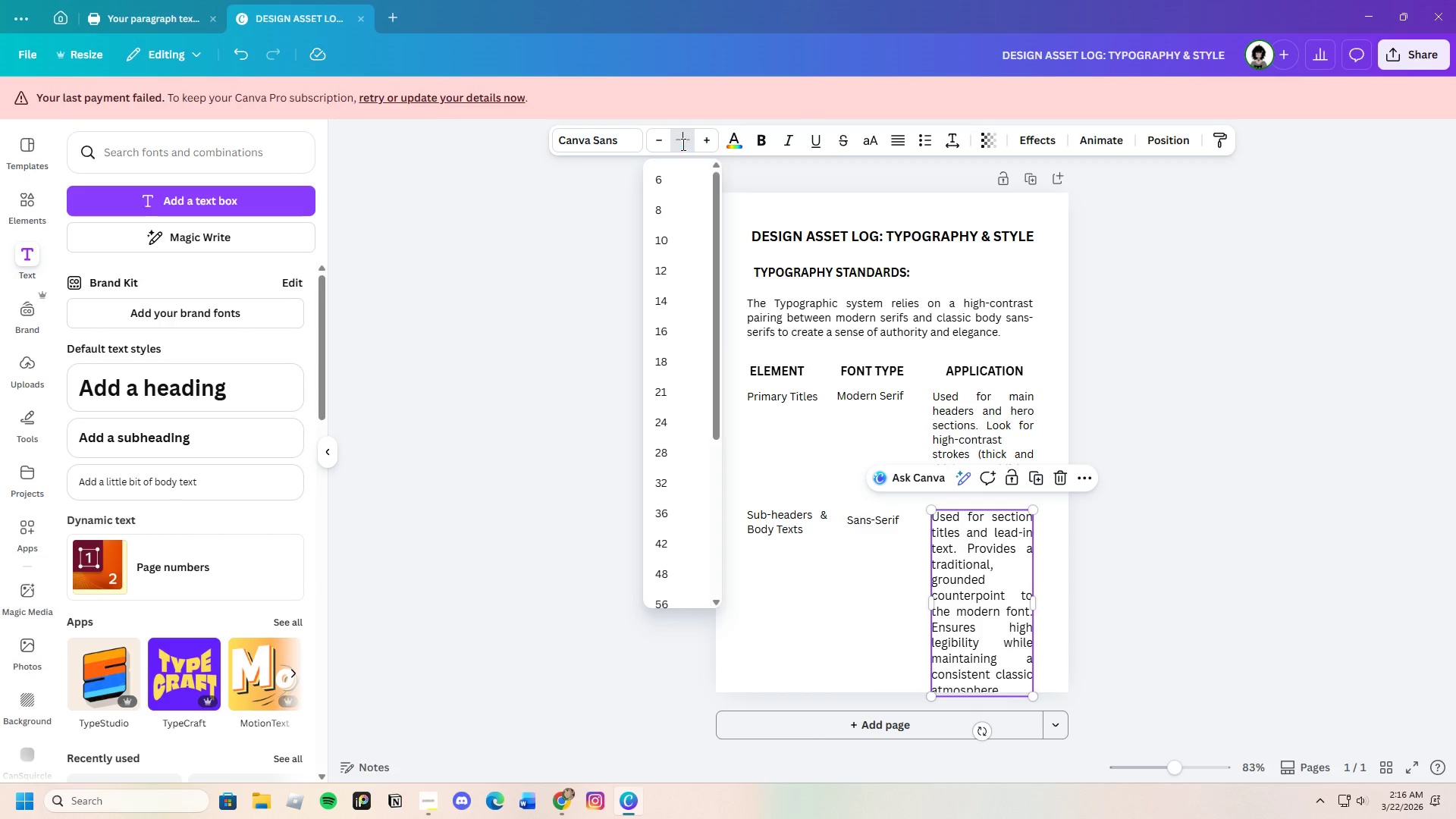 
key(Backspace)
type(12.7)
 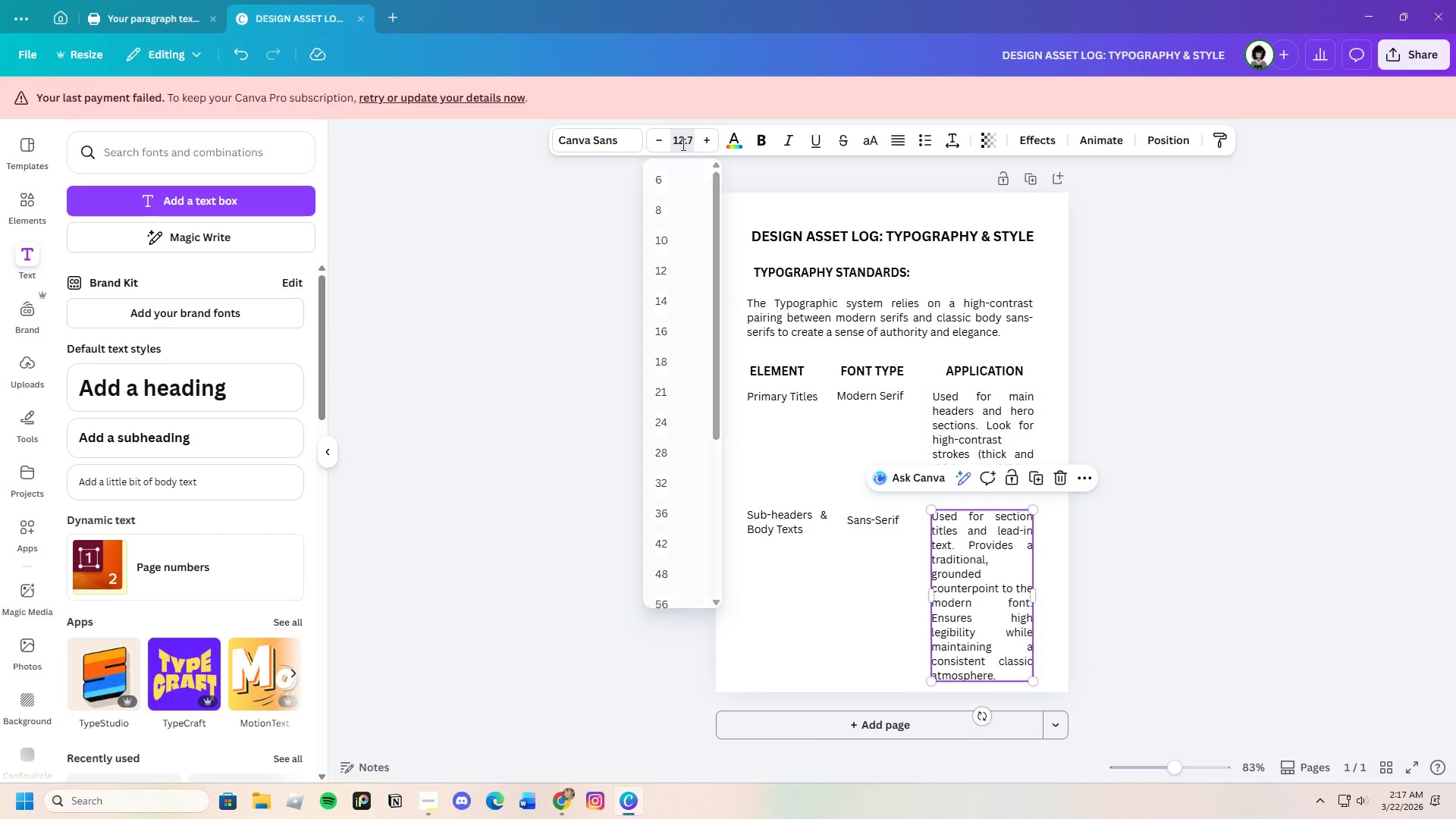 
key(Enter)
 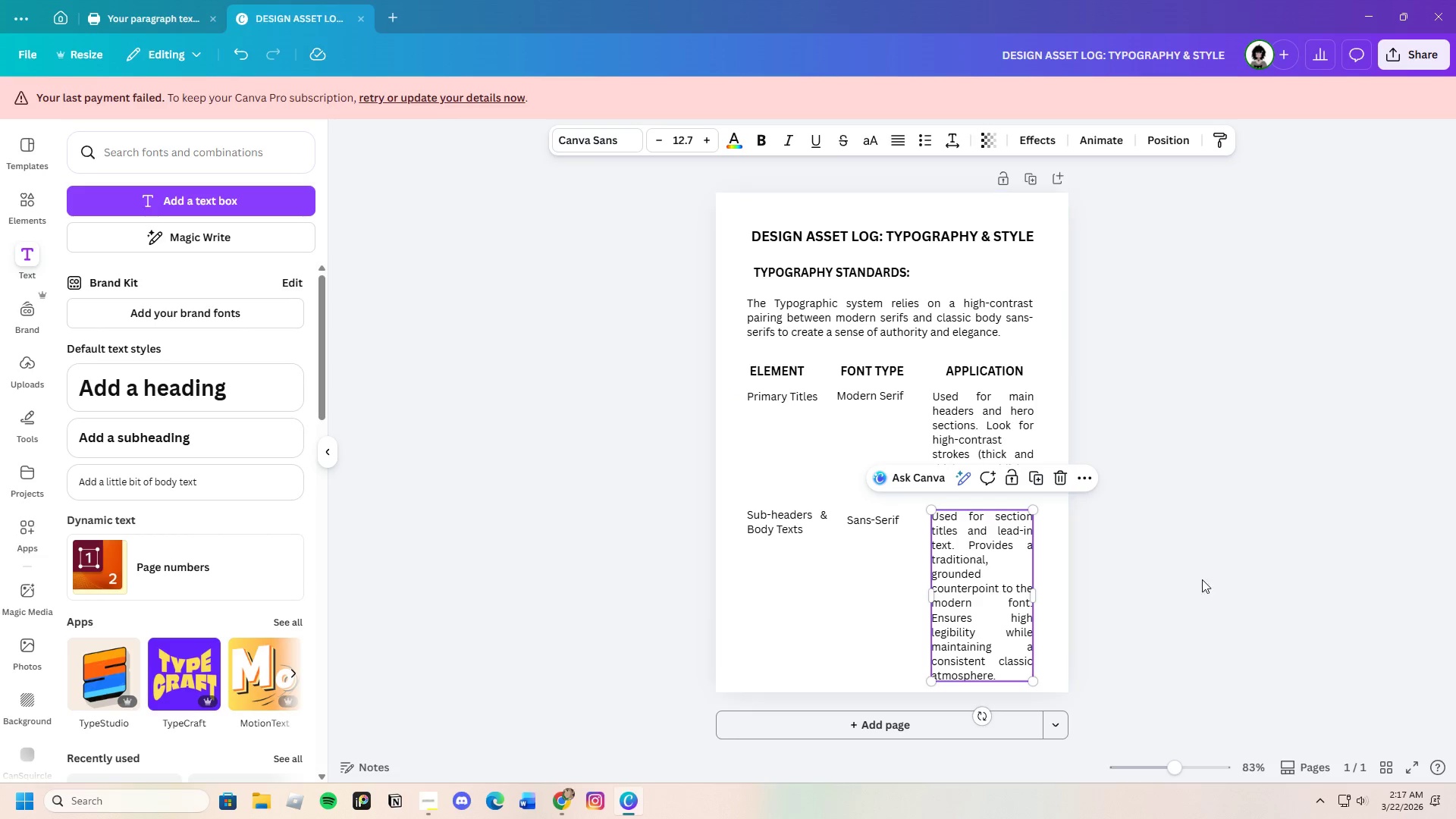 
left_click([1229, 601])
 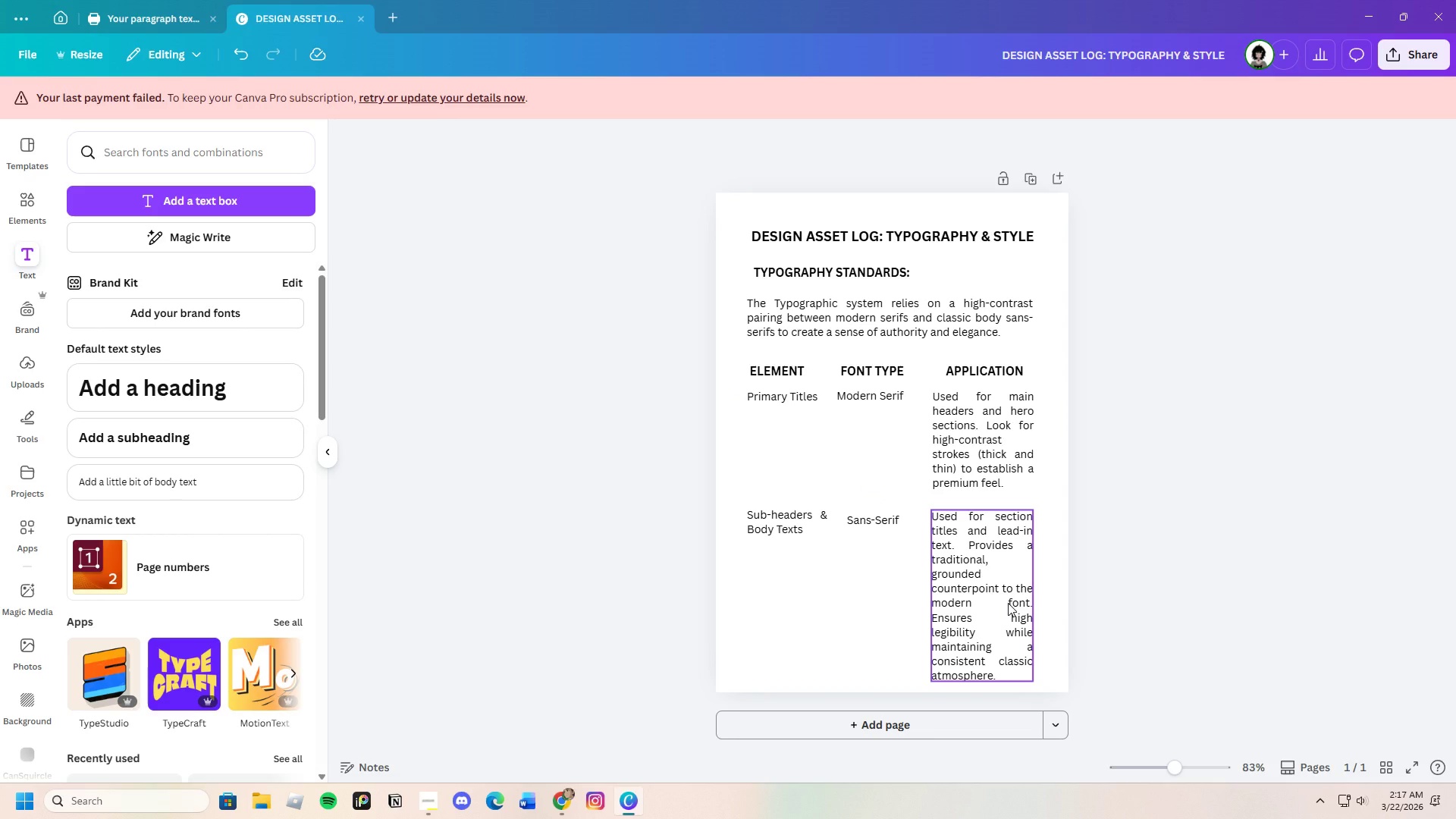 
left_click_drag(start_coordinate=[1008, 603], to_coordinate=[1010, 598])
 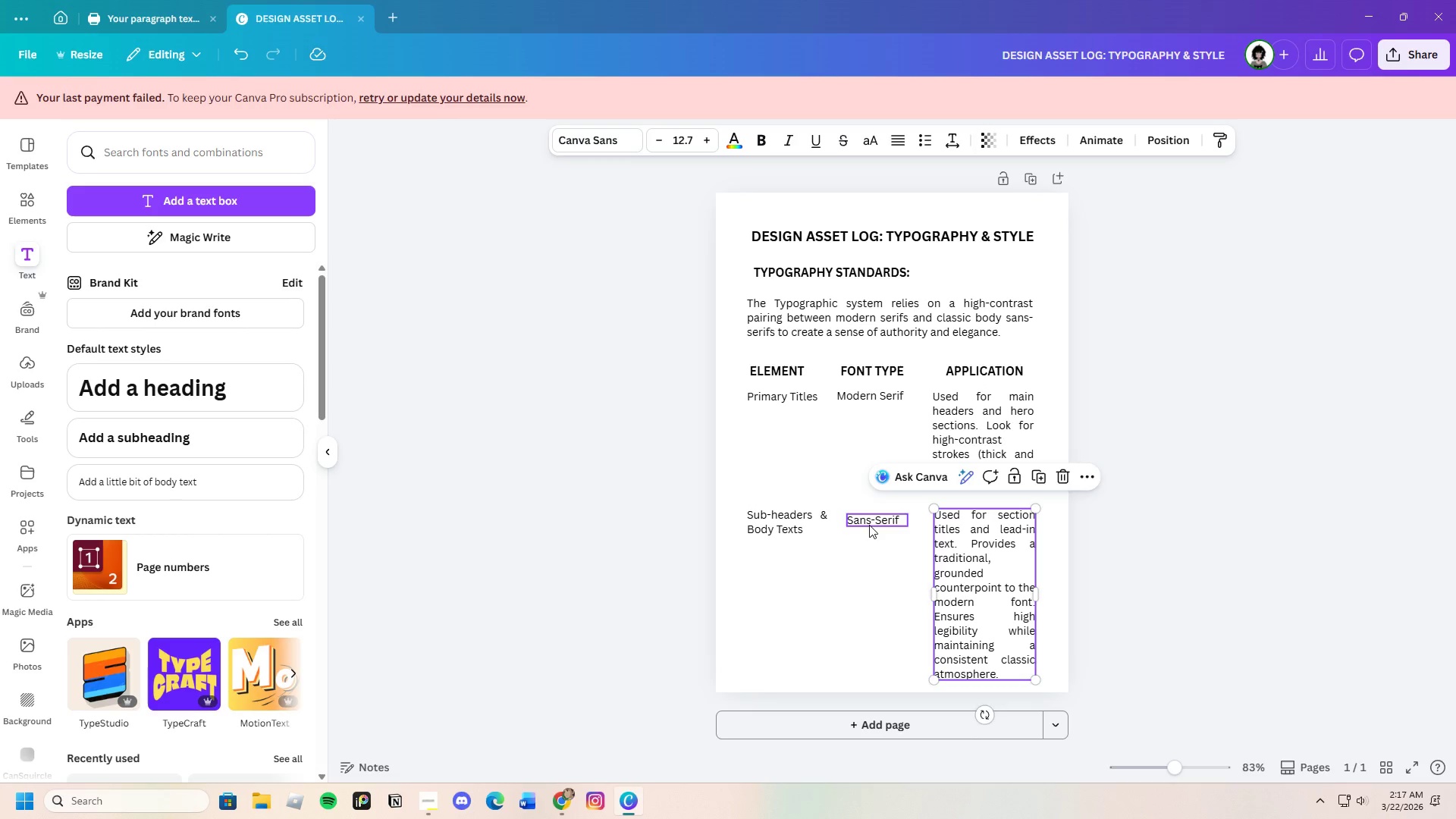 
left_click([869, 525])
 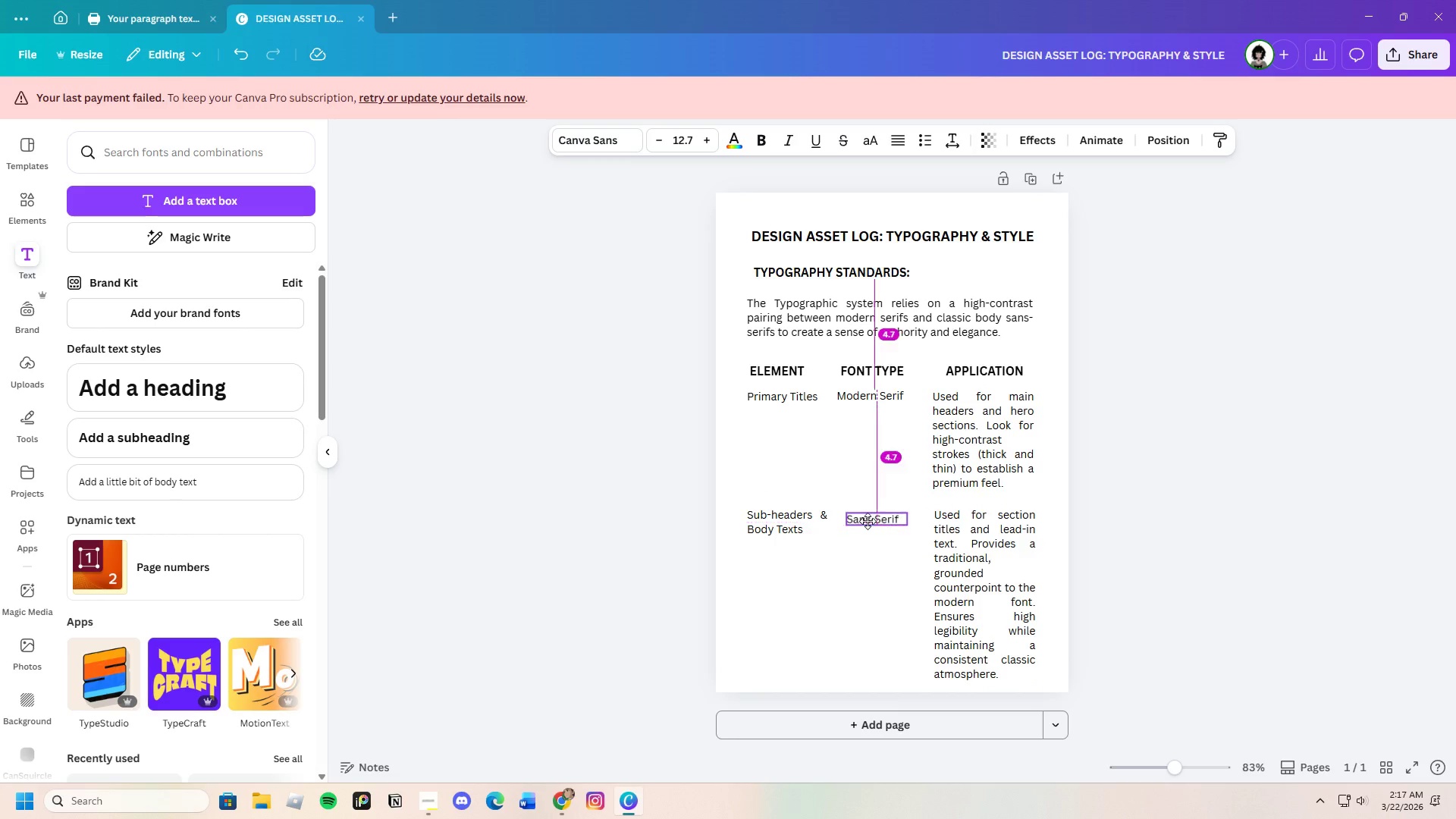 
wait(6.67)
 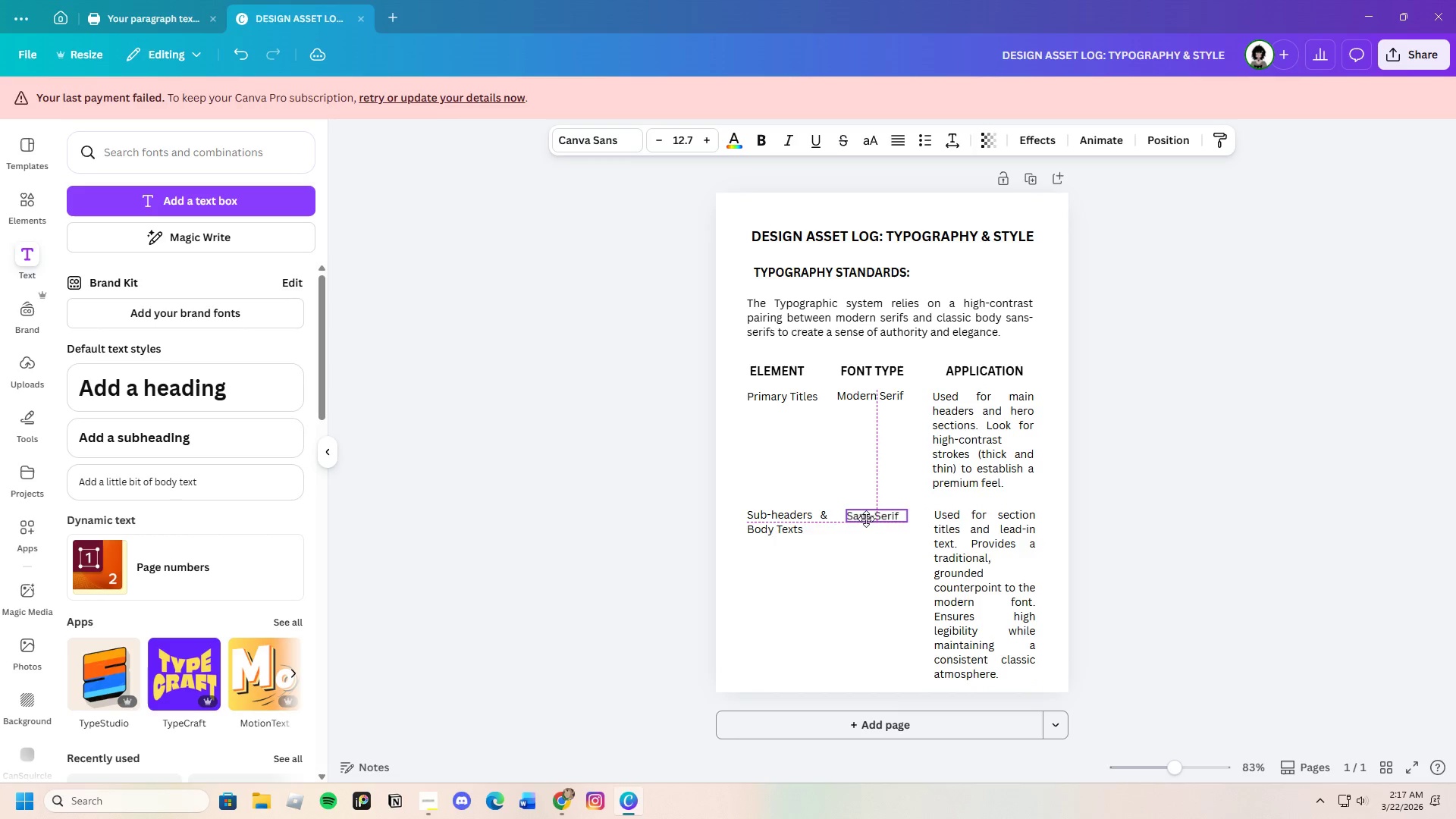 
left_click([1191, 544])
 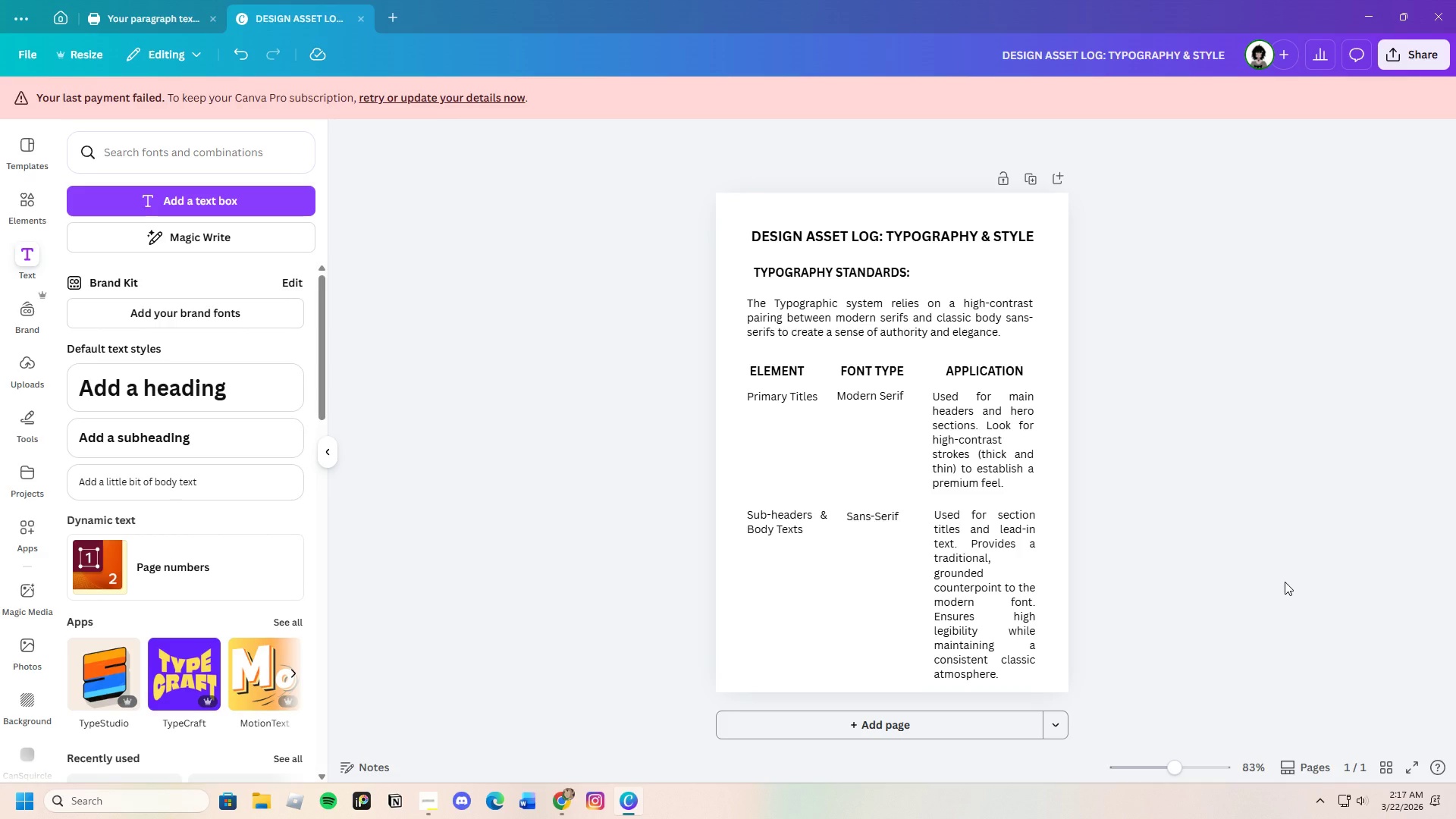 
wait(6.36)
 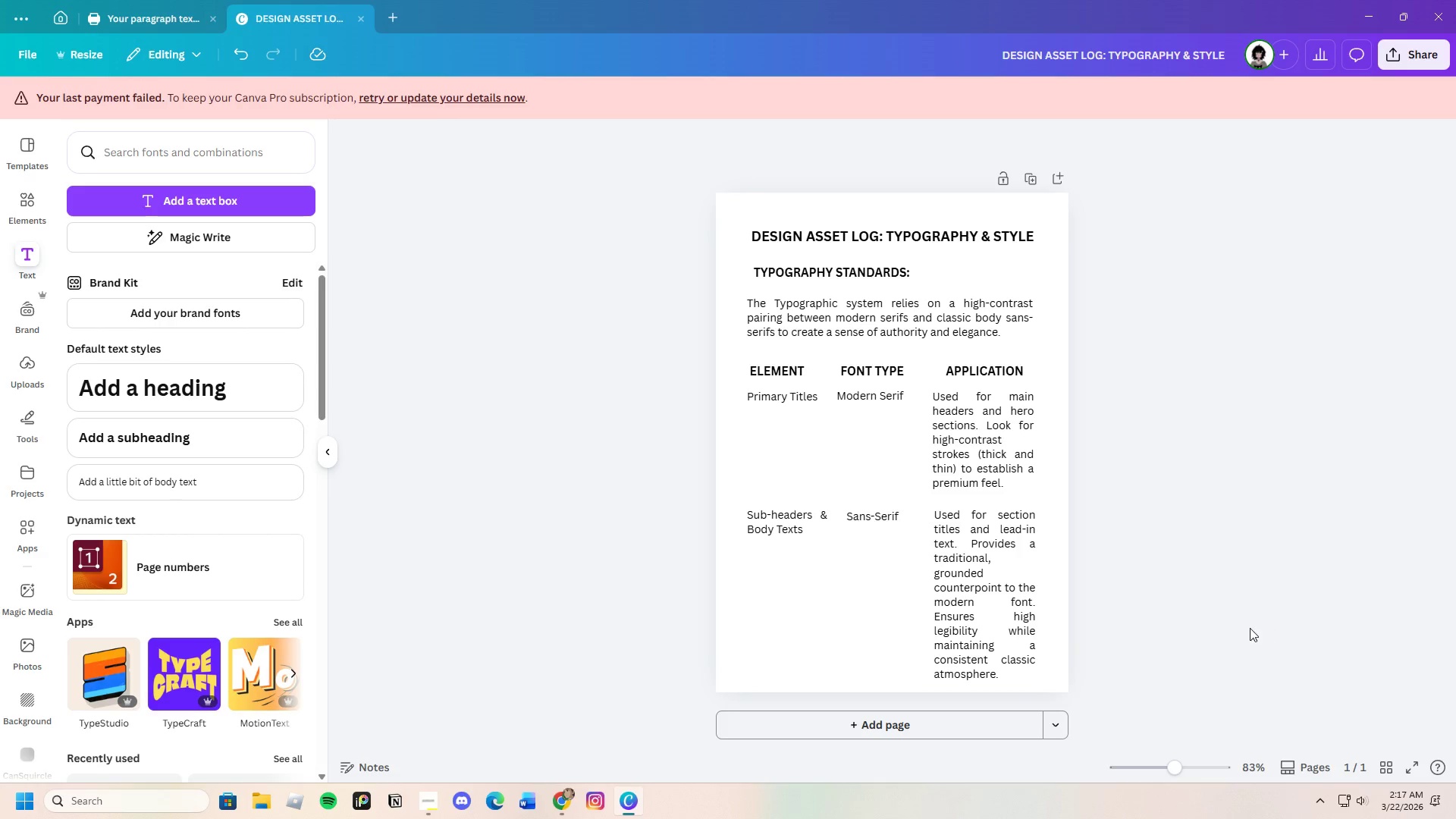 
left_click([891, 657])
 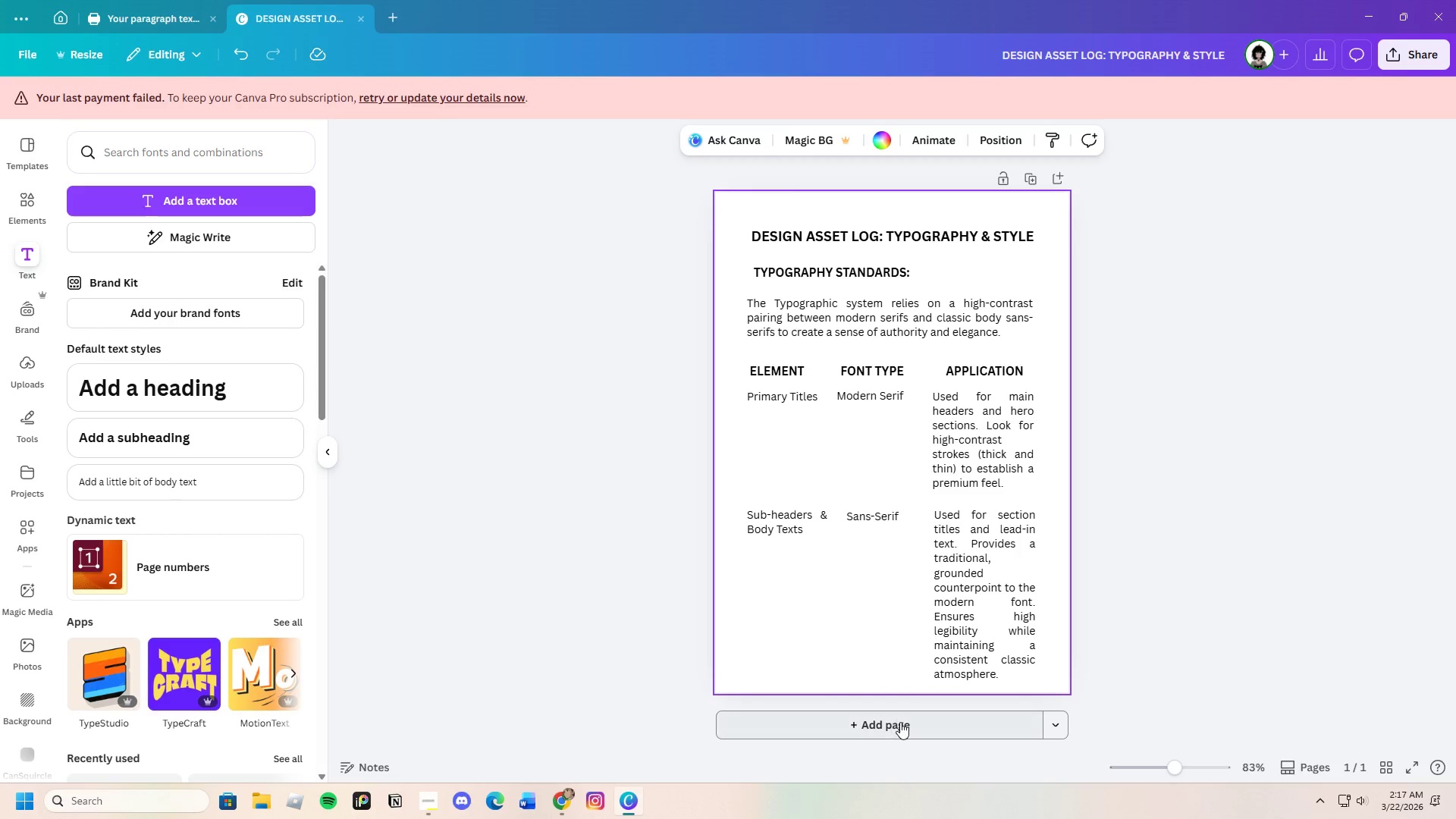 
scroll: coordinate [1263, 625], scroll_direction: down, amount: 1.0
 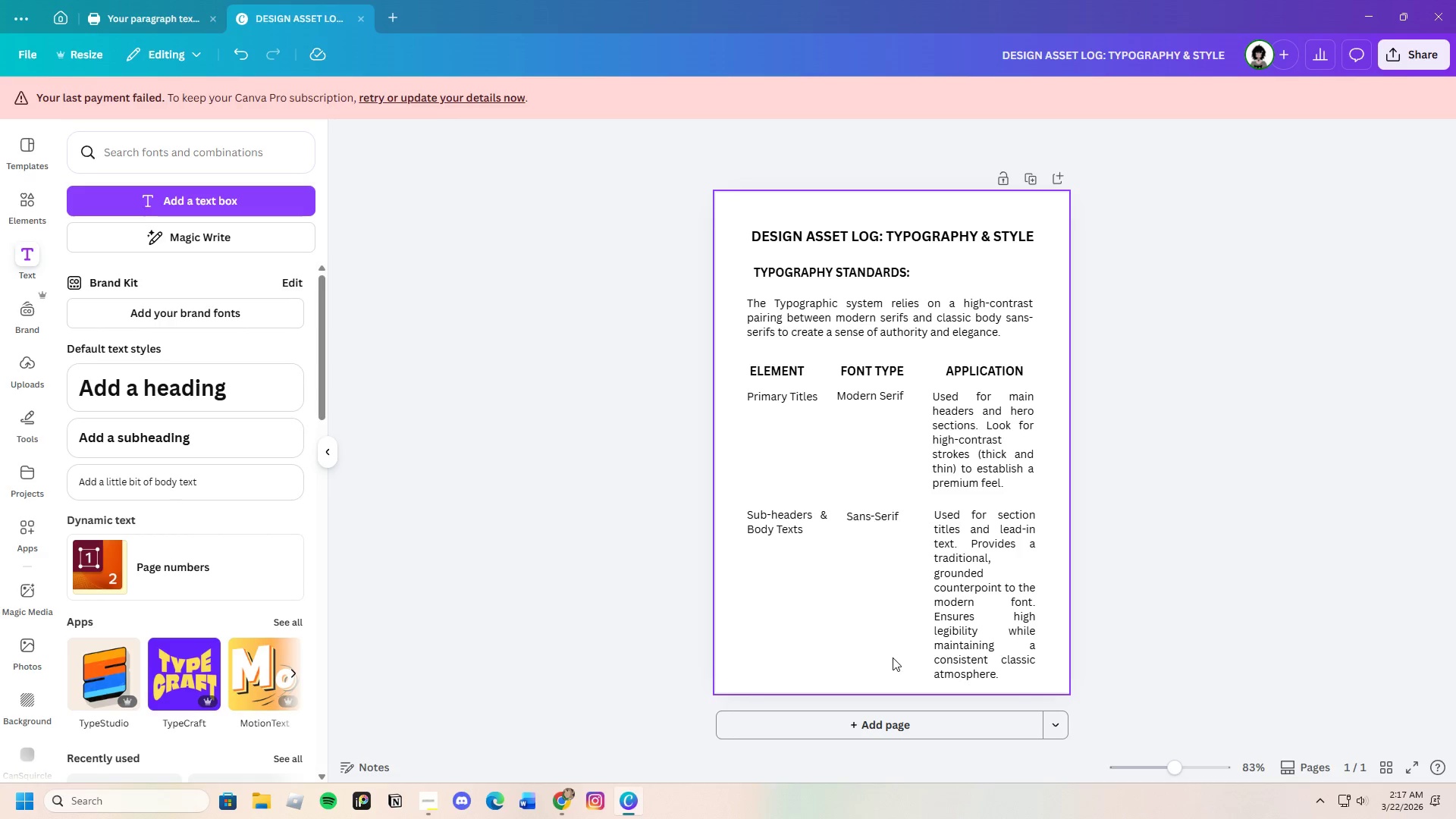 
left_click([900, 722])
 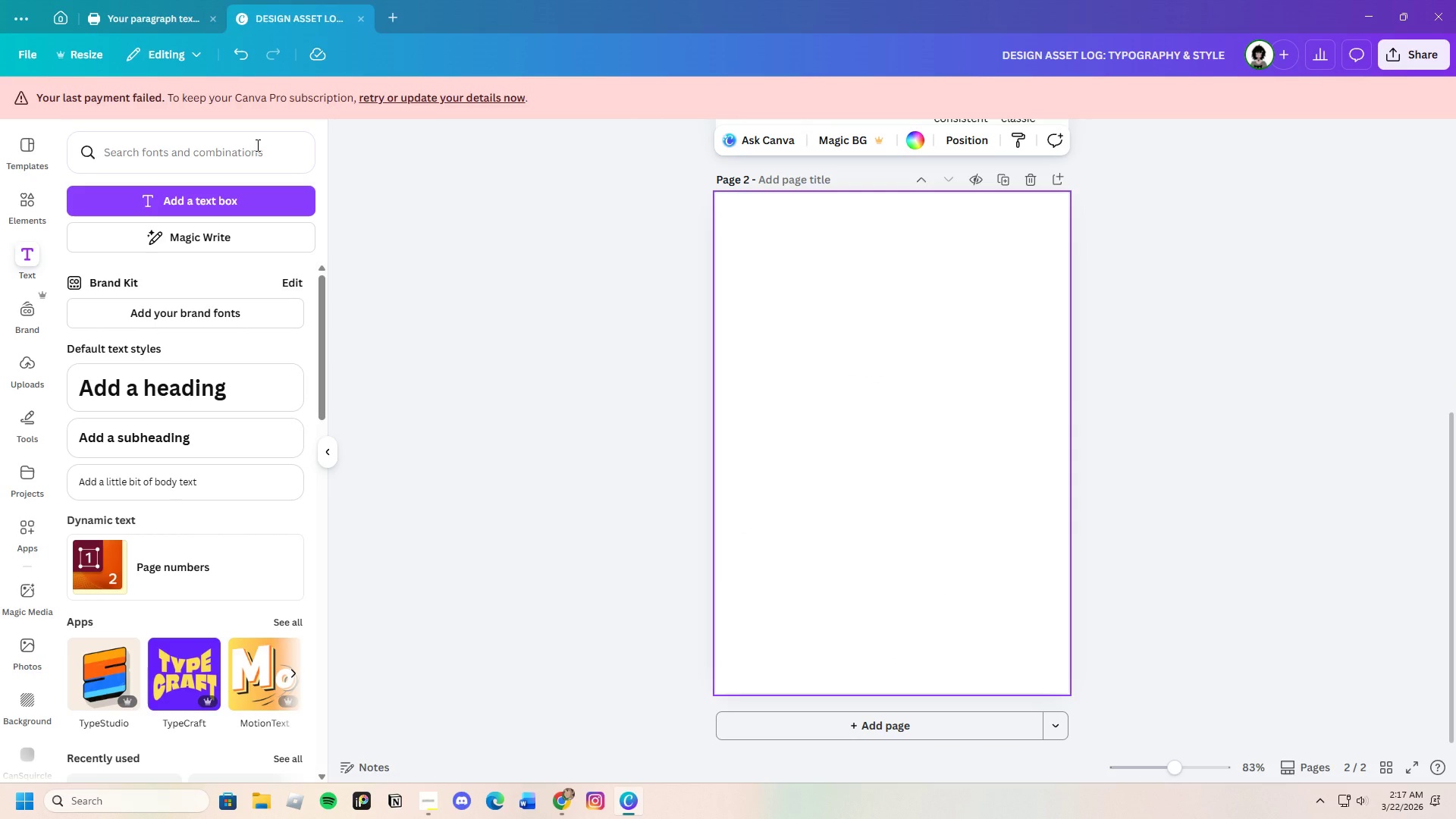 
left_click([240, 56])
 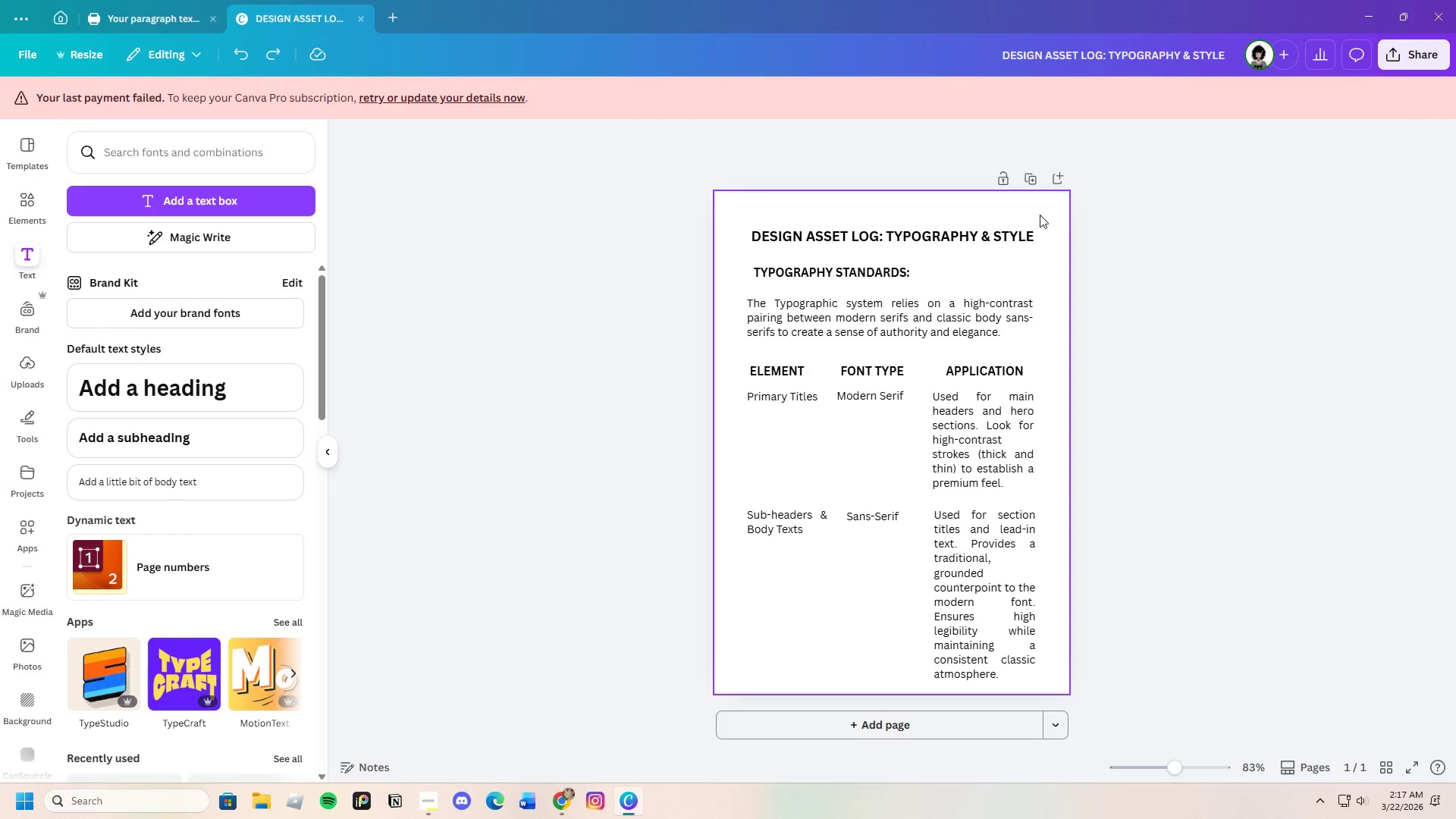 
left_click([1028, 184])
 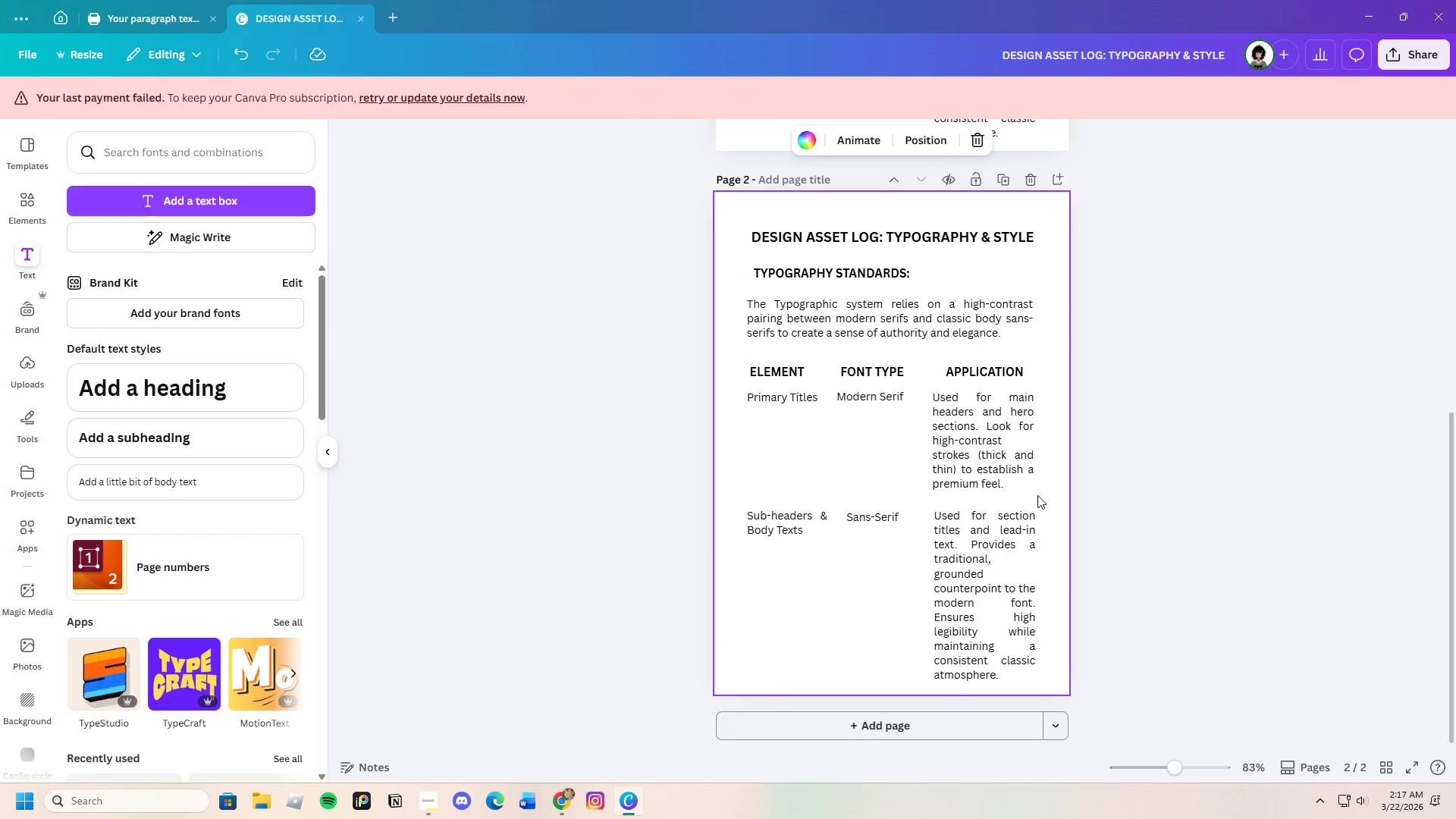 
wait(10.47)
 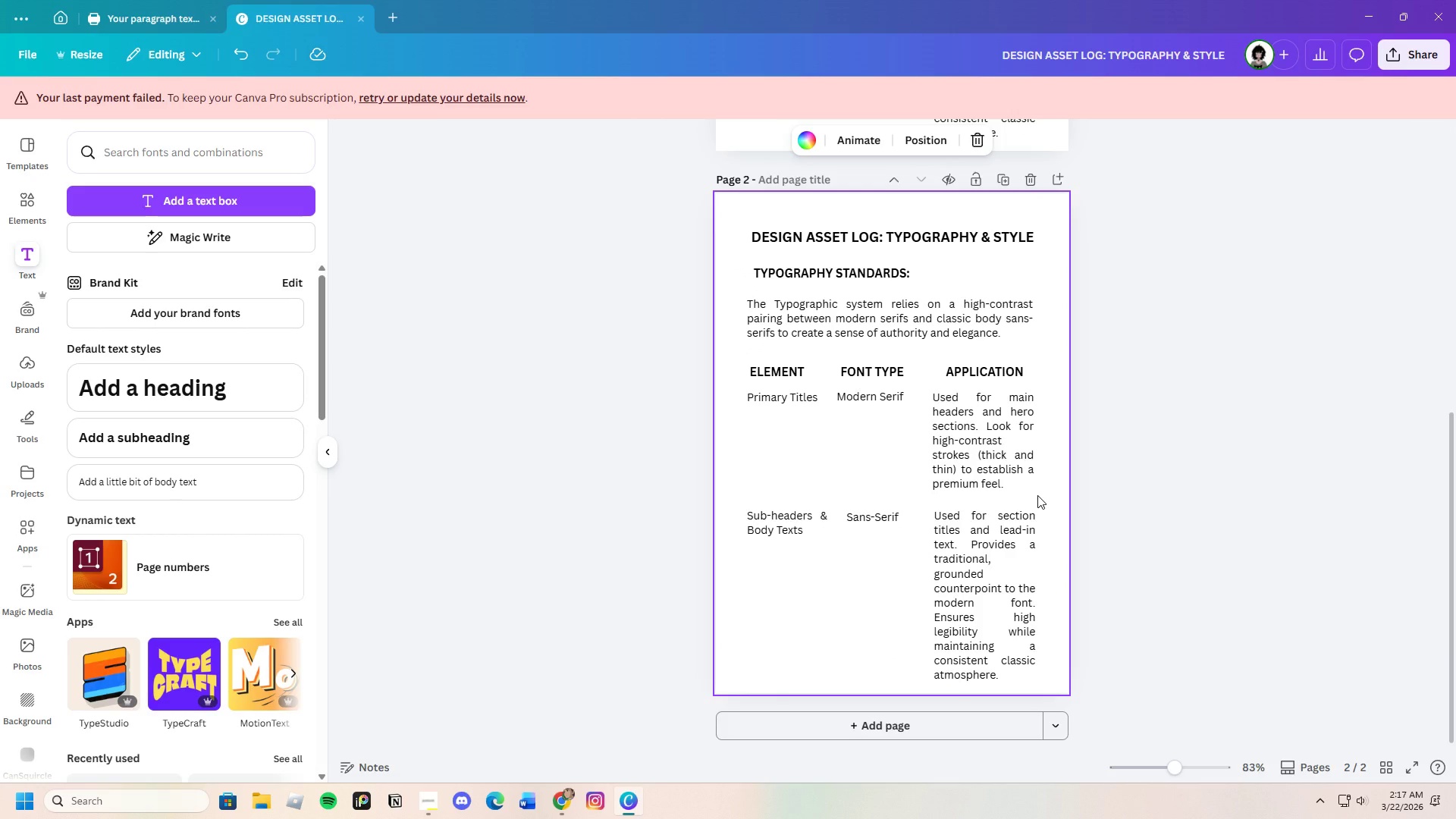 
double_click([909, 233])
 